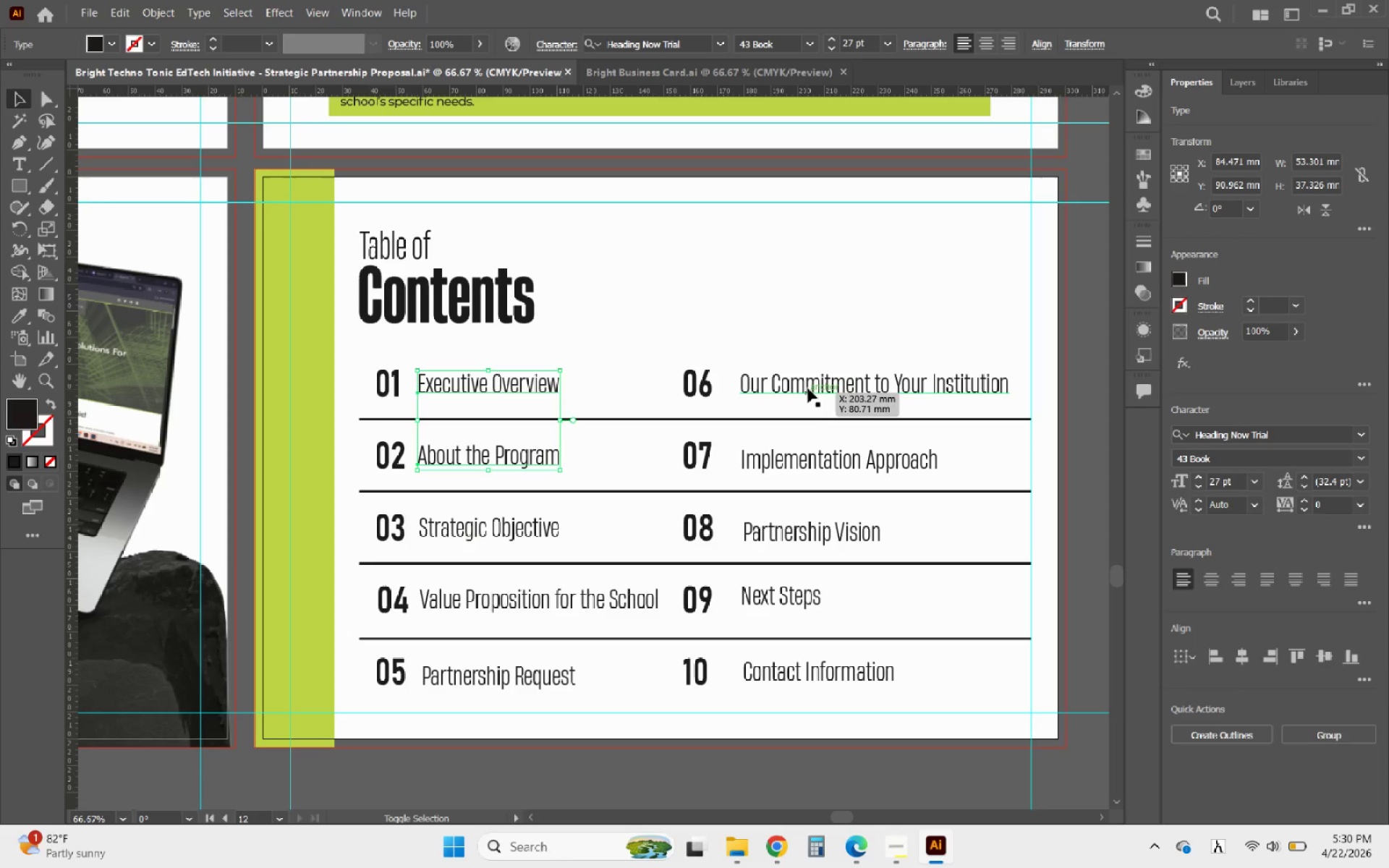 
left_click([808, 388])
 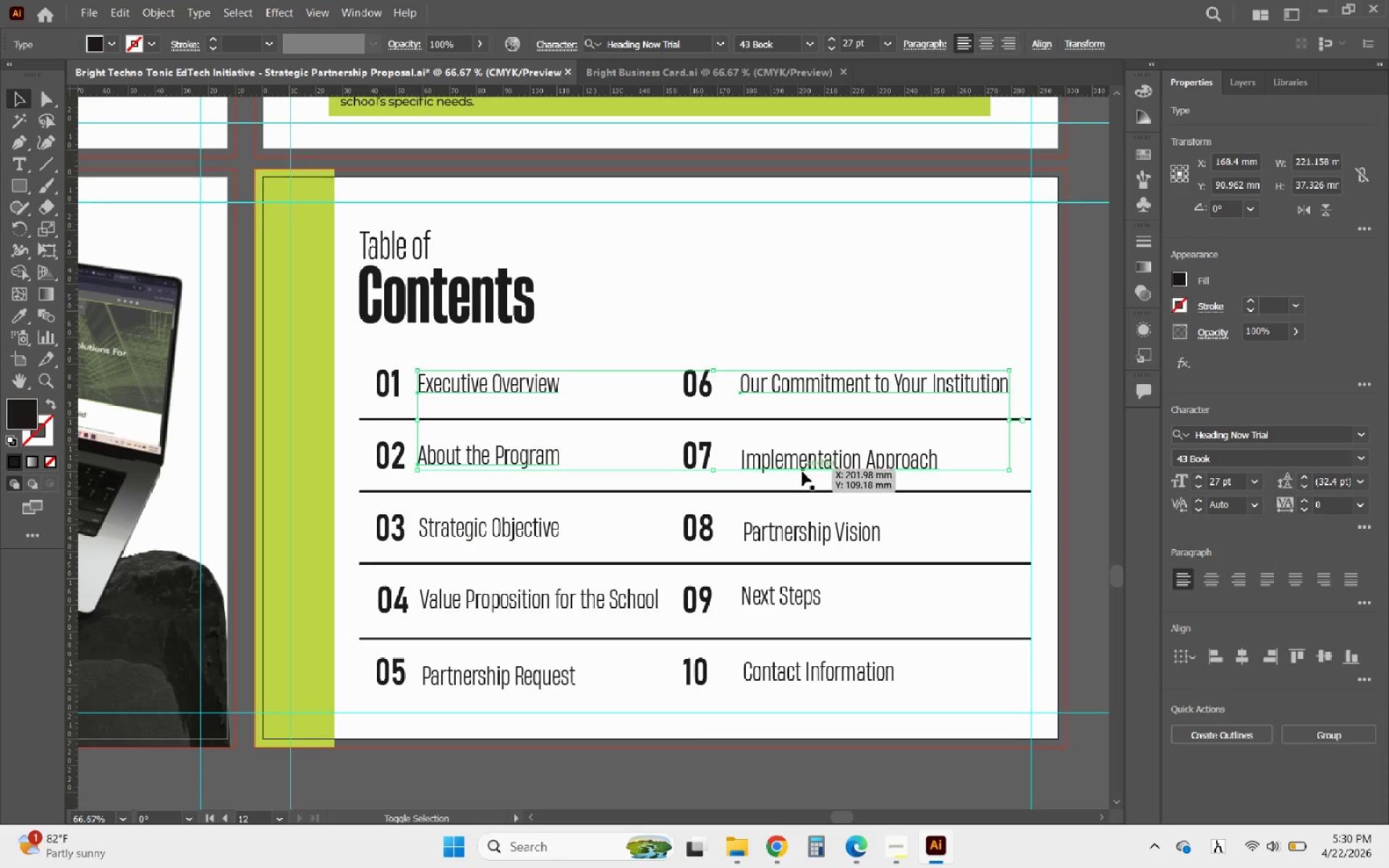 
left_click([802, 472])
 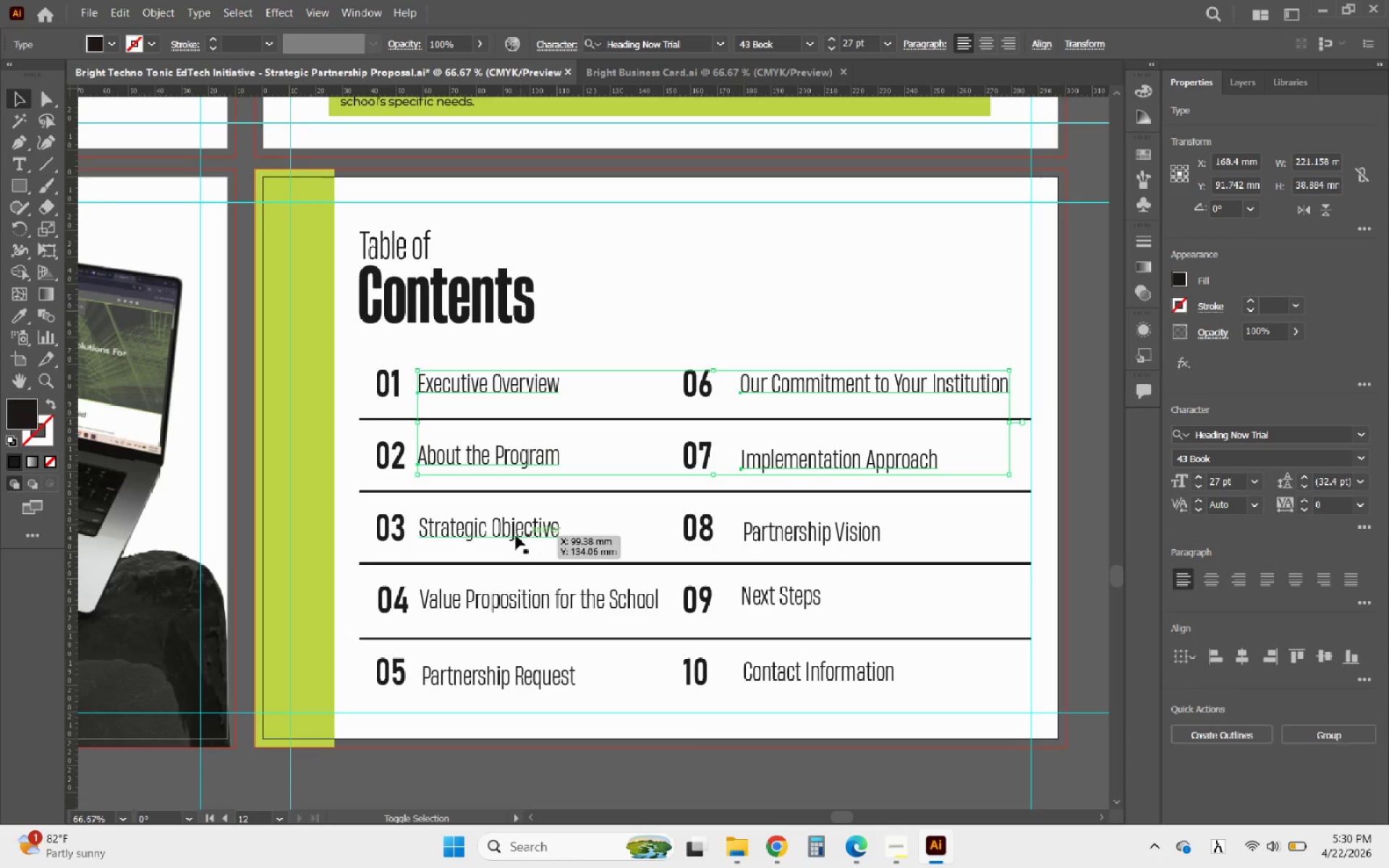 
left_click([515, 535])
 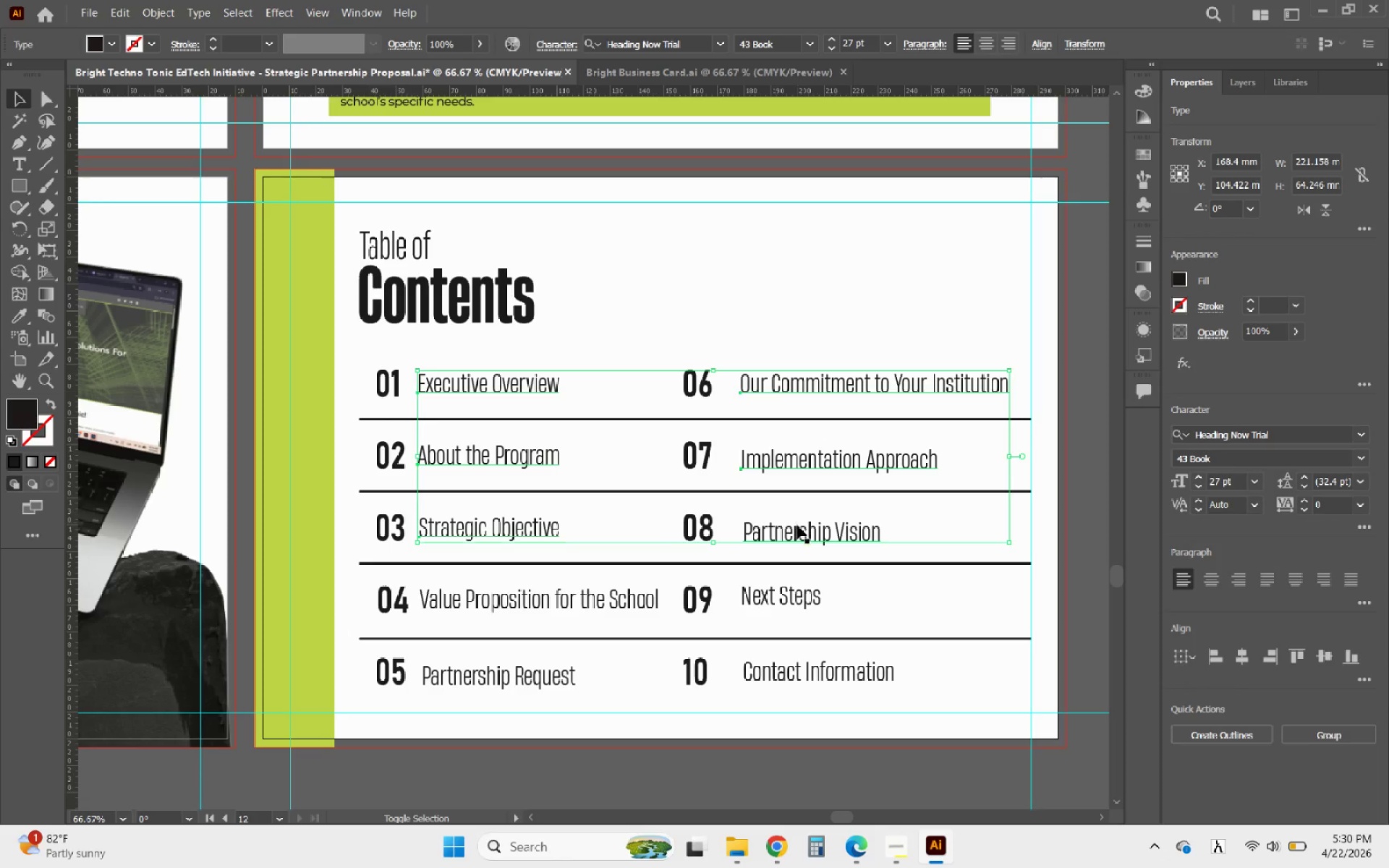 
left_click([797, 525])
 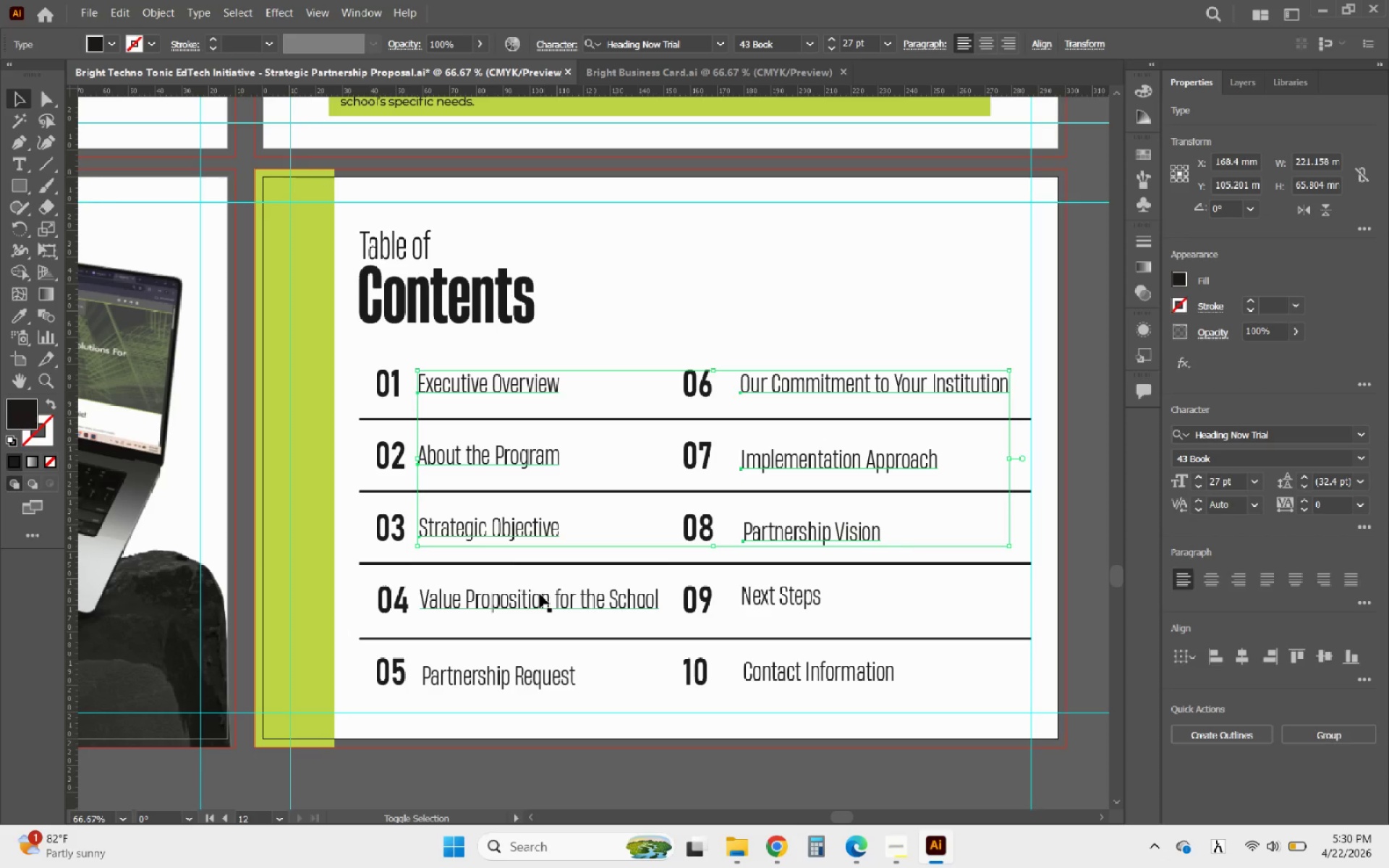 
left_click([538, 597])
 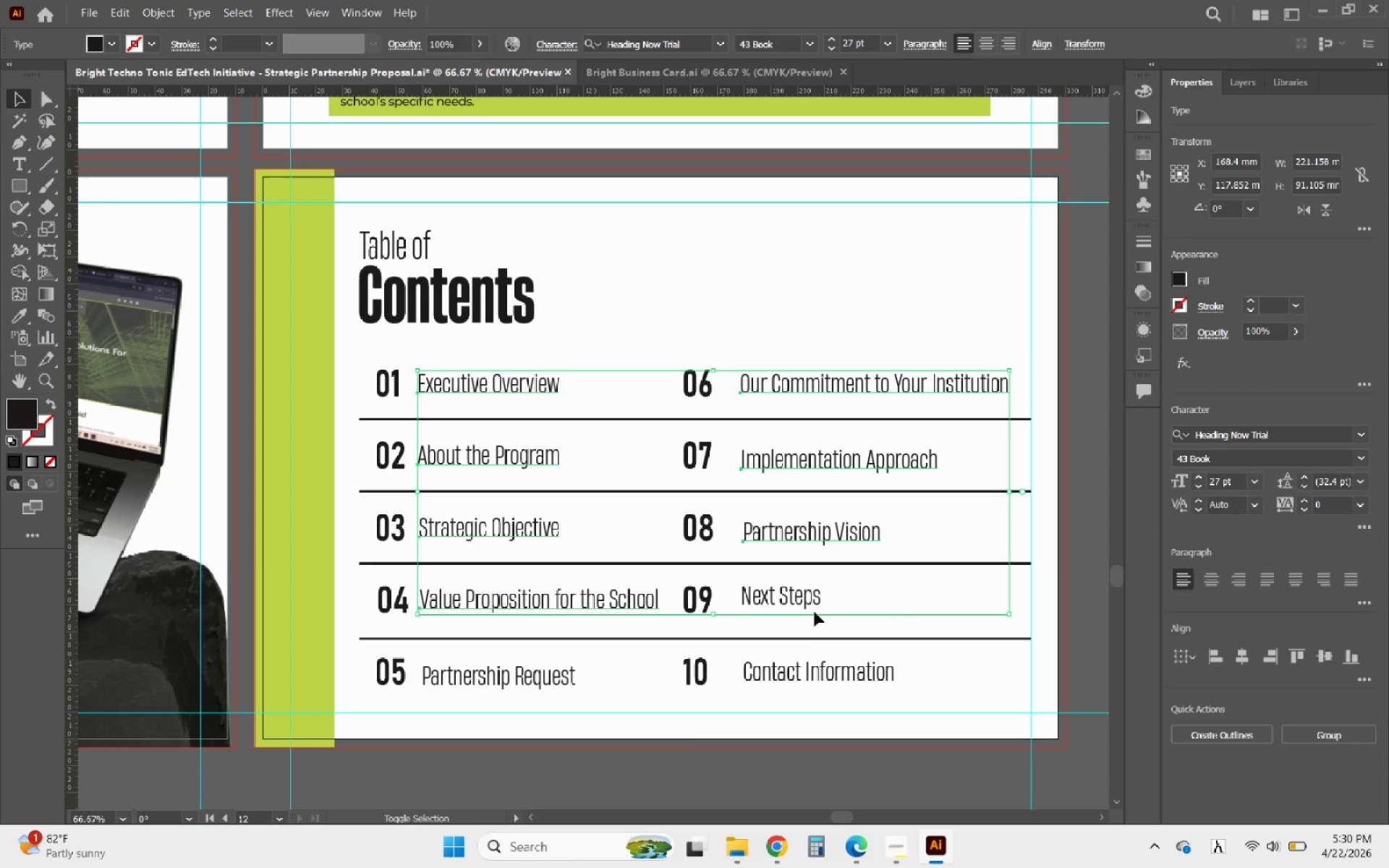 
left_click([805, 604])
 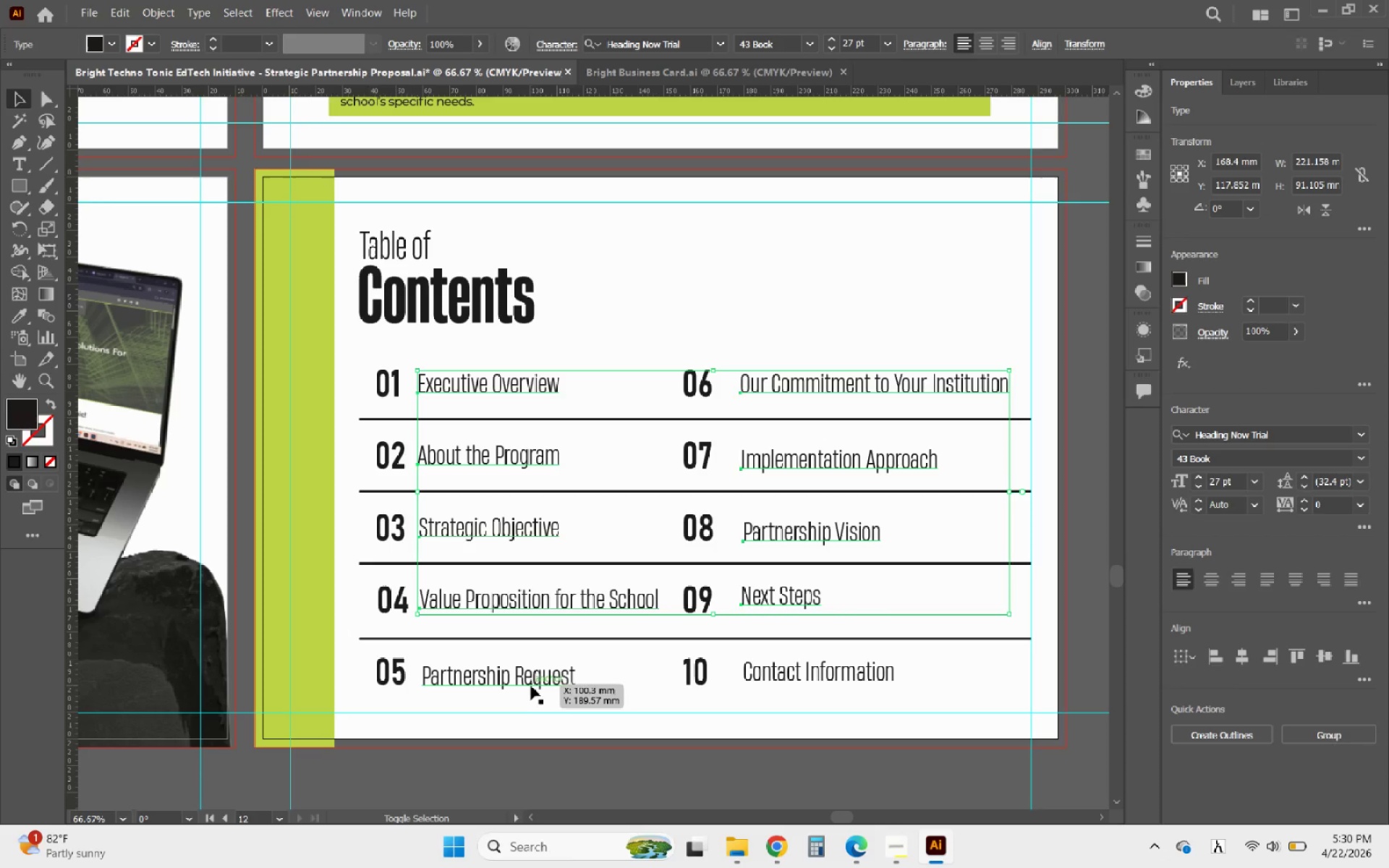 
left_click([529, 677])
 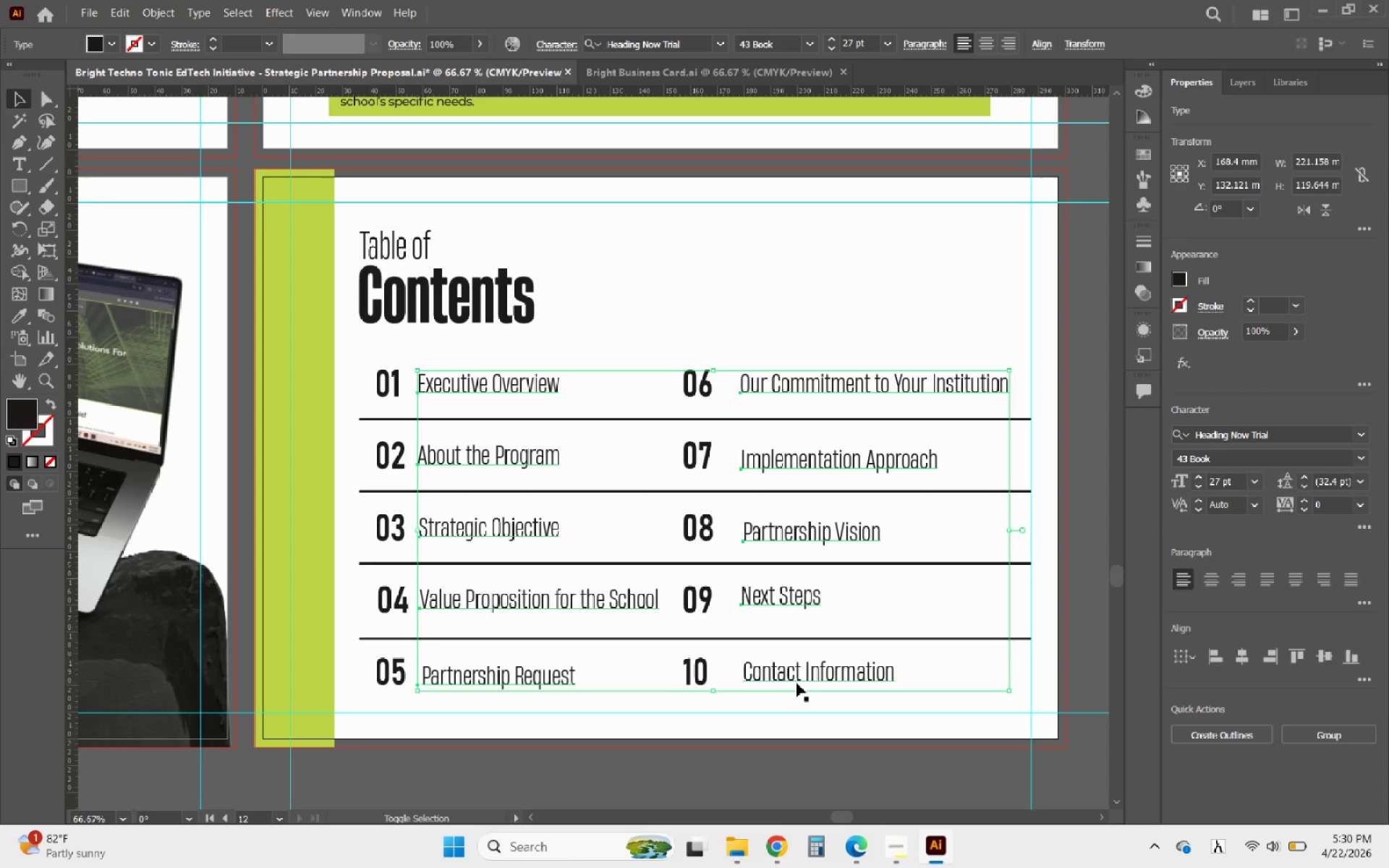 
left_click([797, 683])
 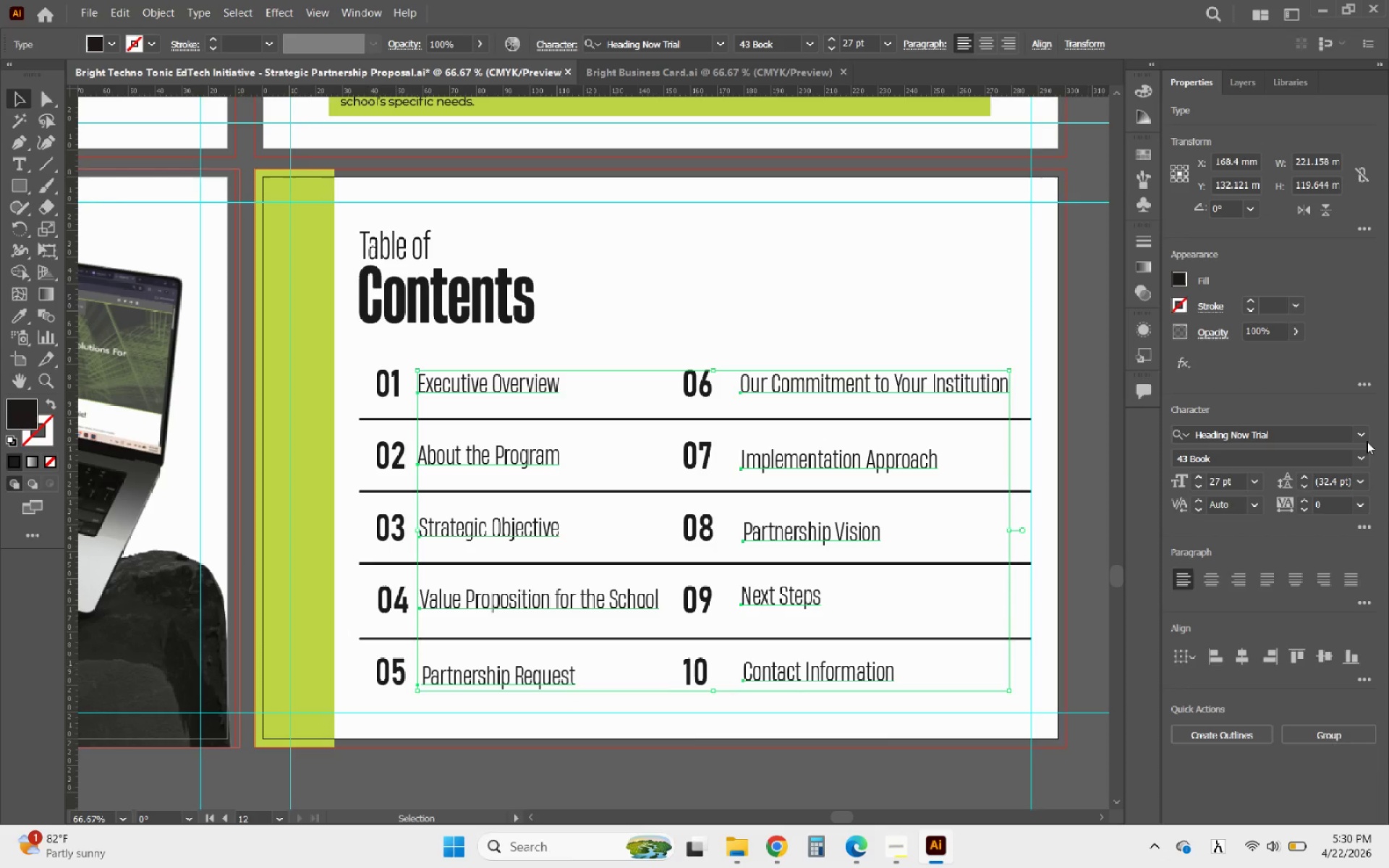 
left_click([1361, 441])
 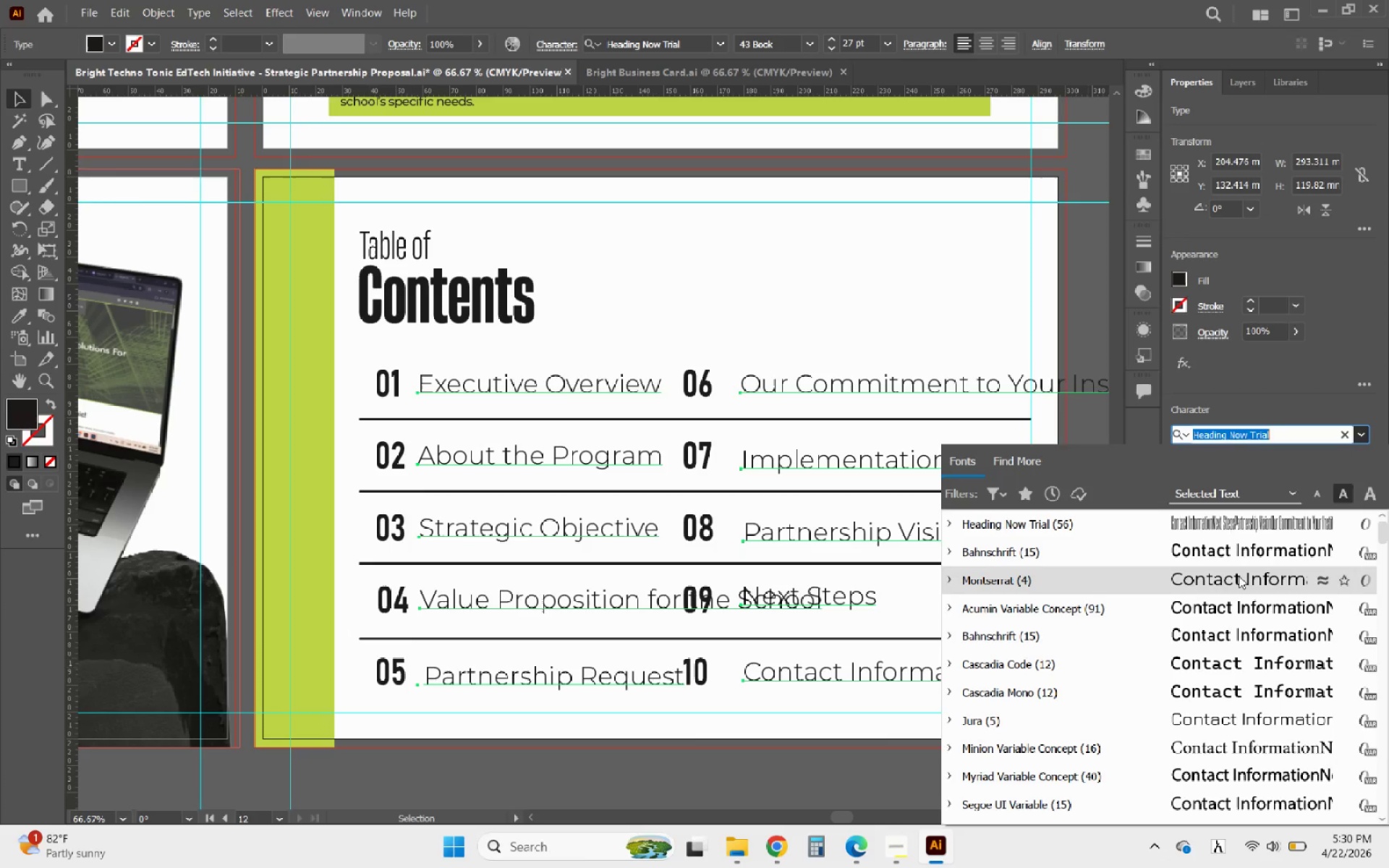 
left_click([1239, 576])
 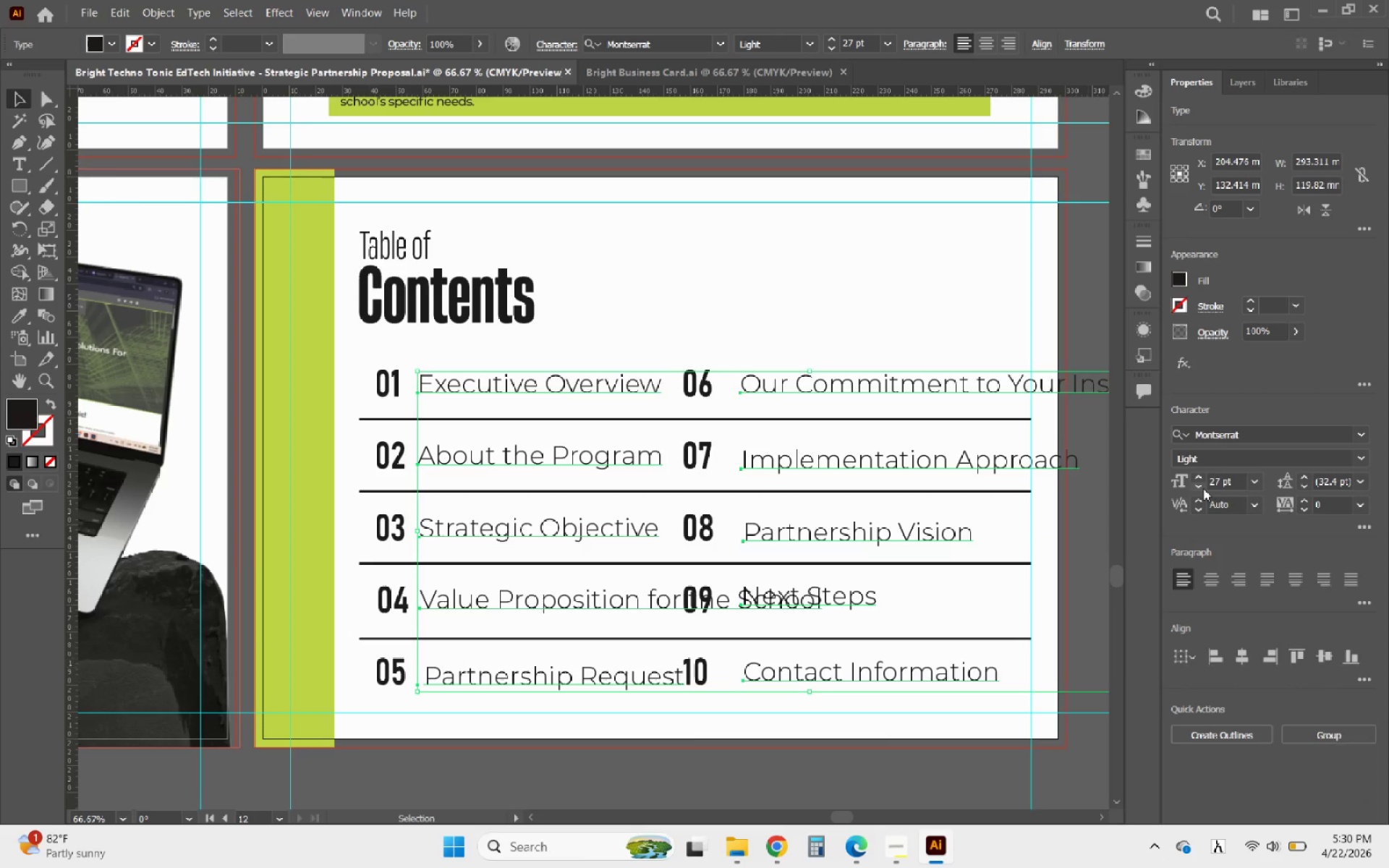 
double_click([1202, 488])
 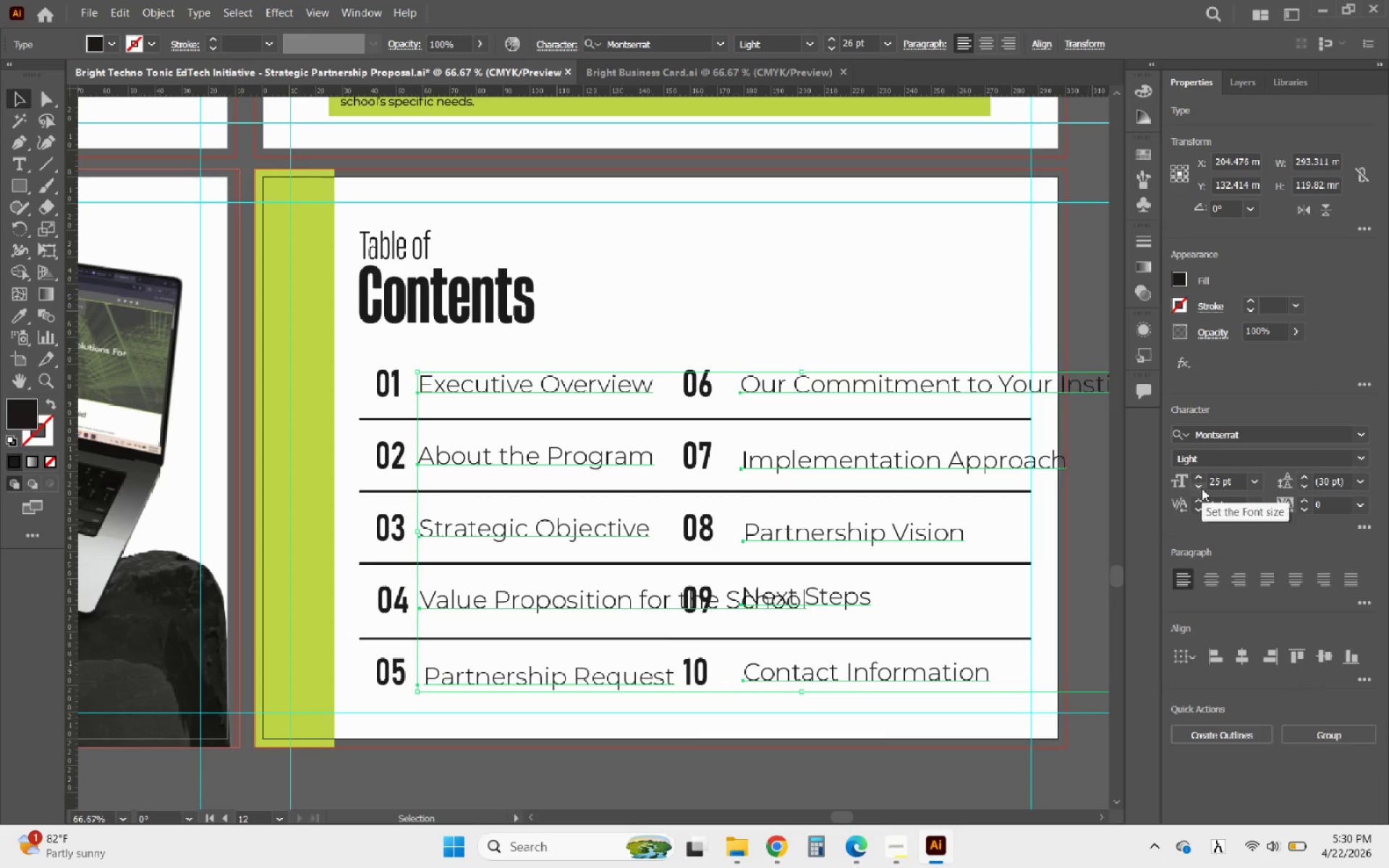 
triple_click([1202, 488])
 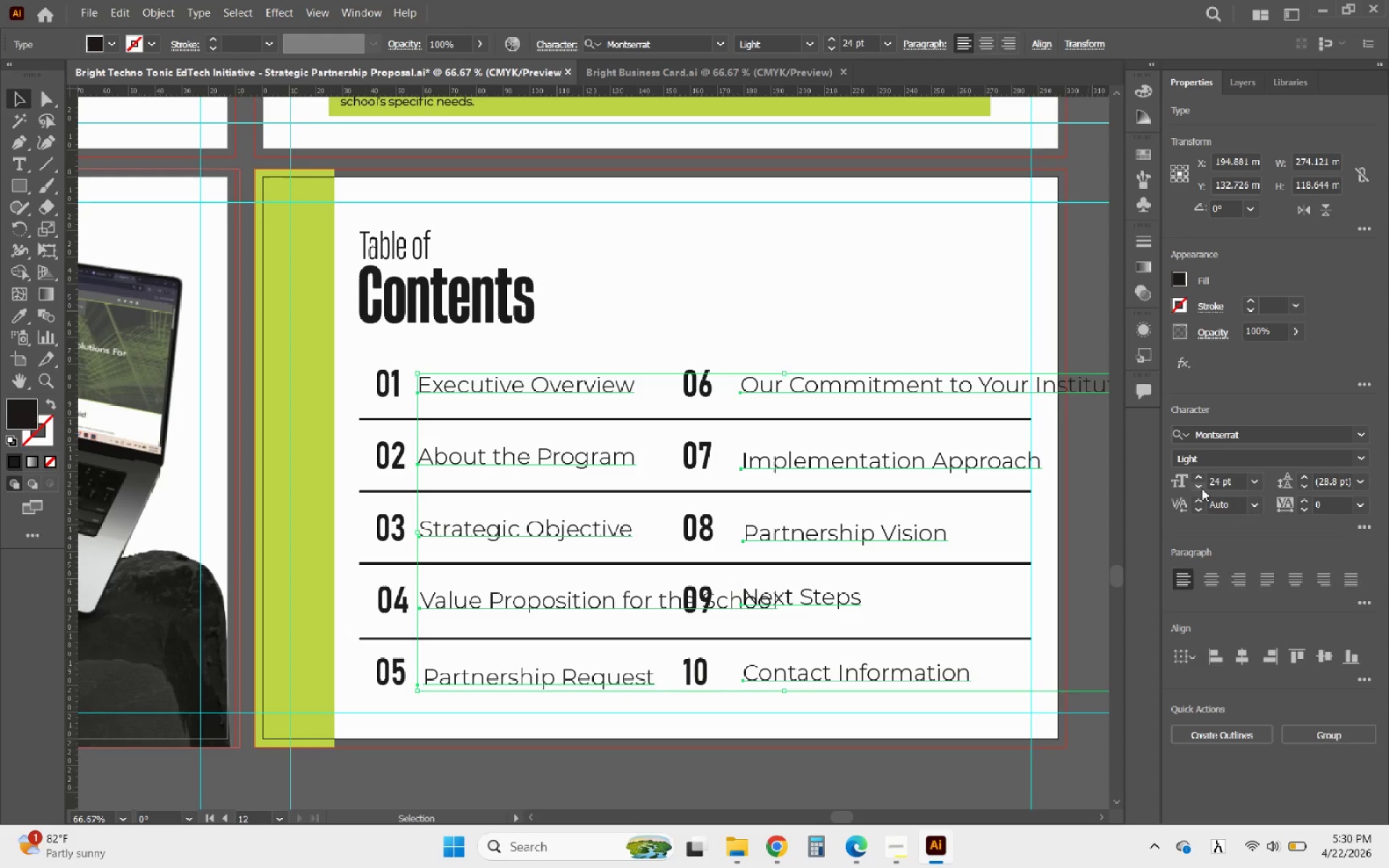 
left_click([1202, 488])
 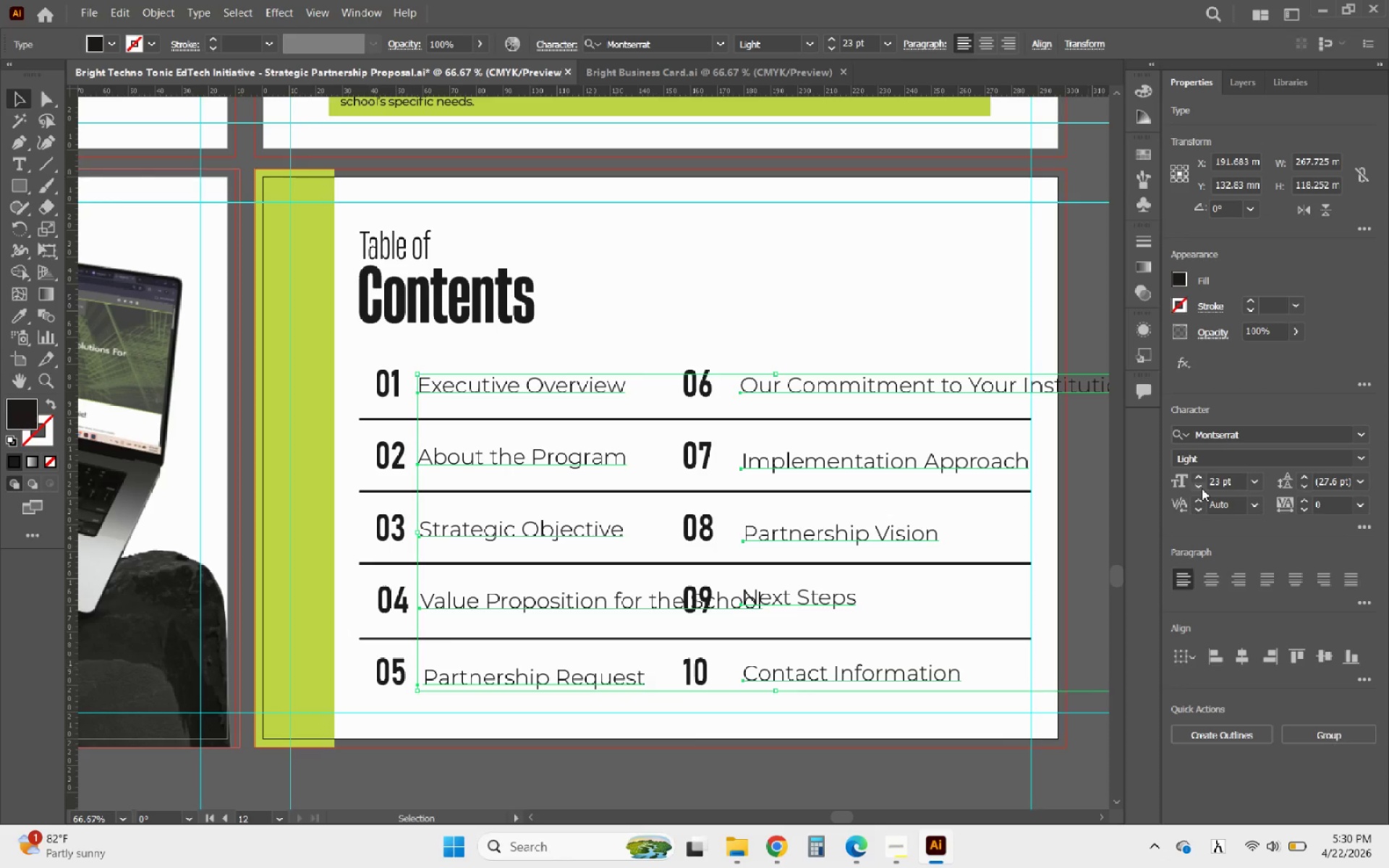 
left_click([1202, 488])
 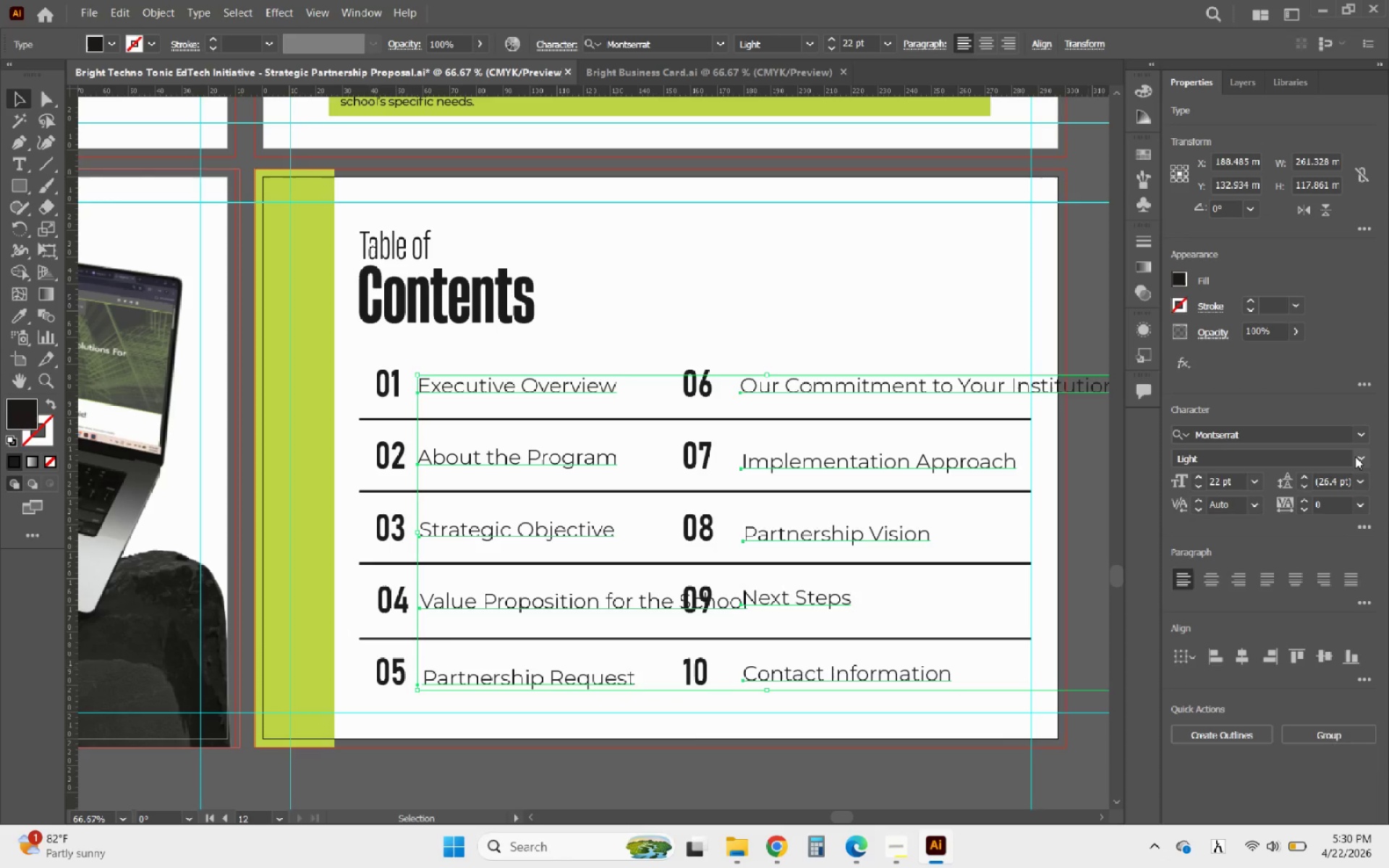 
left_click([1355, 456])
 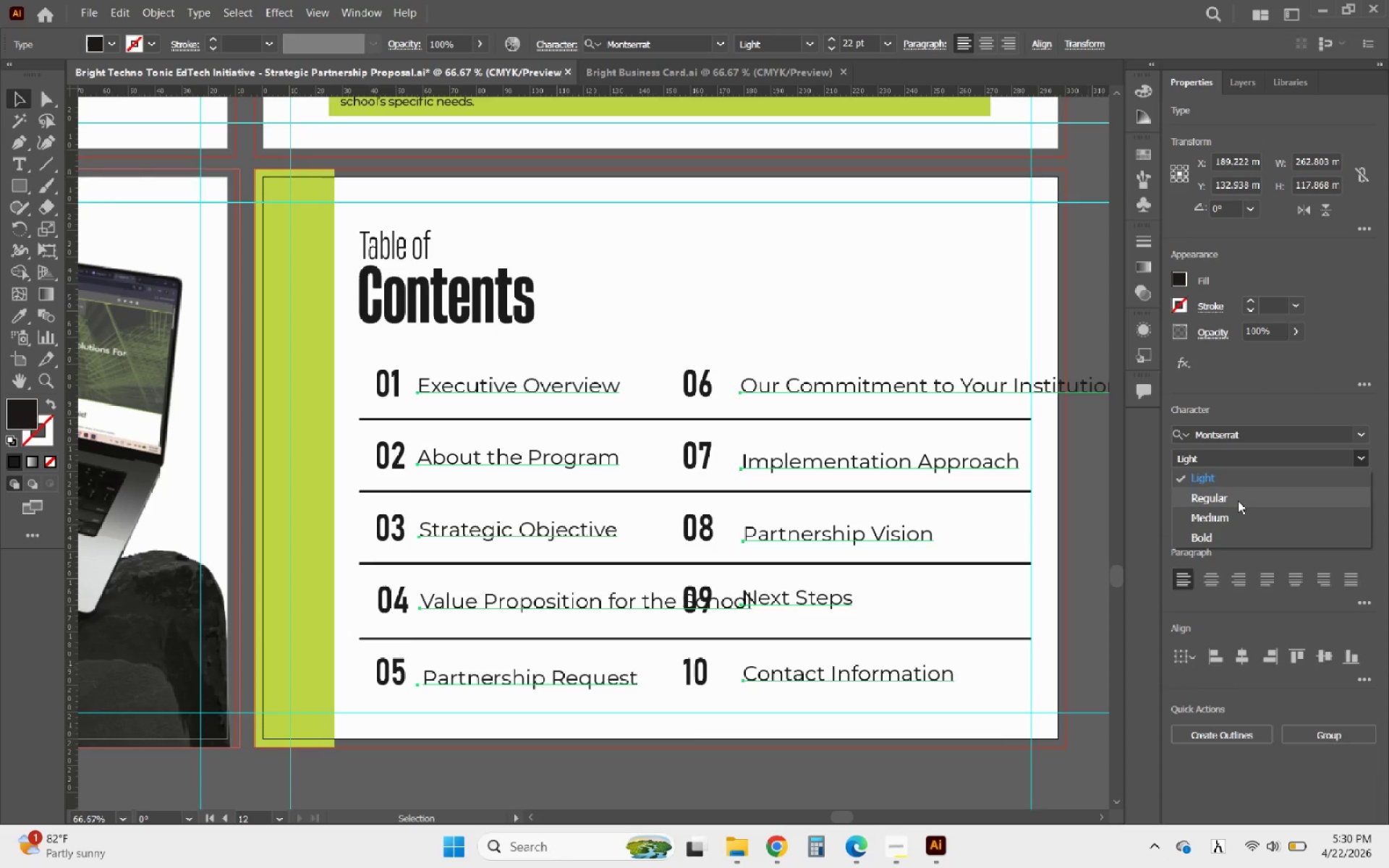 
left_click([1238, 501])
 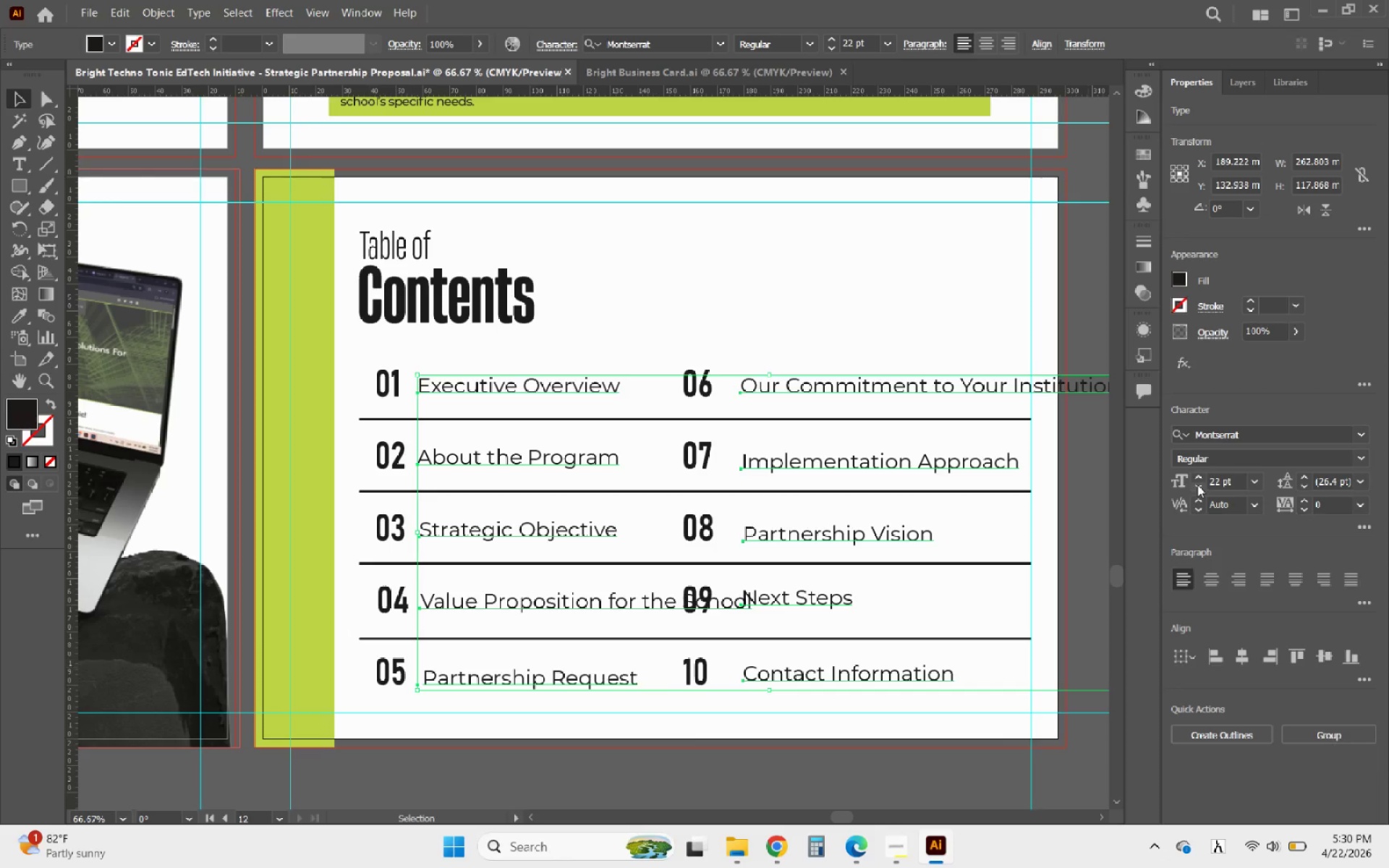 
double_click([1196, 485])
 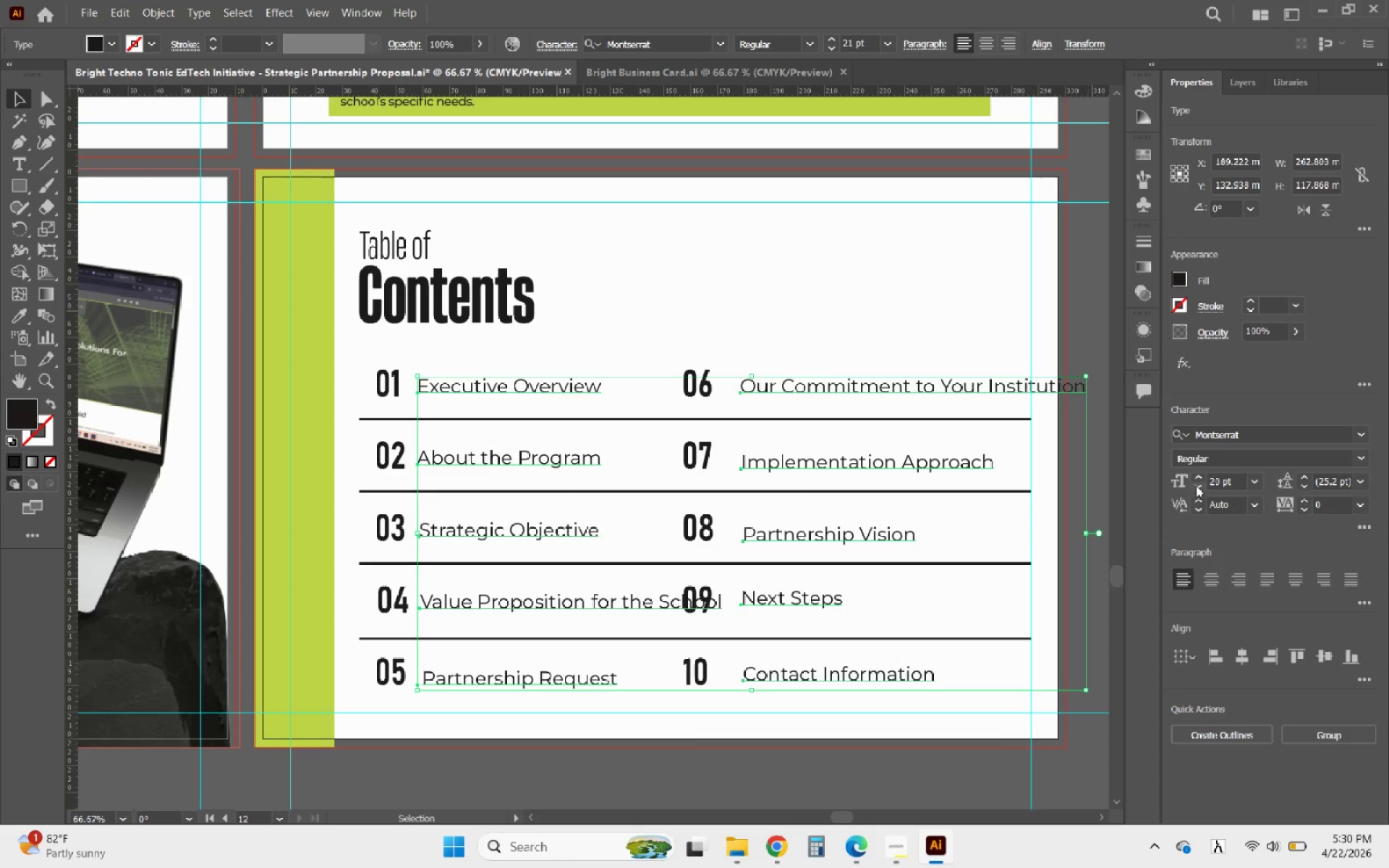 
triple_click([1196, 485])
 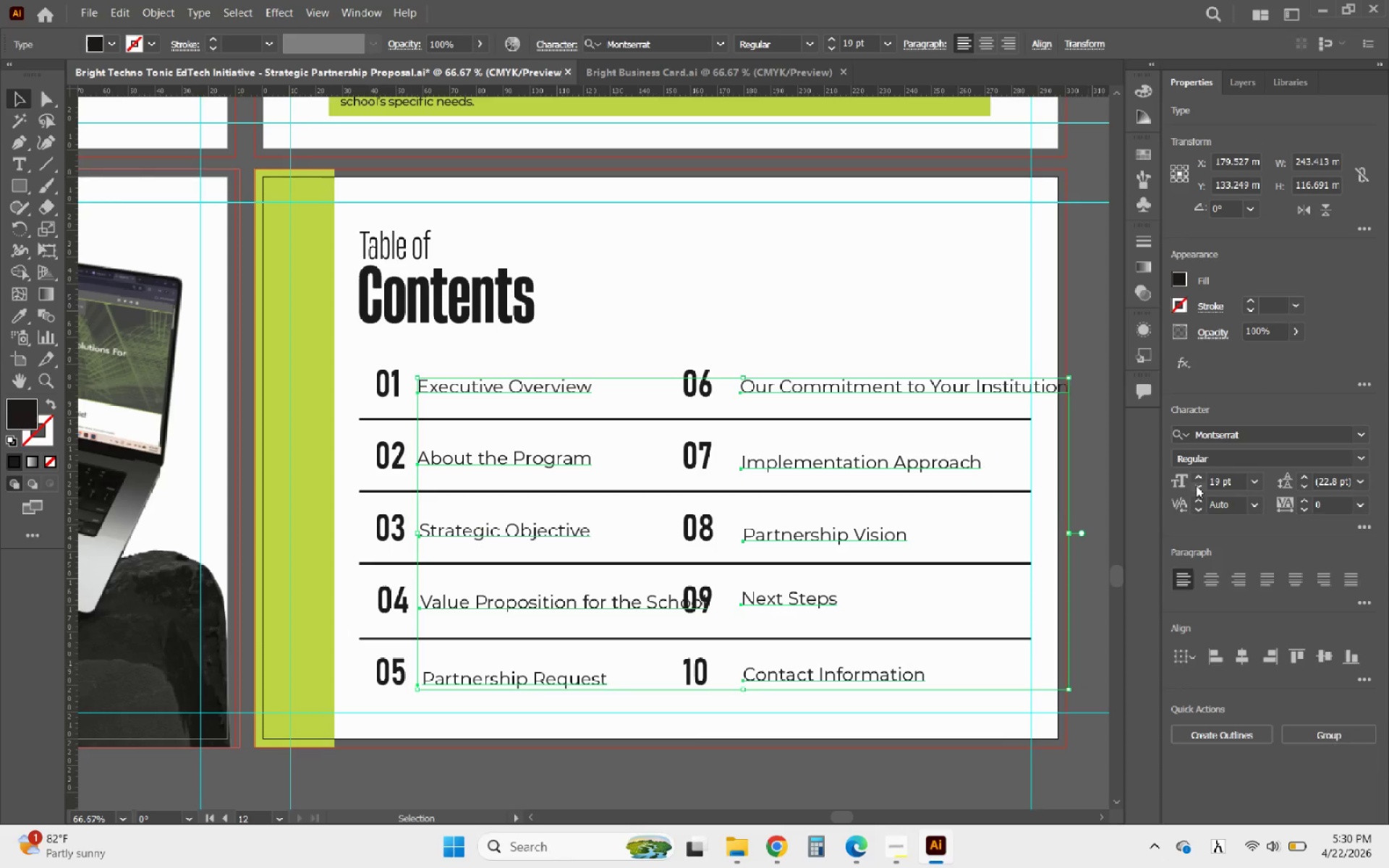 
left_click([1196, 485])
 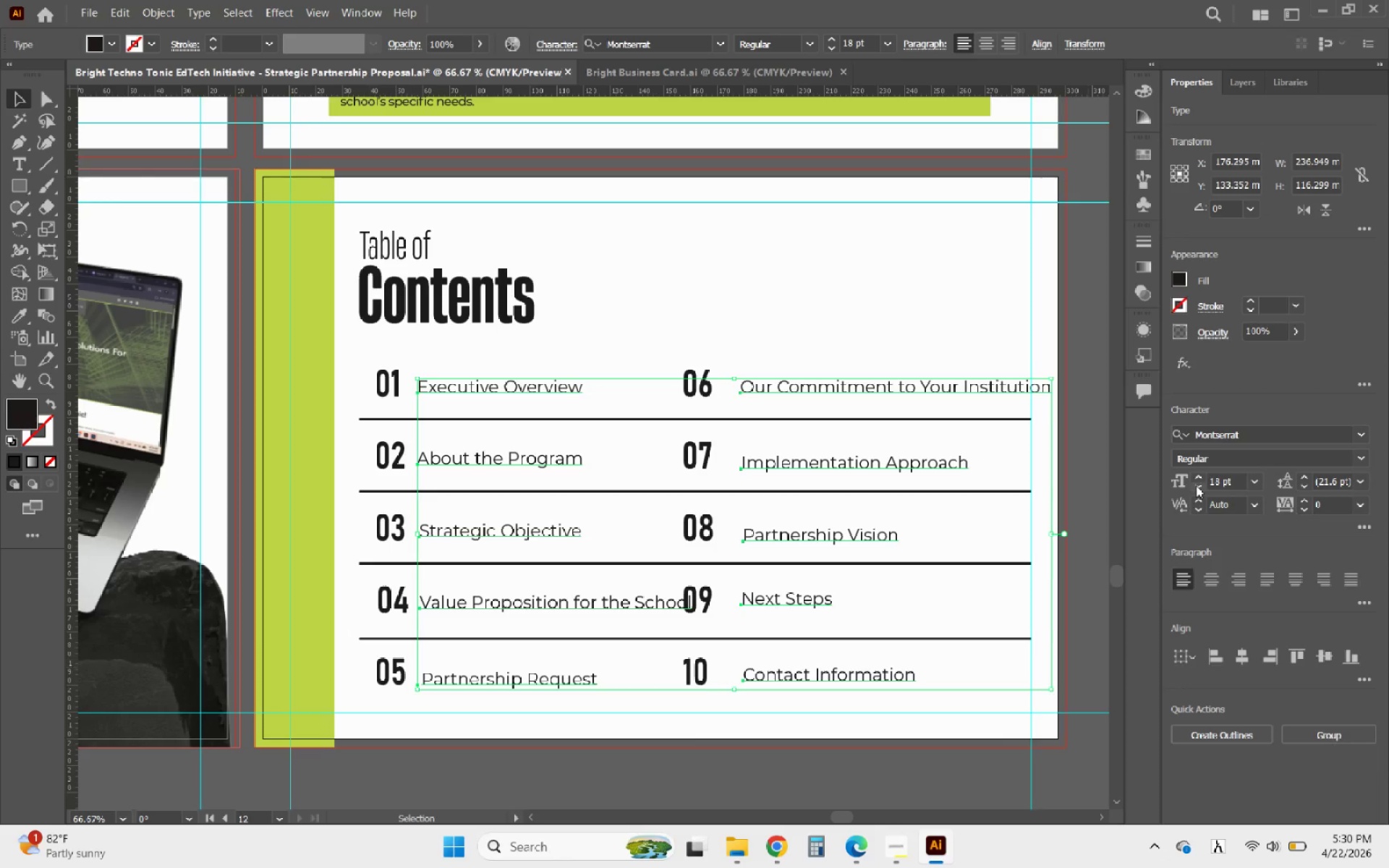 
left_click([1196, 485])
 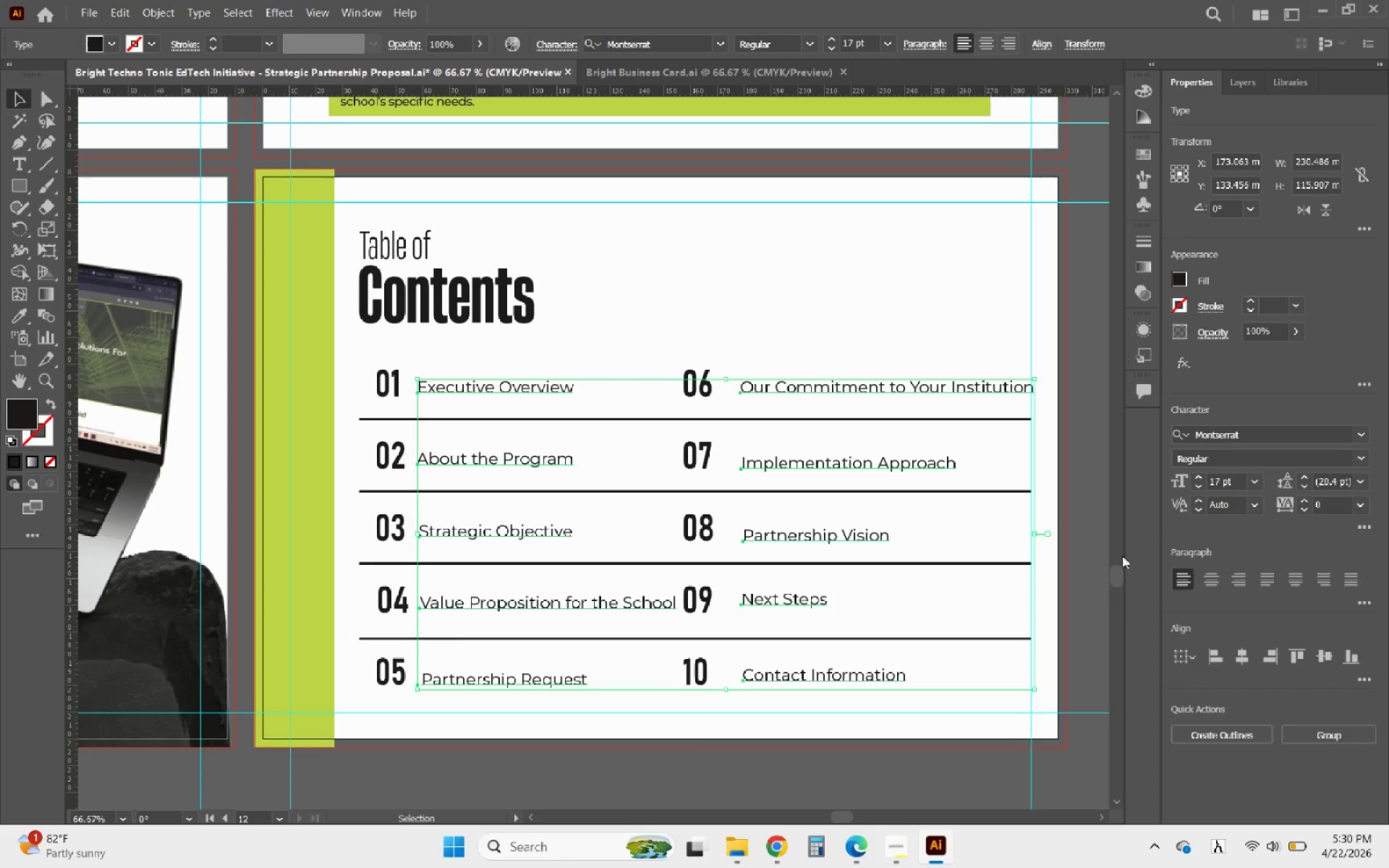 
wait(6.95)
 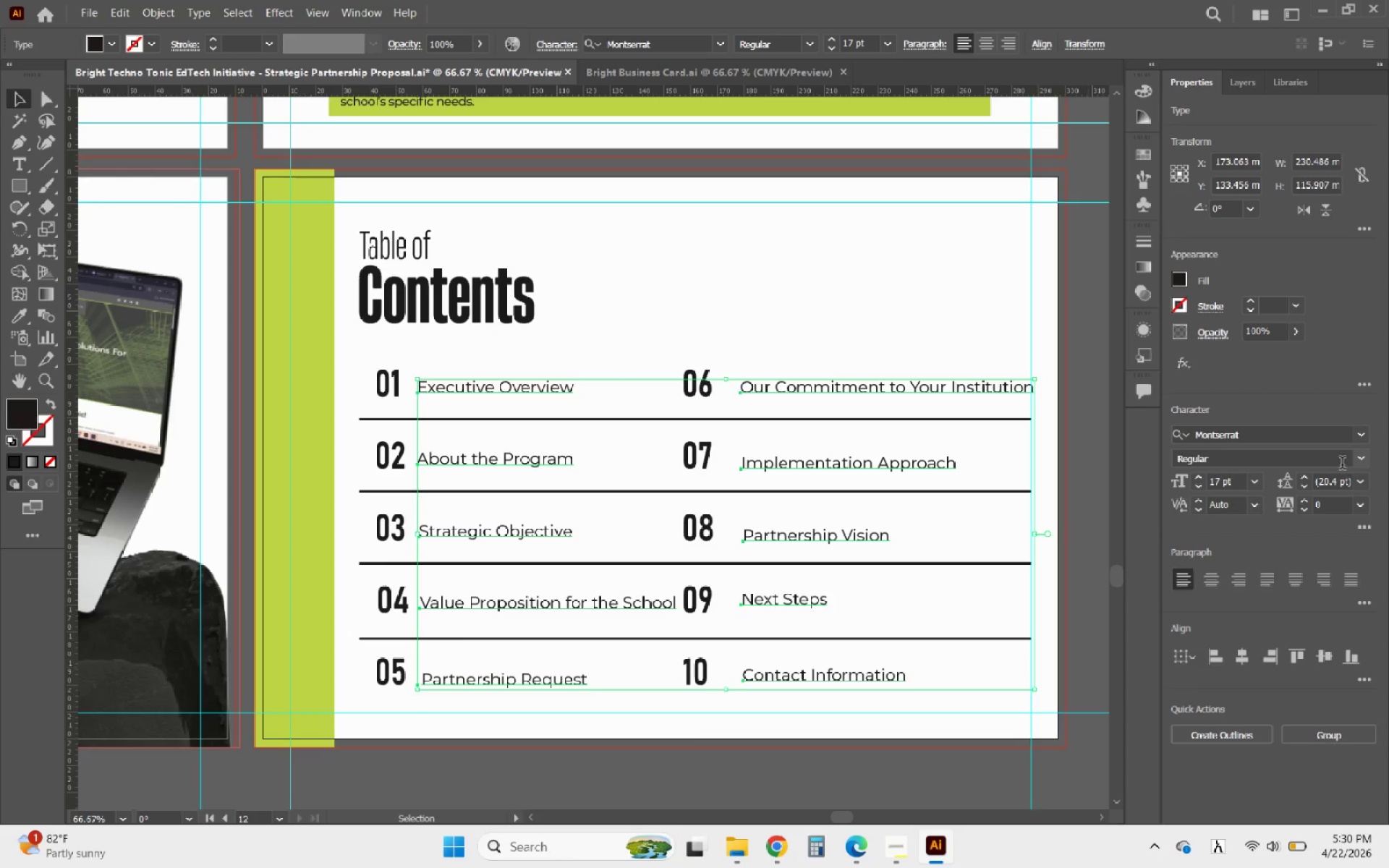 
left_click([1197, 484])
 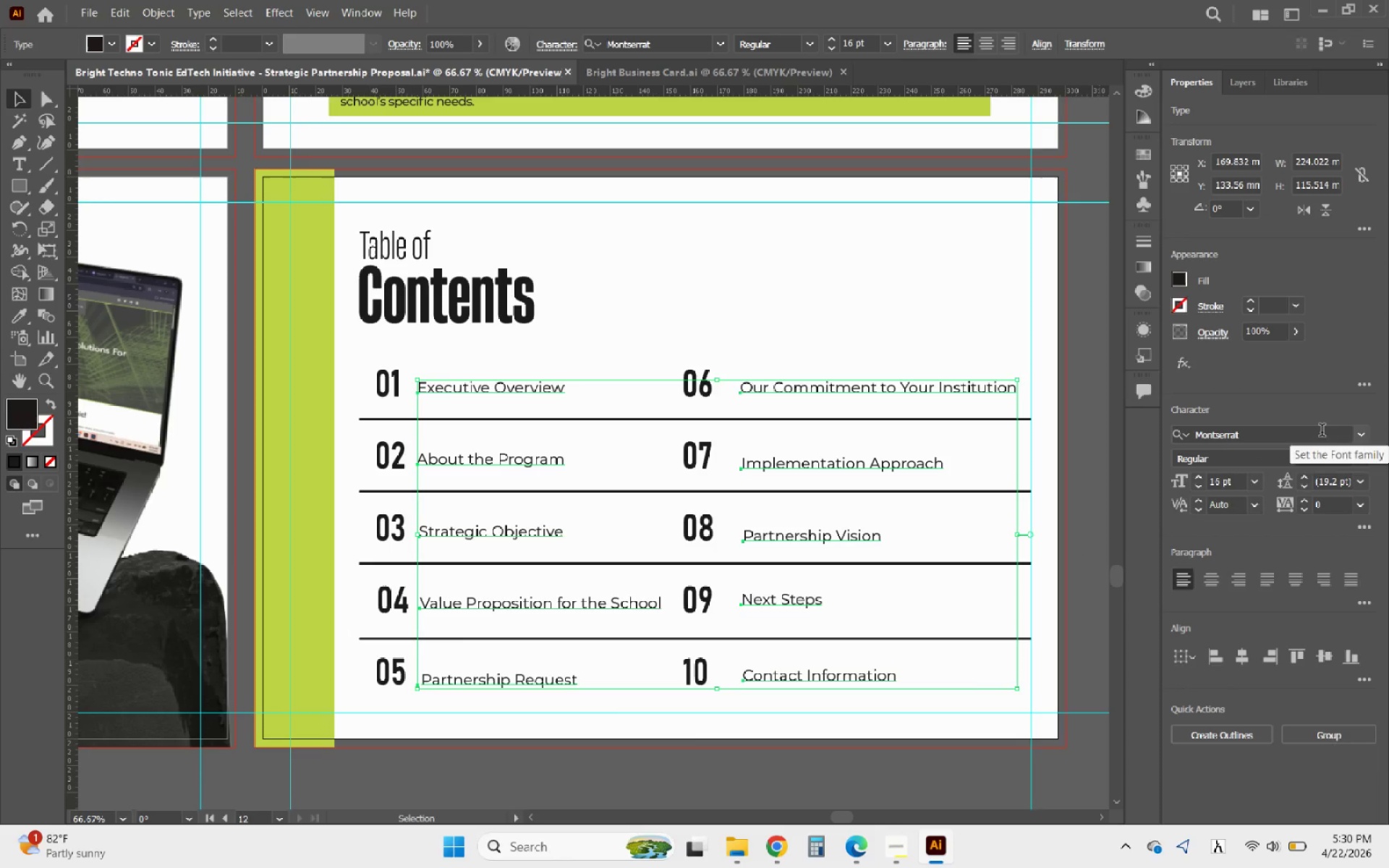 
left_click([1359, 455])
 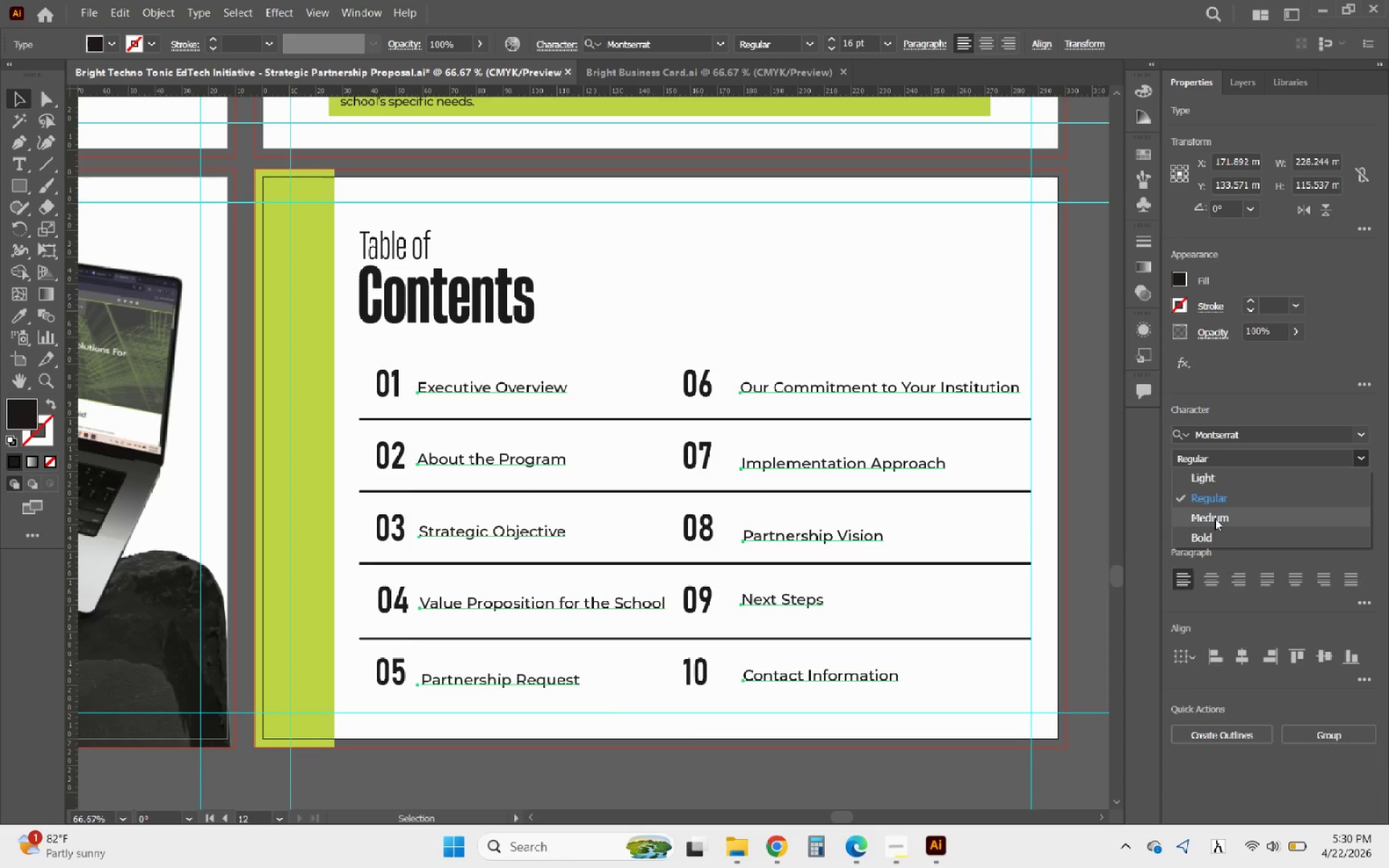 
left_click([1215, 518])
 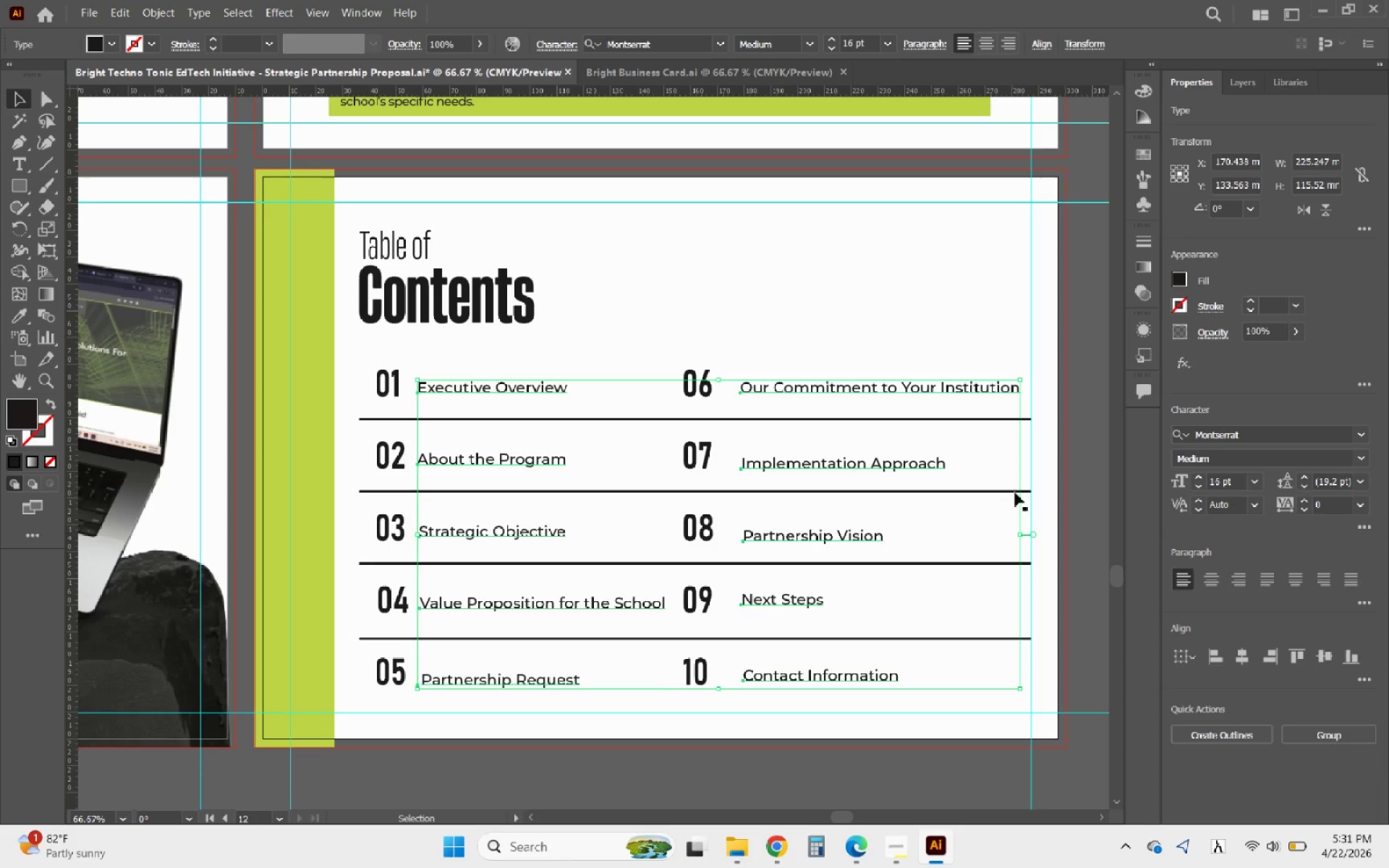 
left_click([1048, 482])
 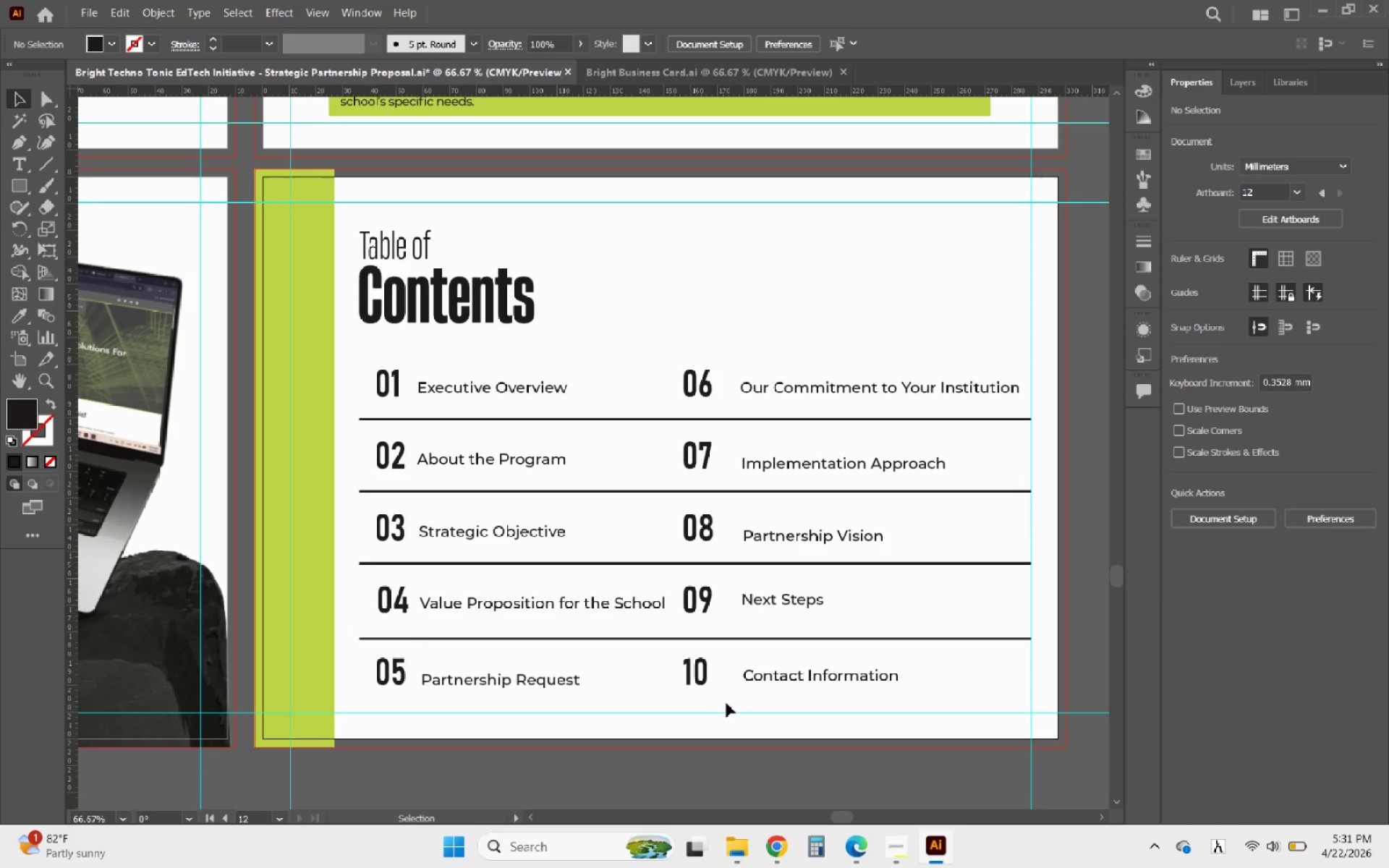 
left_click_drag(start_coordinate=[706, 712], to_coordinate=[684, 349])
 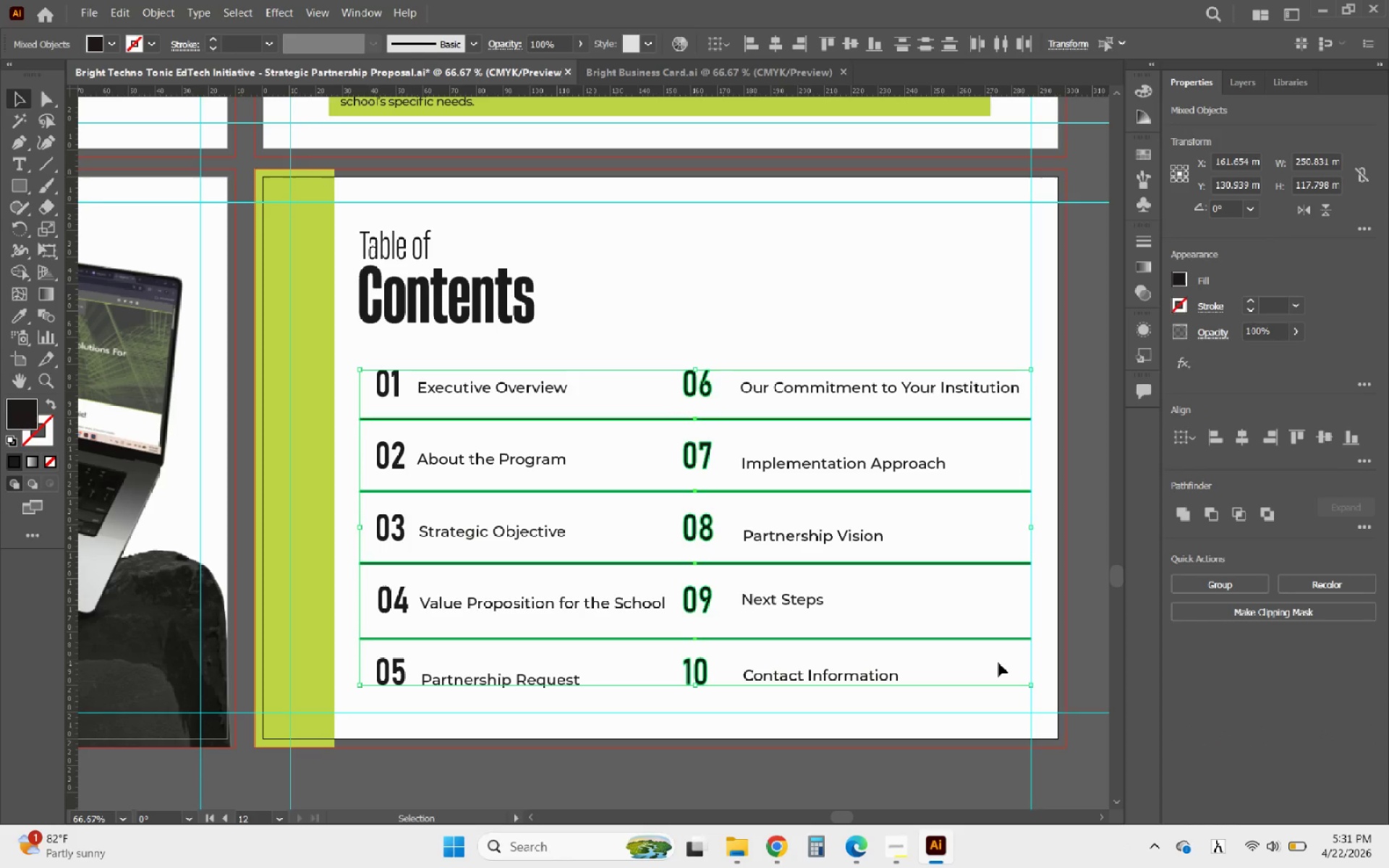 
hold_key(key=ShiftLeft, duration=1.02)
left_click_drag(start_coordinate=[1001, 663], to_coordinate=[967, 406])
 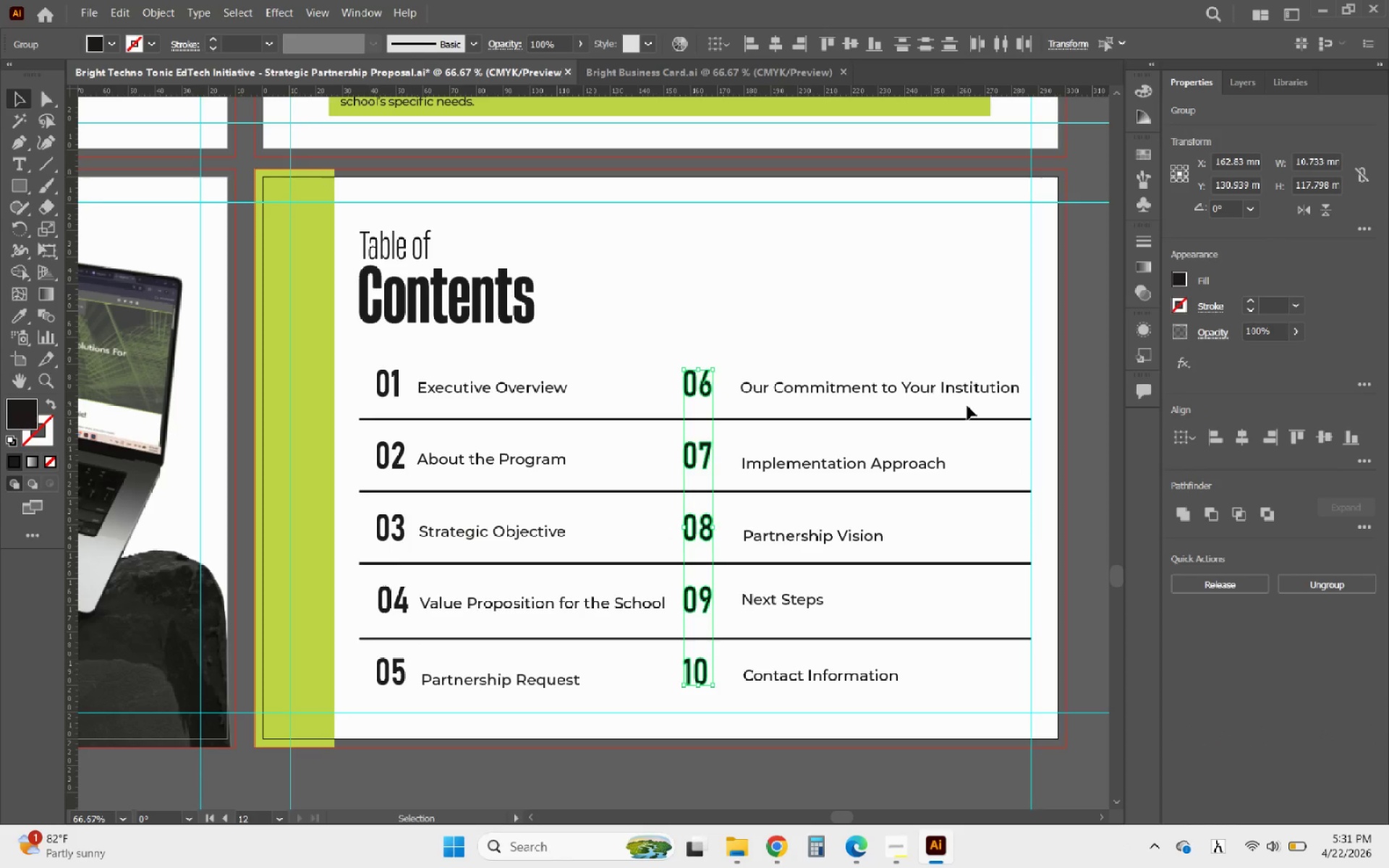 
key(ArrowRight)
 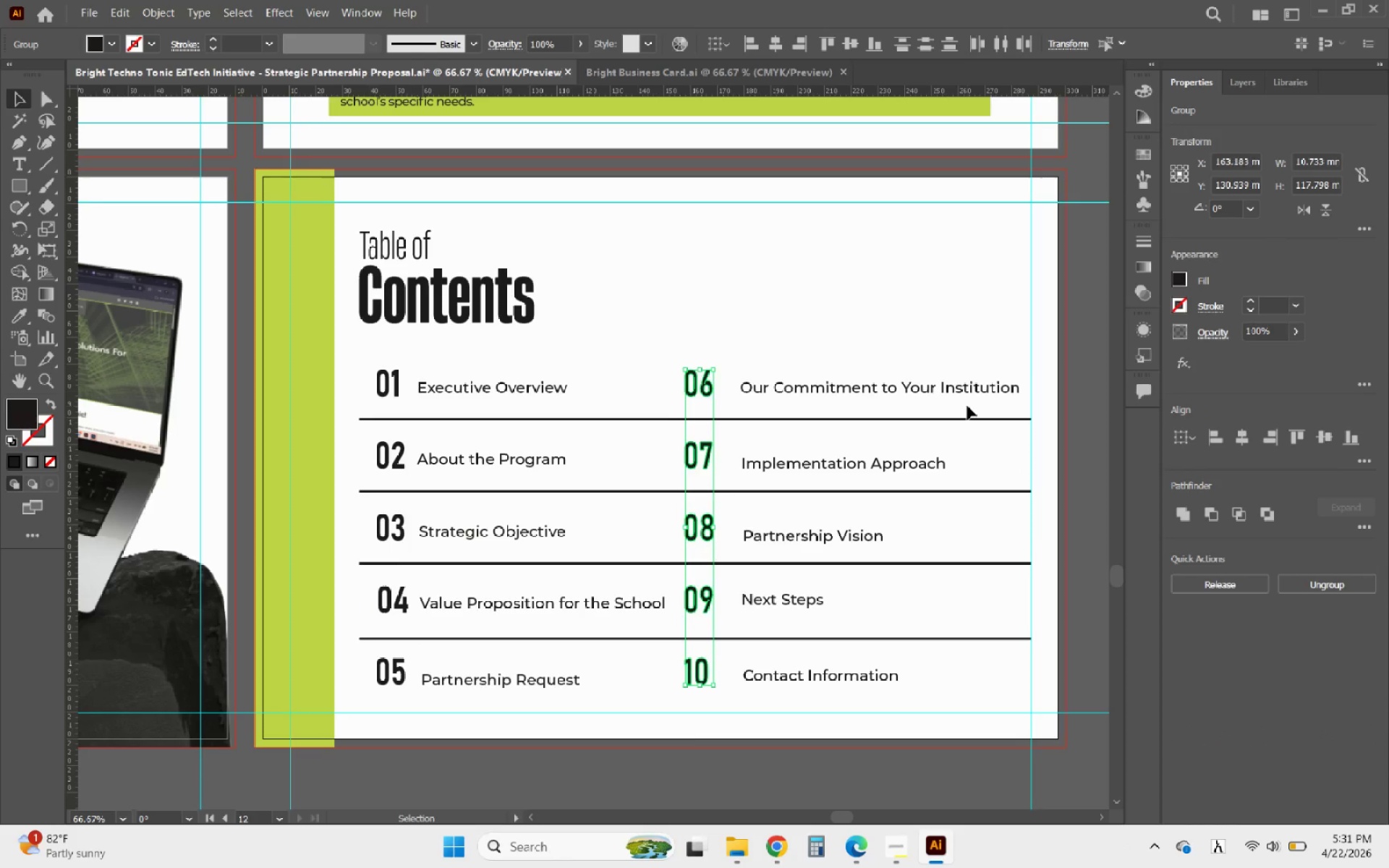 
key(ArrowRight)
 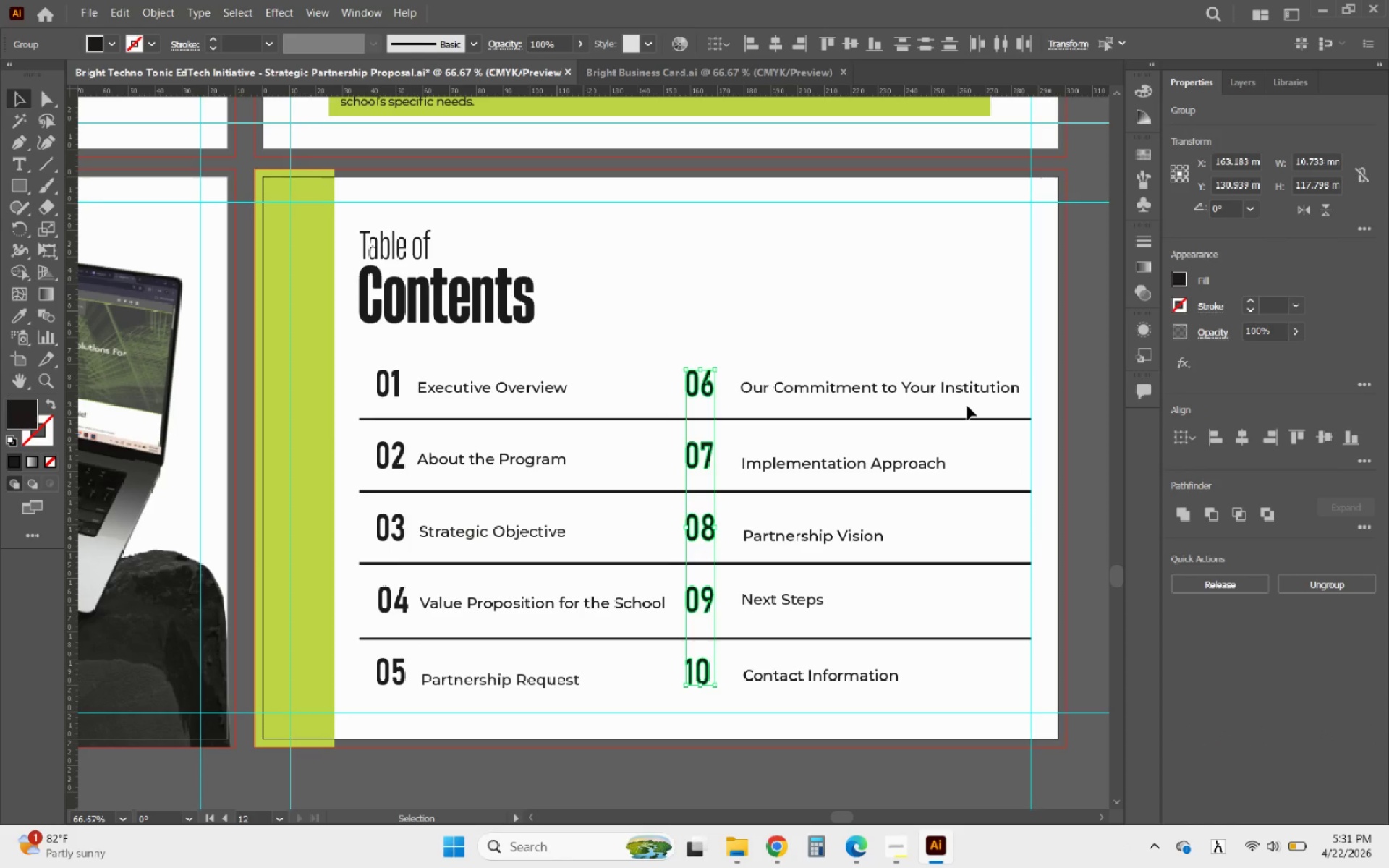 
key(ArrowRight)
 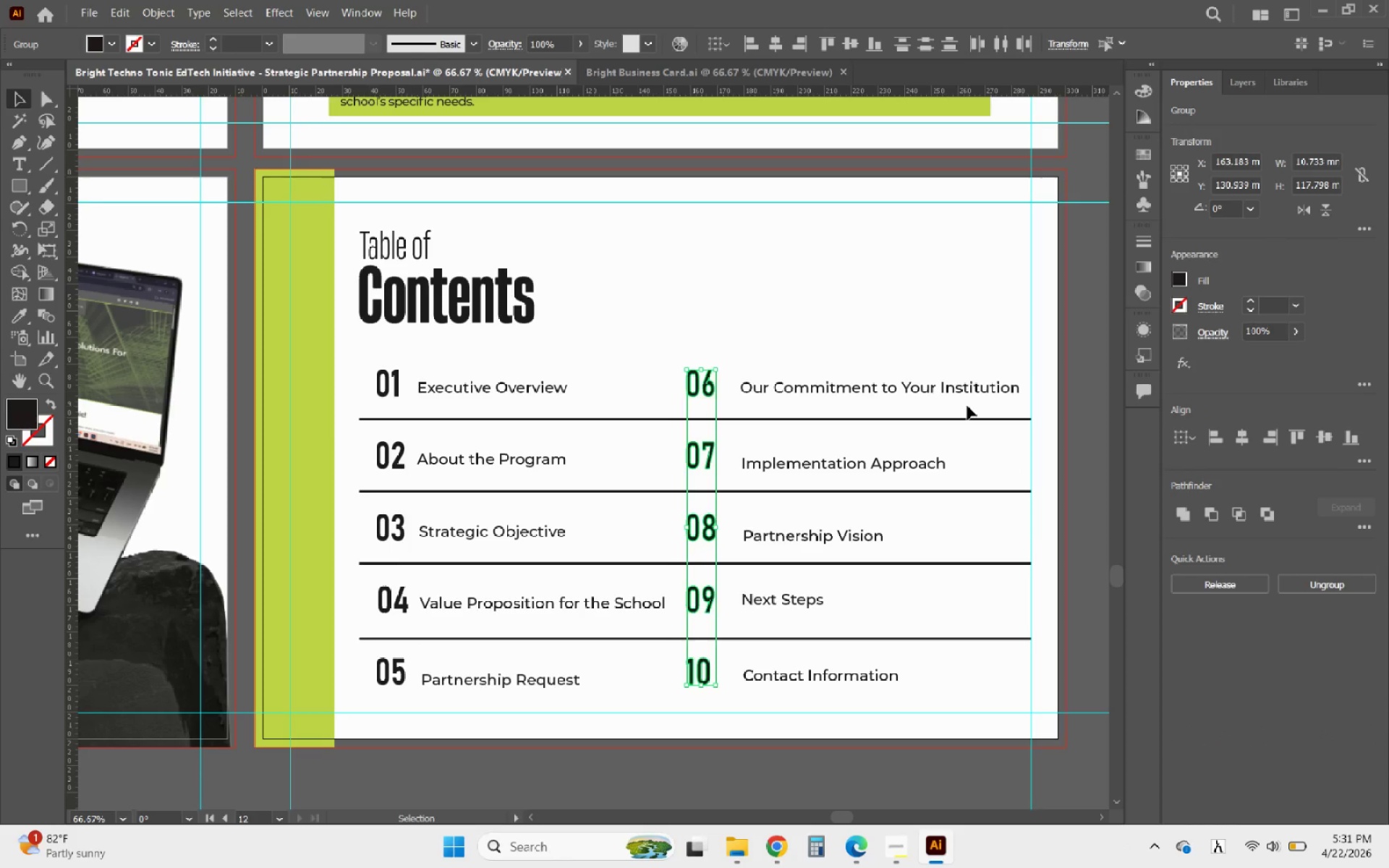 
key(ArrowRight)
 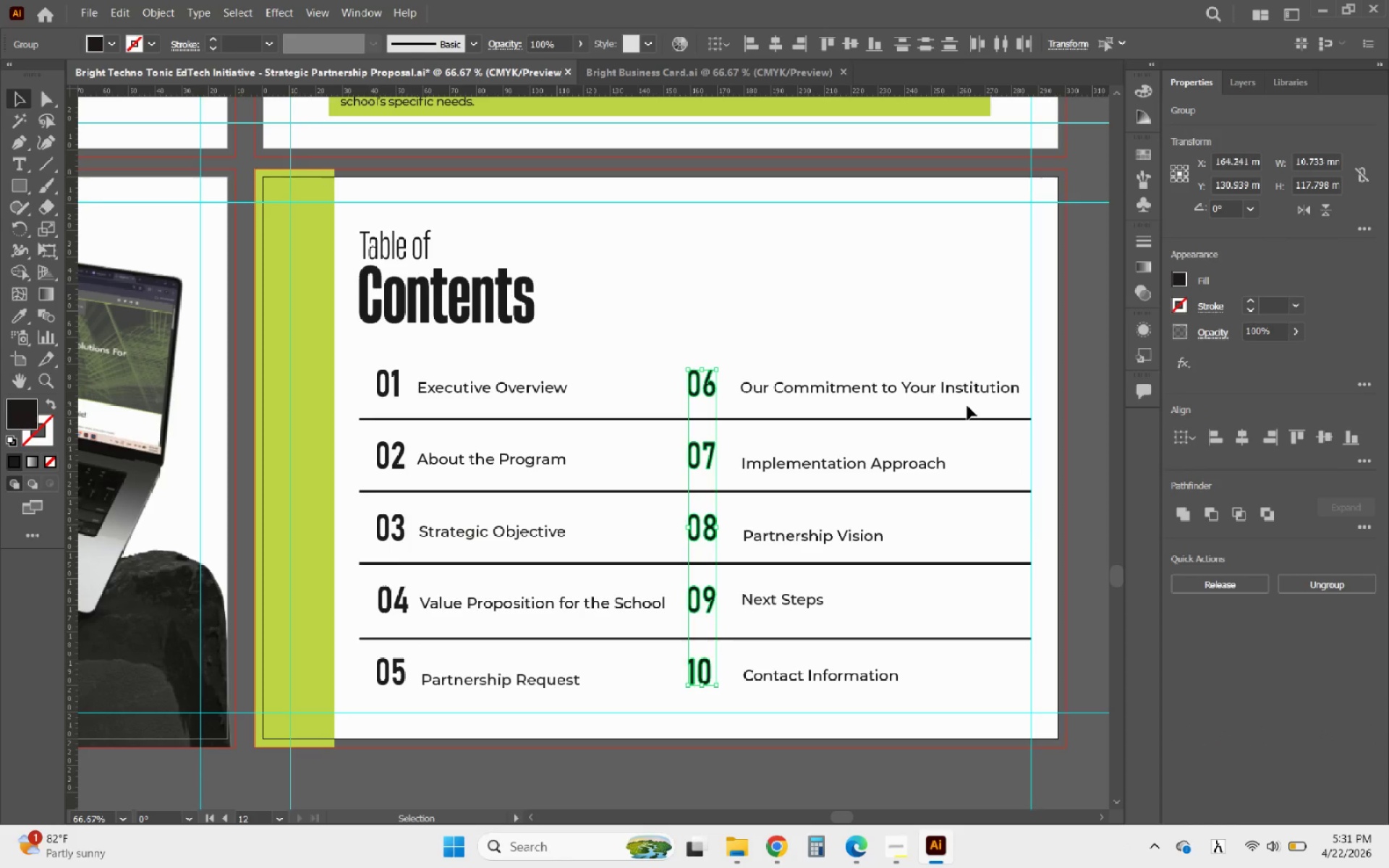 
key(ArrowRight)
 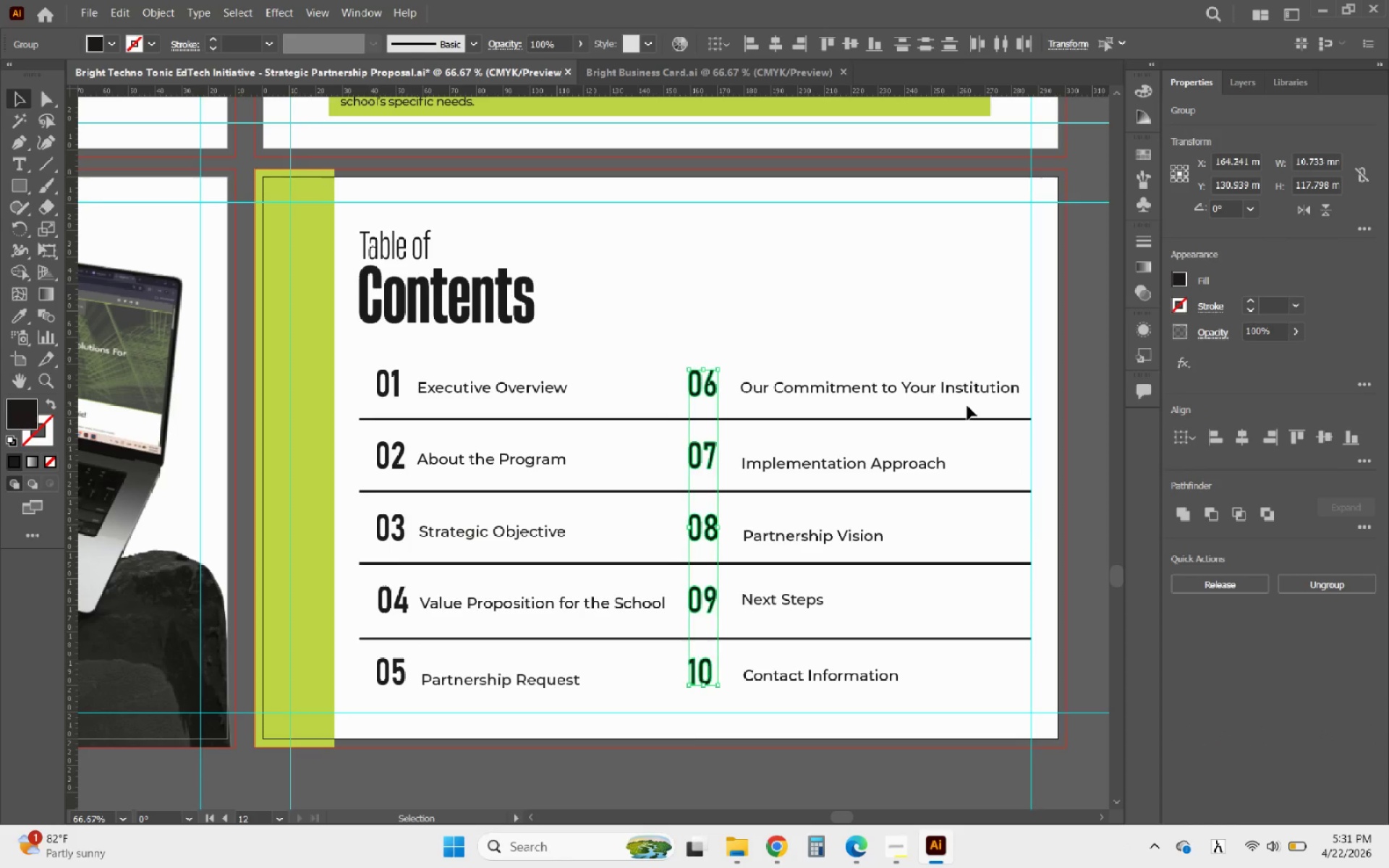 
key(ArrowRight)
 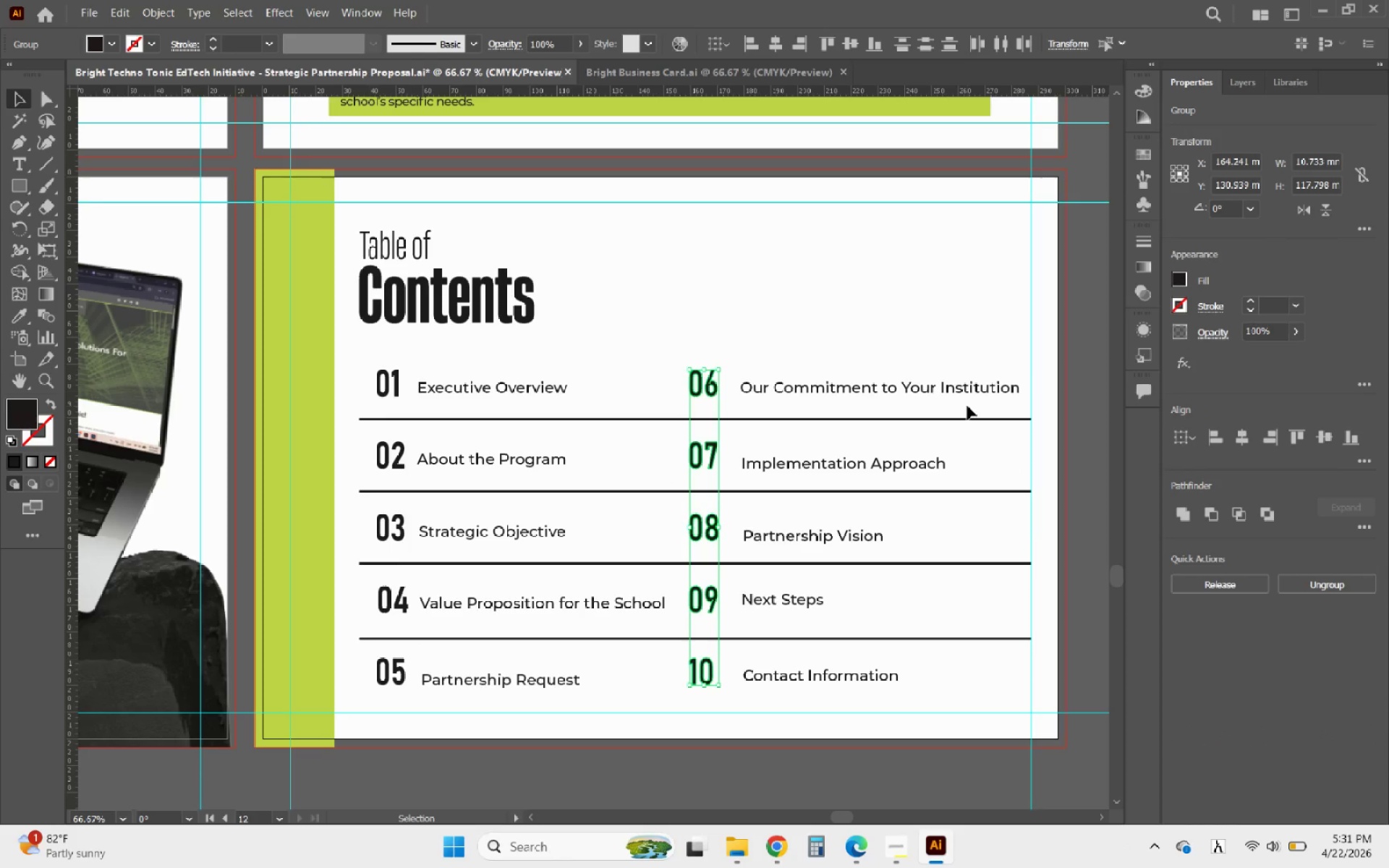 
key(ArrowRight)
 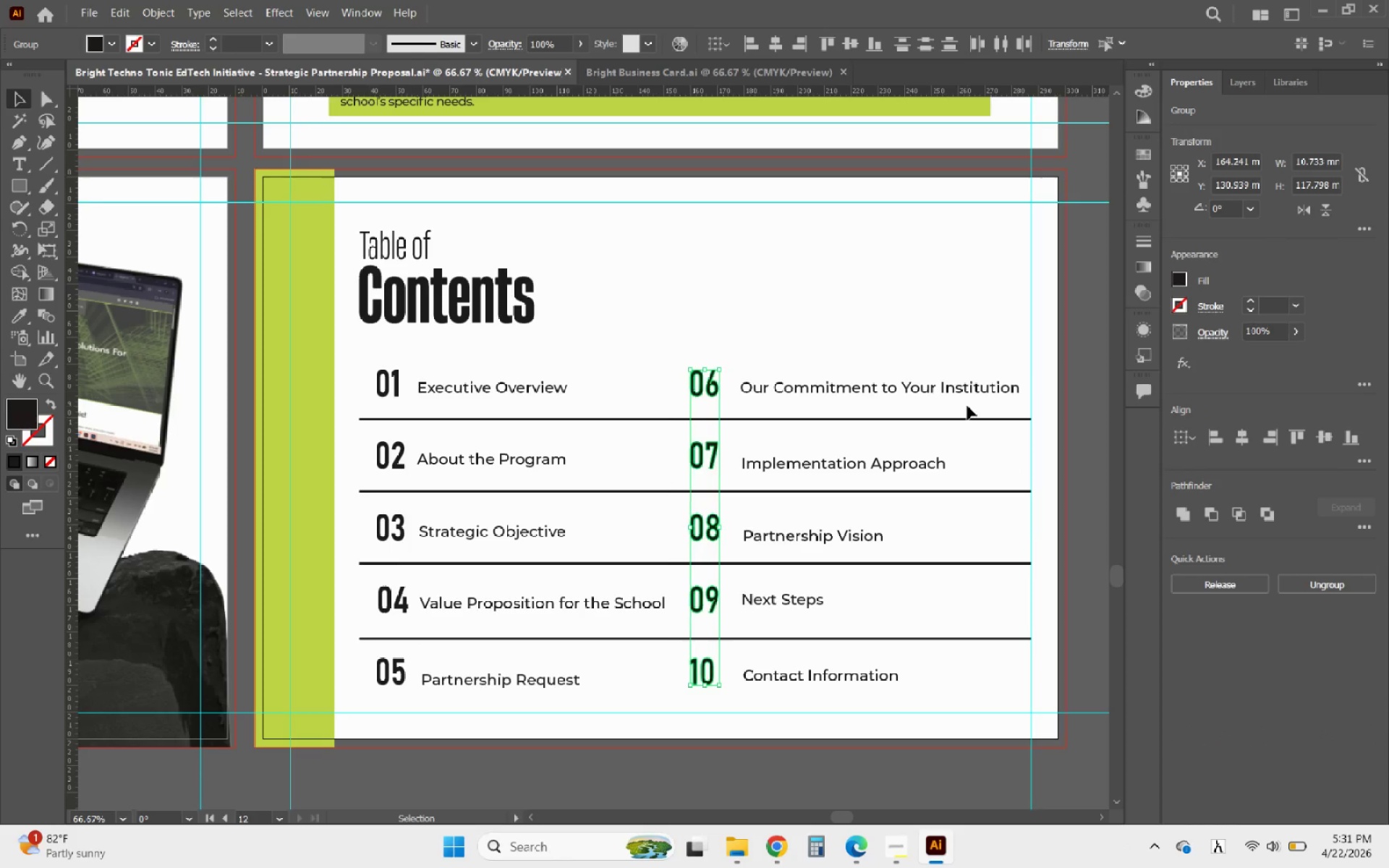 
key(ArrowRight)
 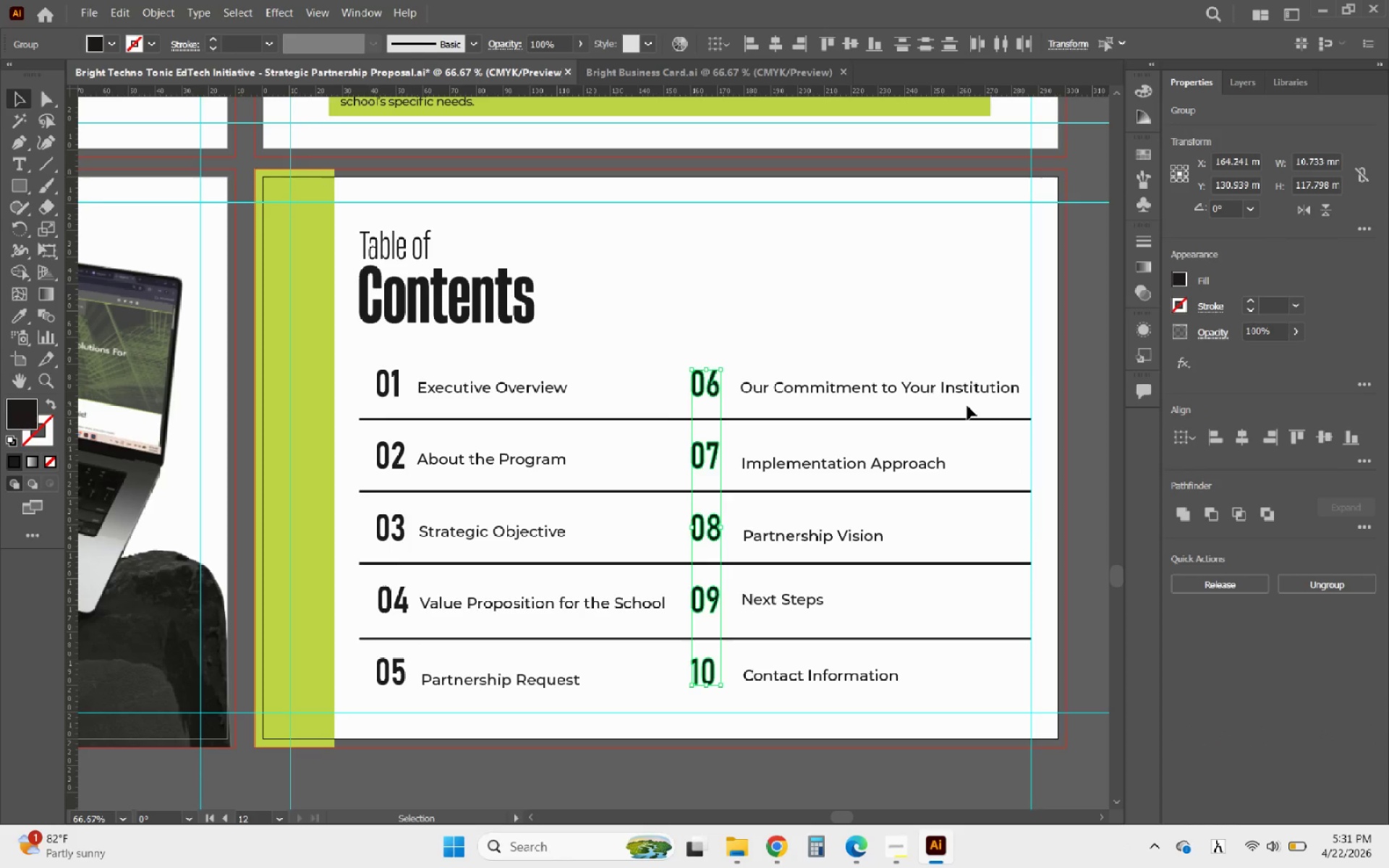 
key(ArrowRight)
 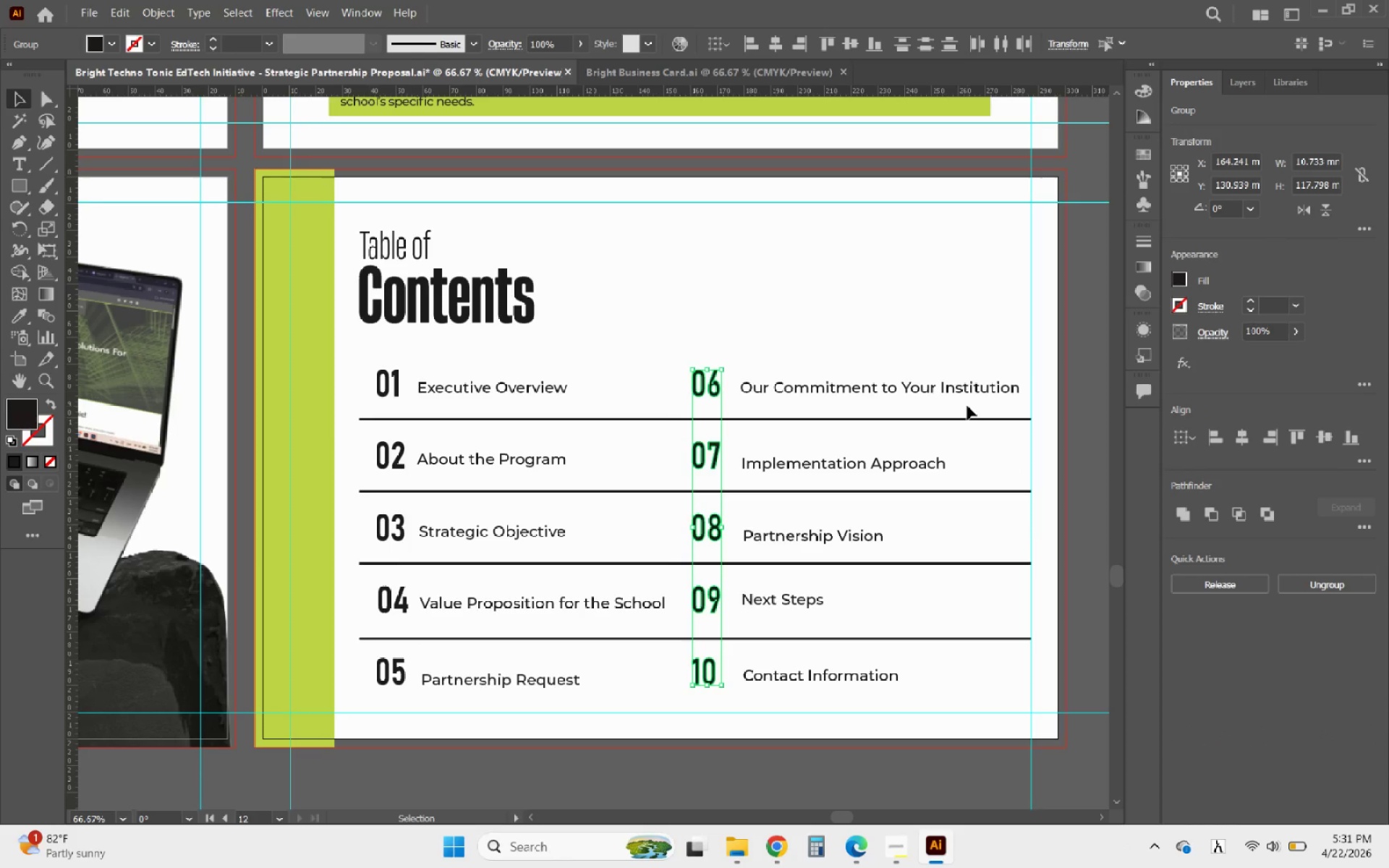 
key(ArrowRight)
 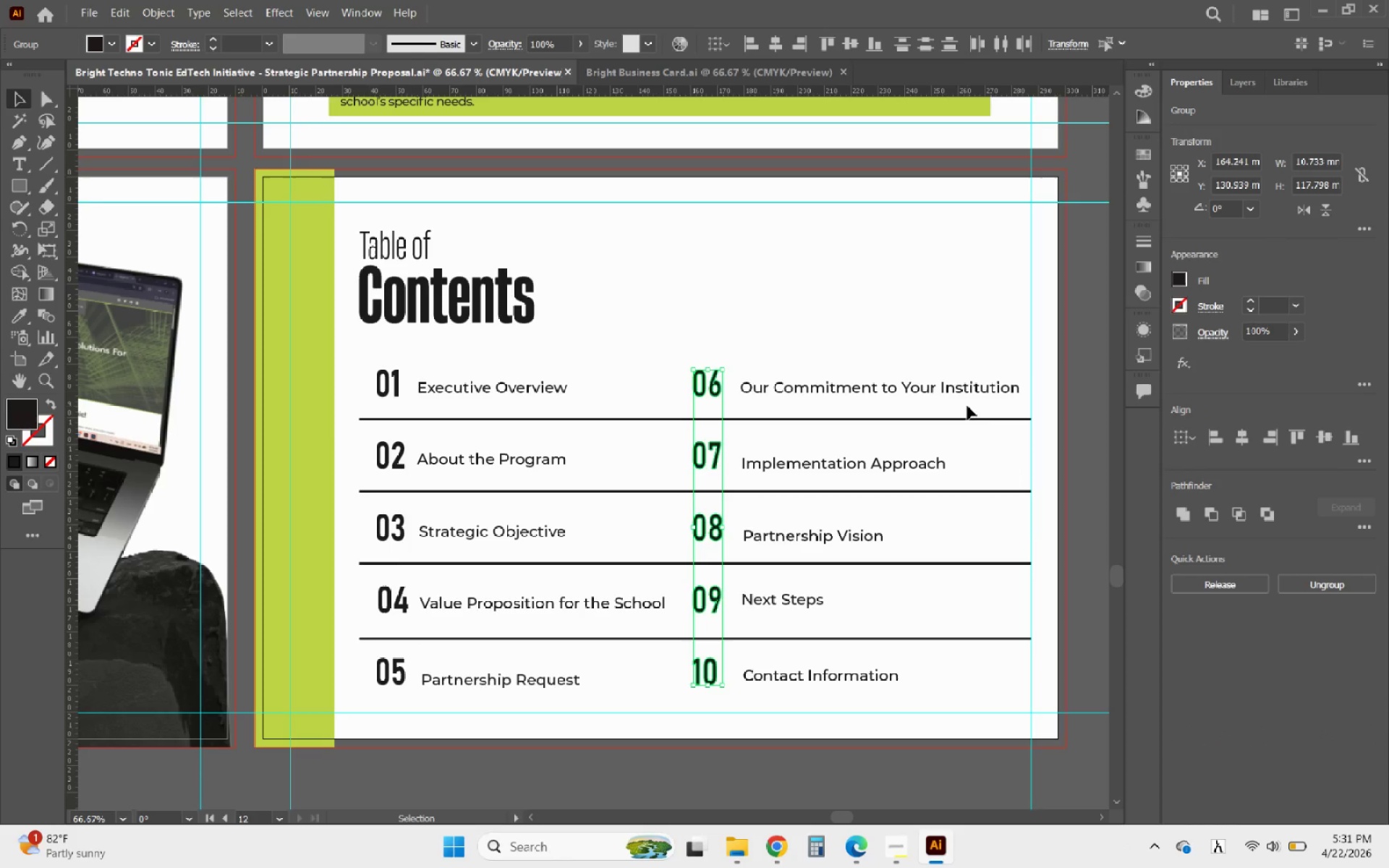 
key(ArrowRight)
 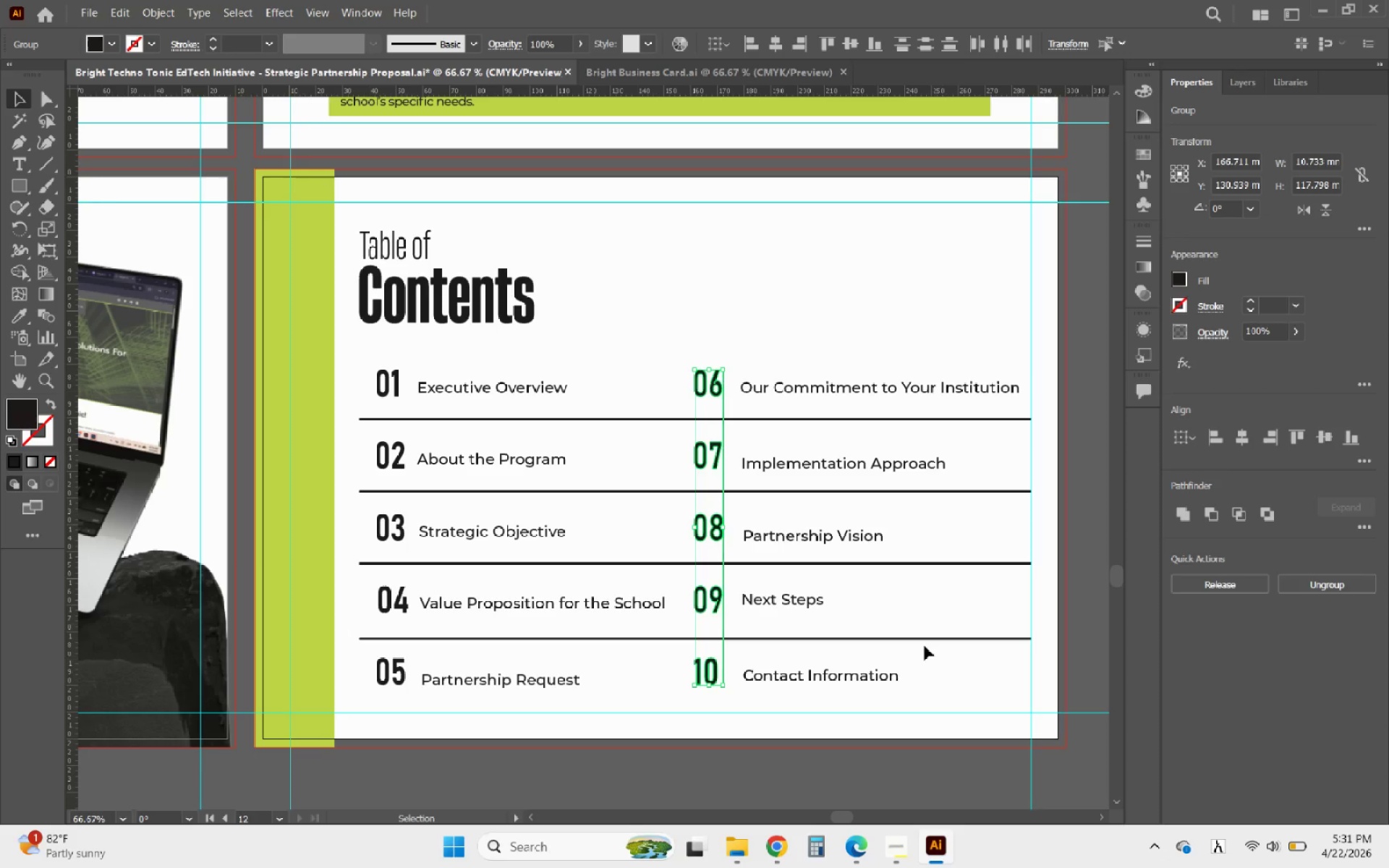 
left_click_drag(start_coordinate=[904, 705], to_coordinate=[774, 353])
 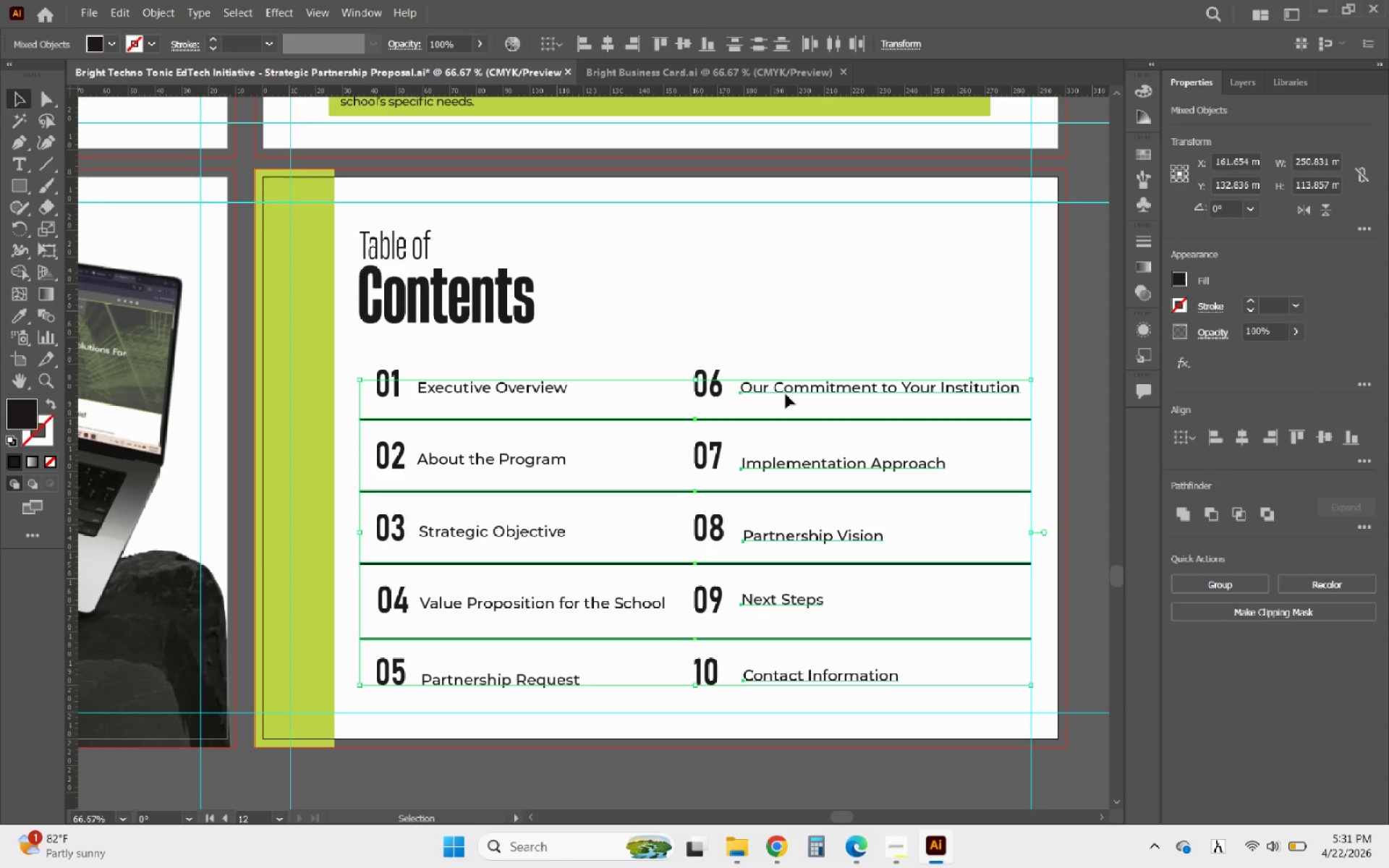 
hold_key(key=ShiftLeft, duration=3.36)
left_click_drag(start_coordinate=[676, 655], to_coordinate=[673, 373])
 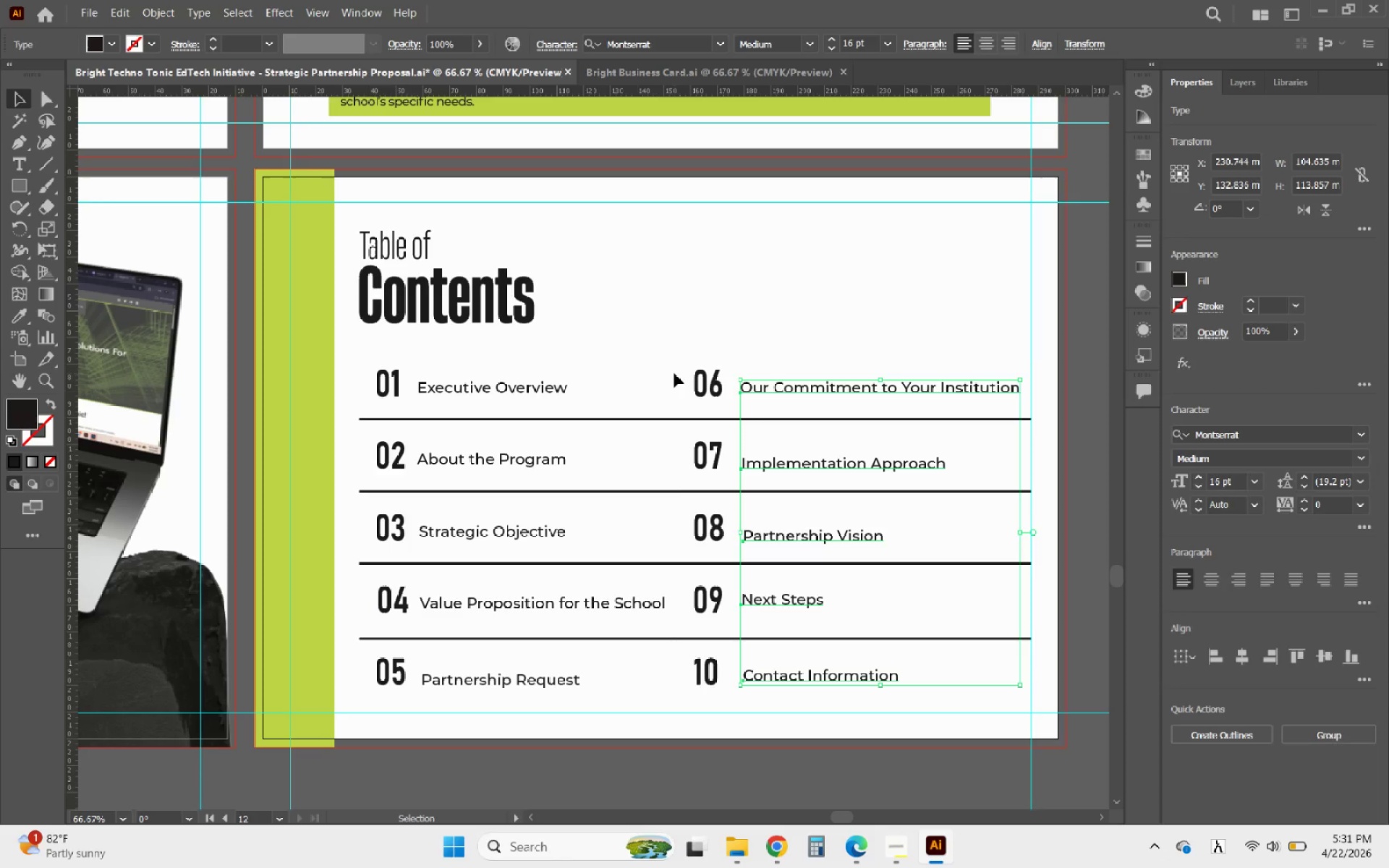 
key(ArrowLeft)
 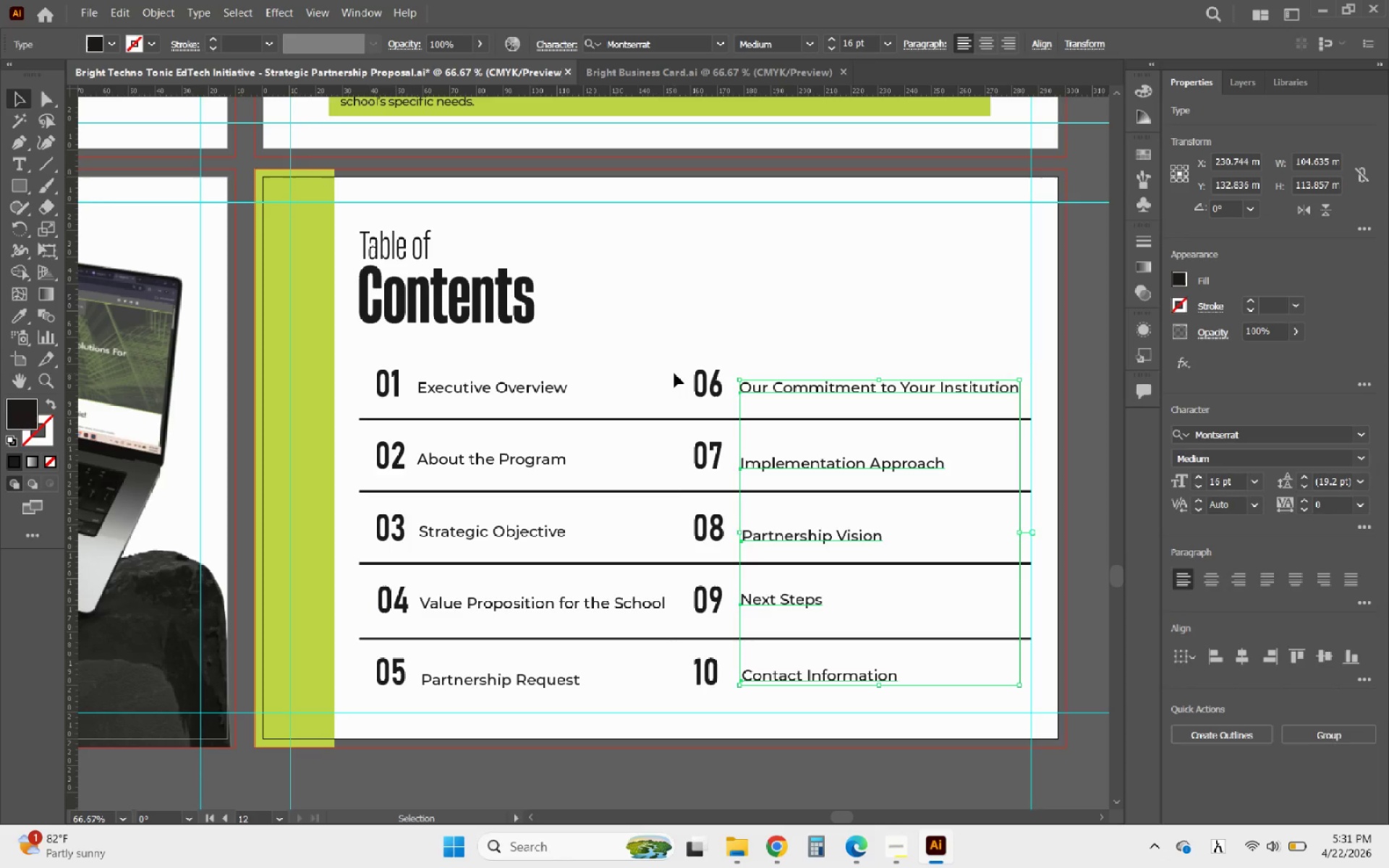 
key(ArrowLeft)
 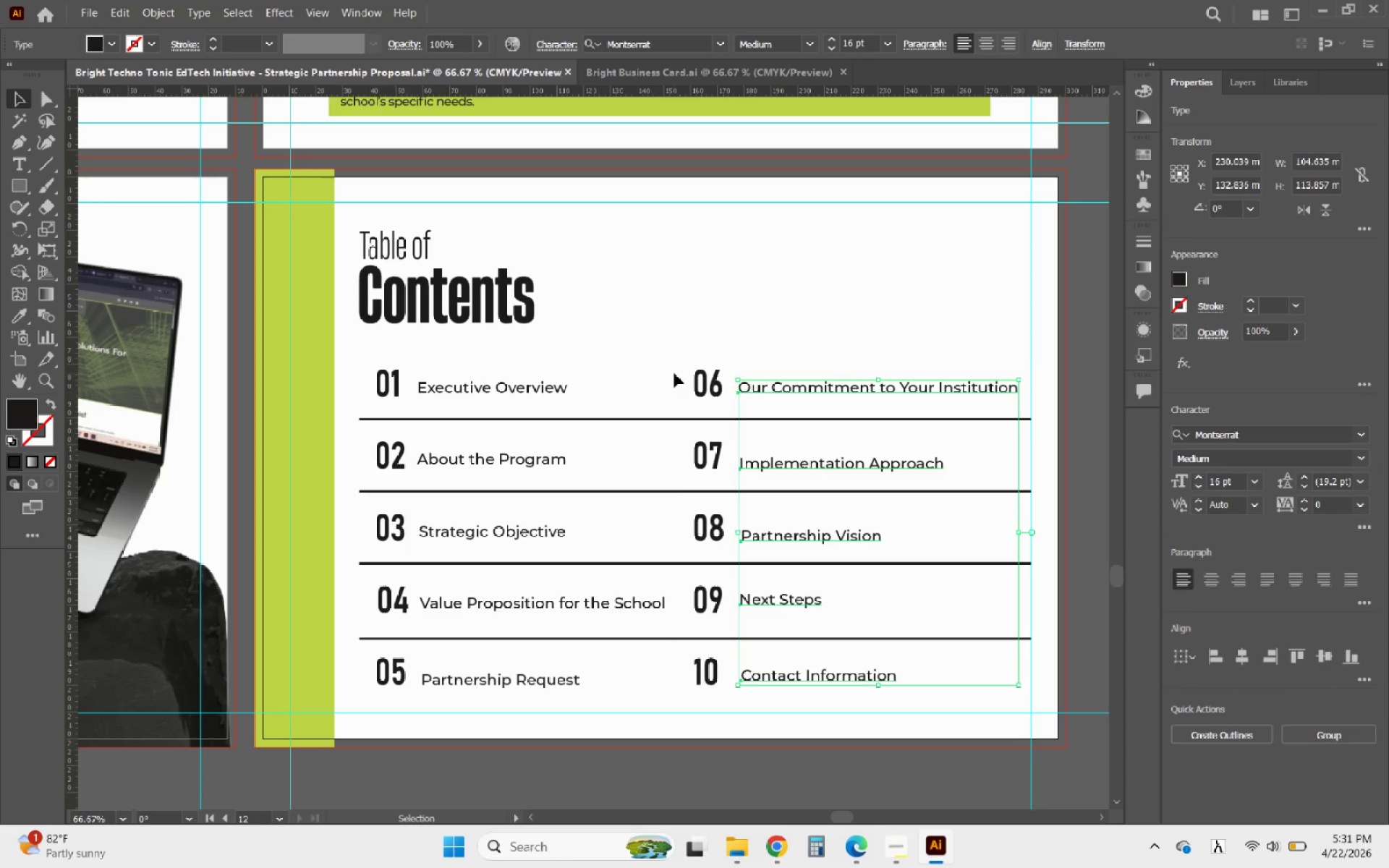 
key(ArrowLeft)
 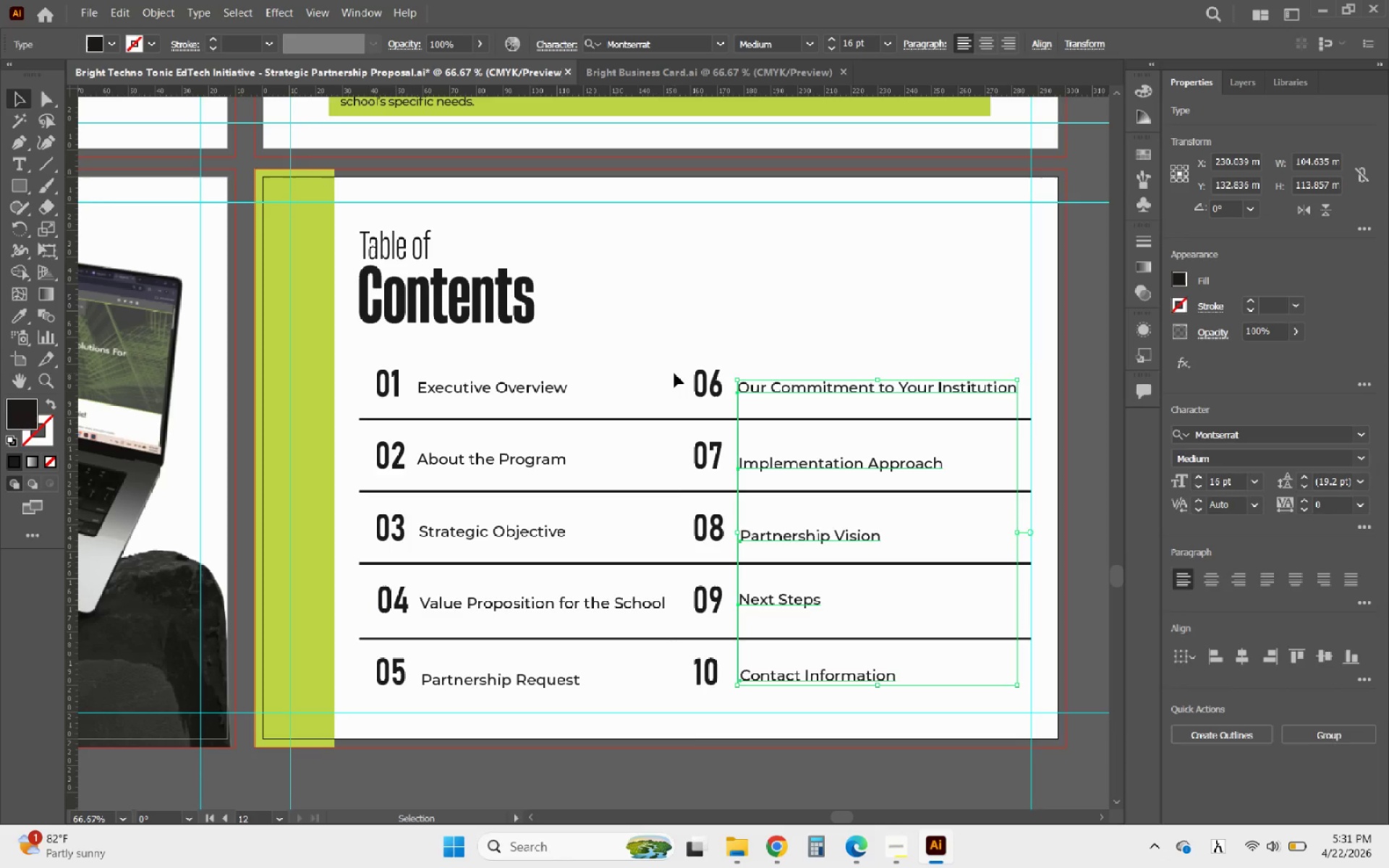 
key(ArrowLeft)
 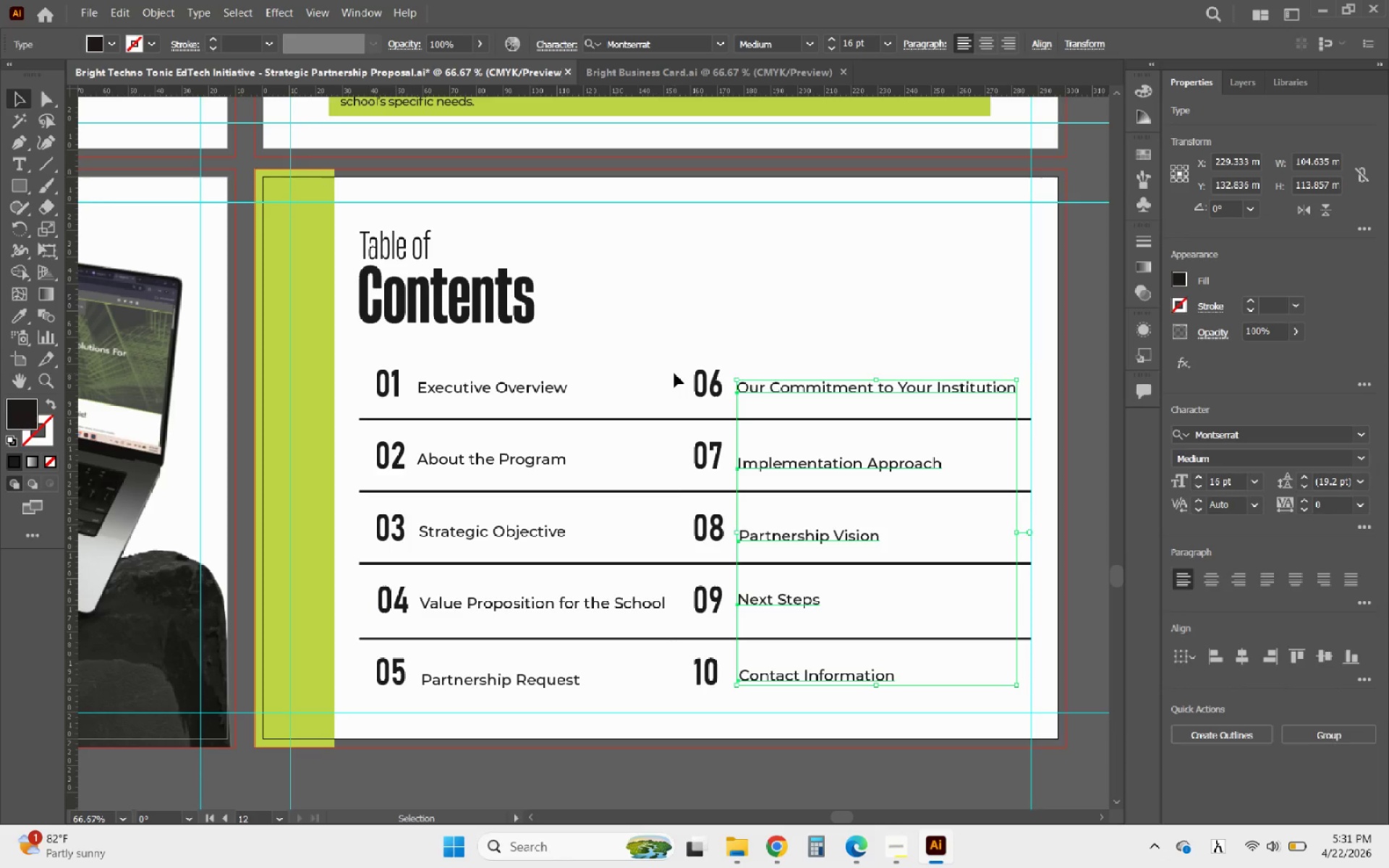 
key(ArrowLeft)
 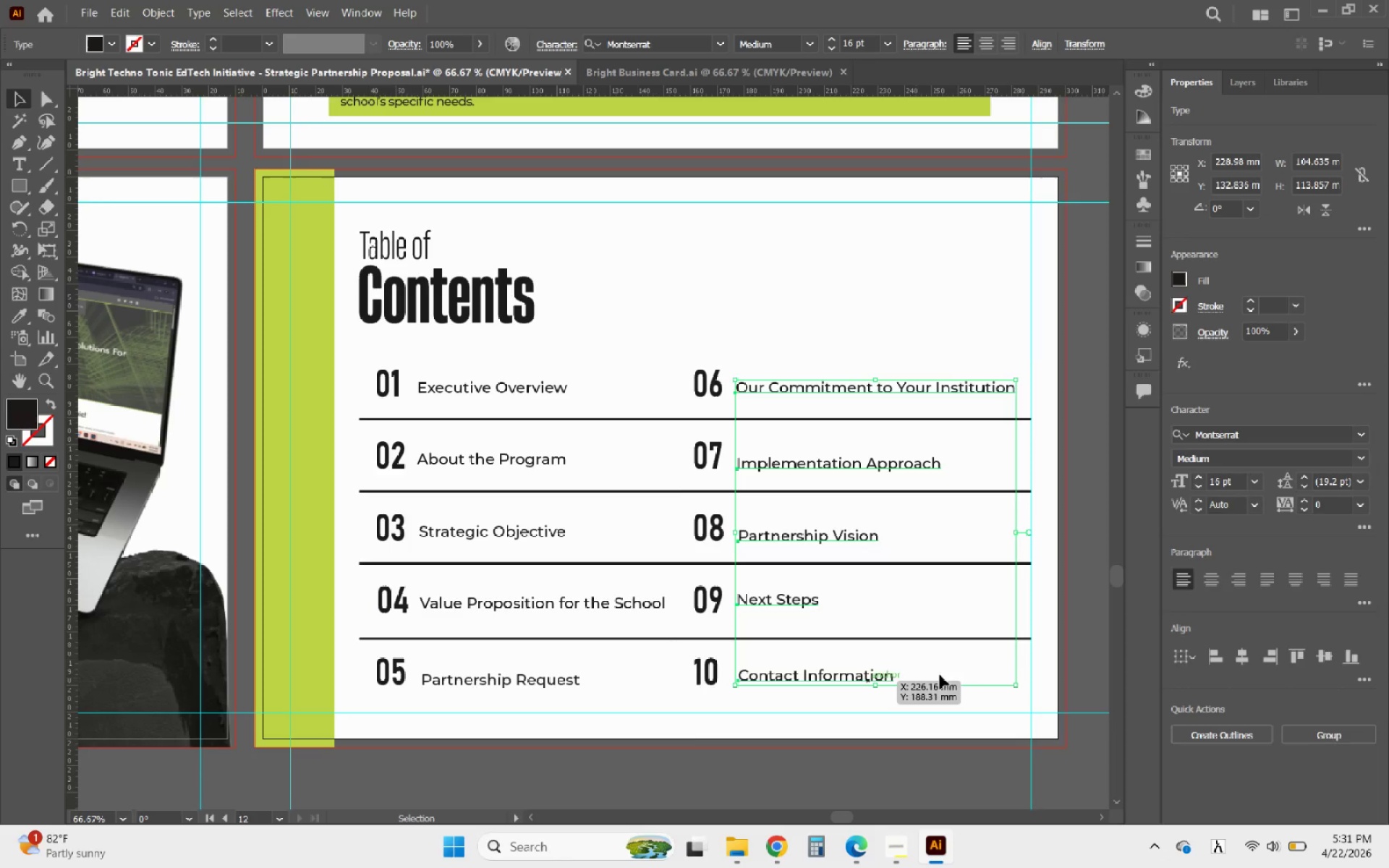 
left_click([1077, 639])
 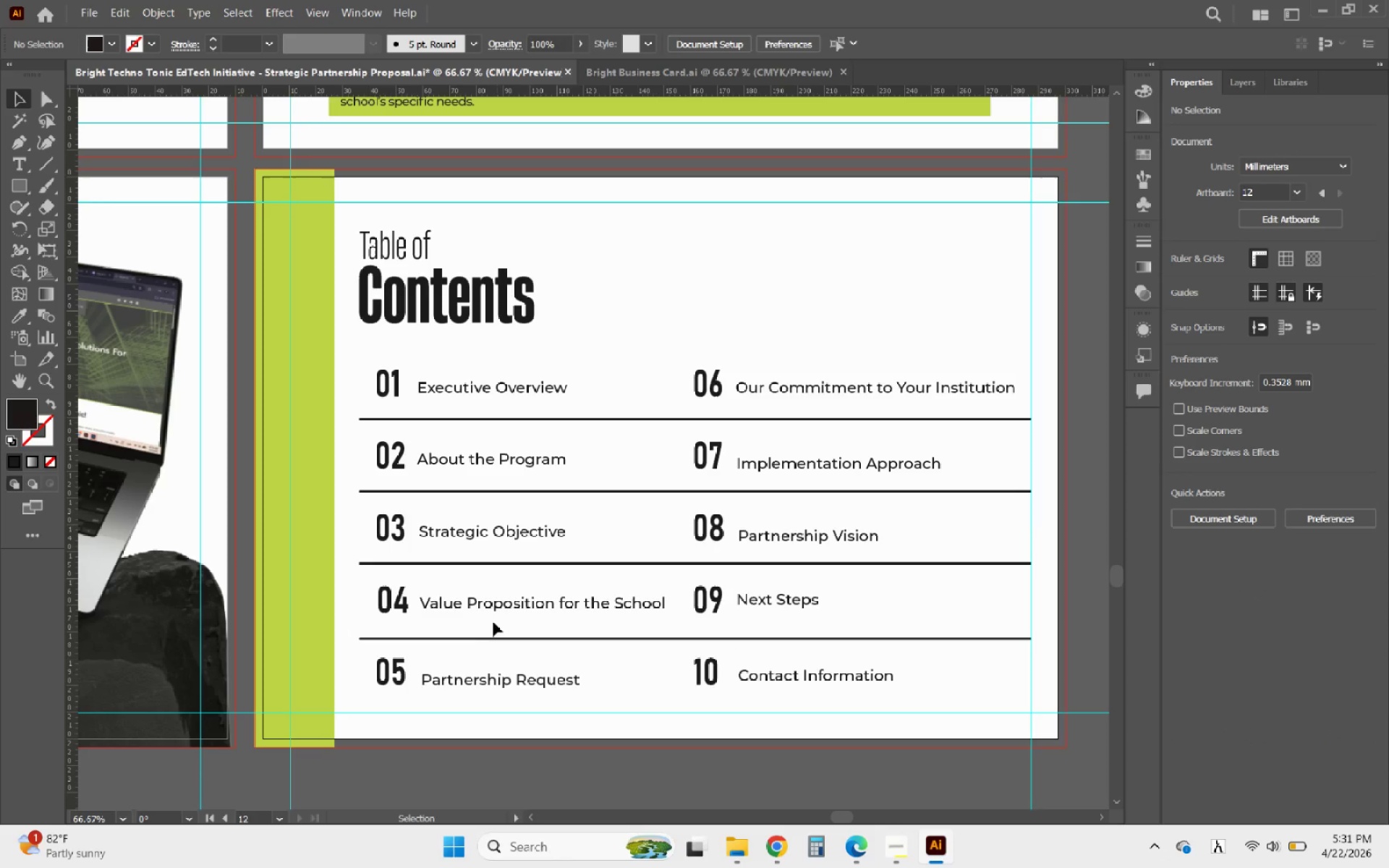 
left_click([468, 604])
 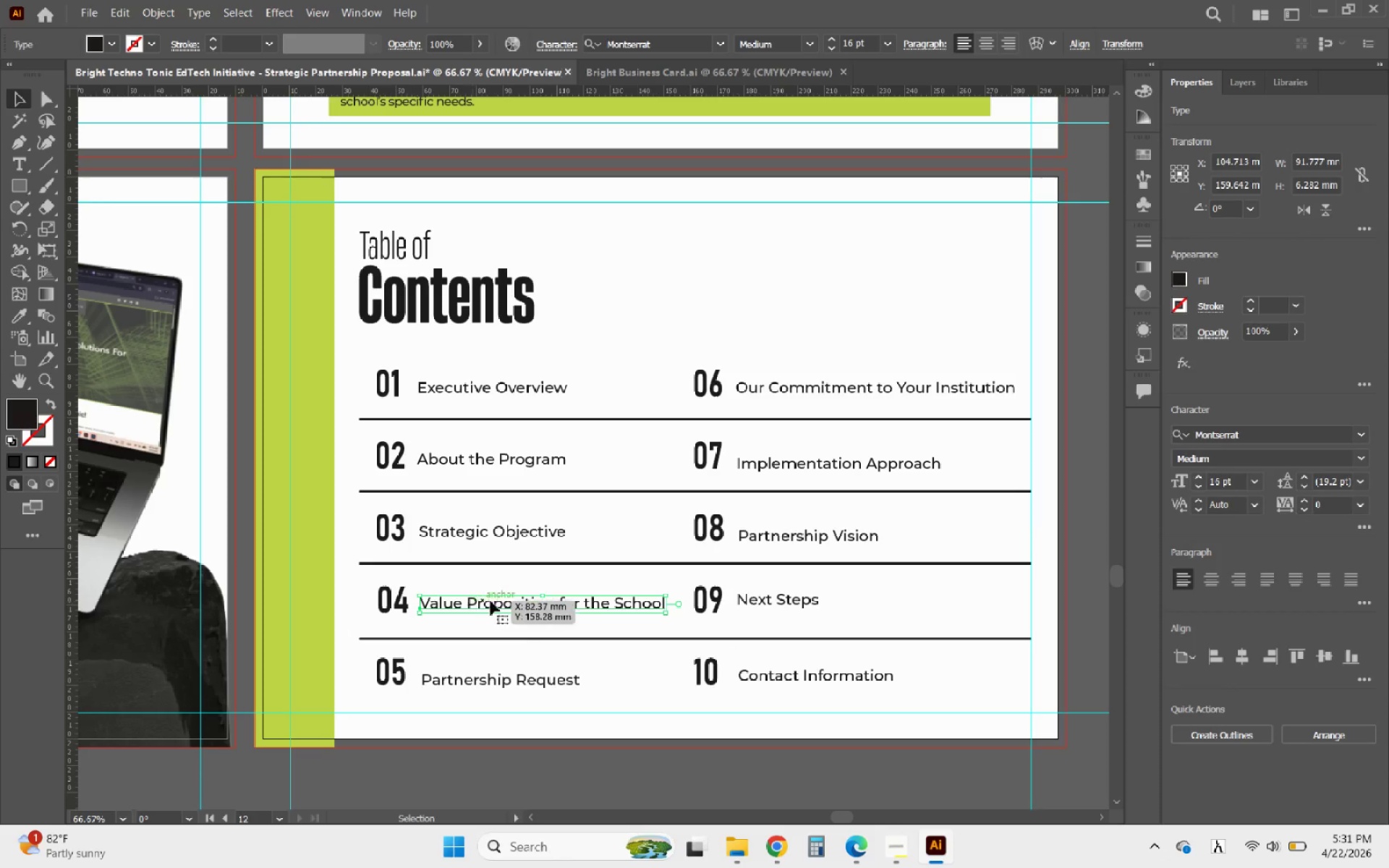 
hold_key(key=AltLeft, duration=1.67)
scroll: coordinate [689, 568], scroll_direction: down, amount: 2.0
 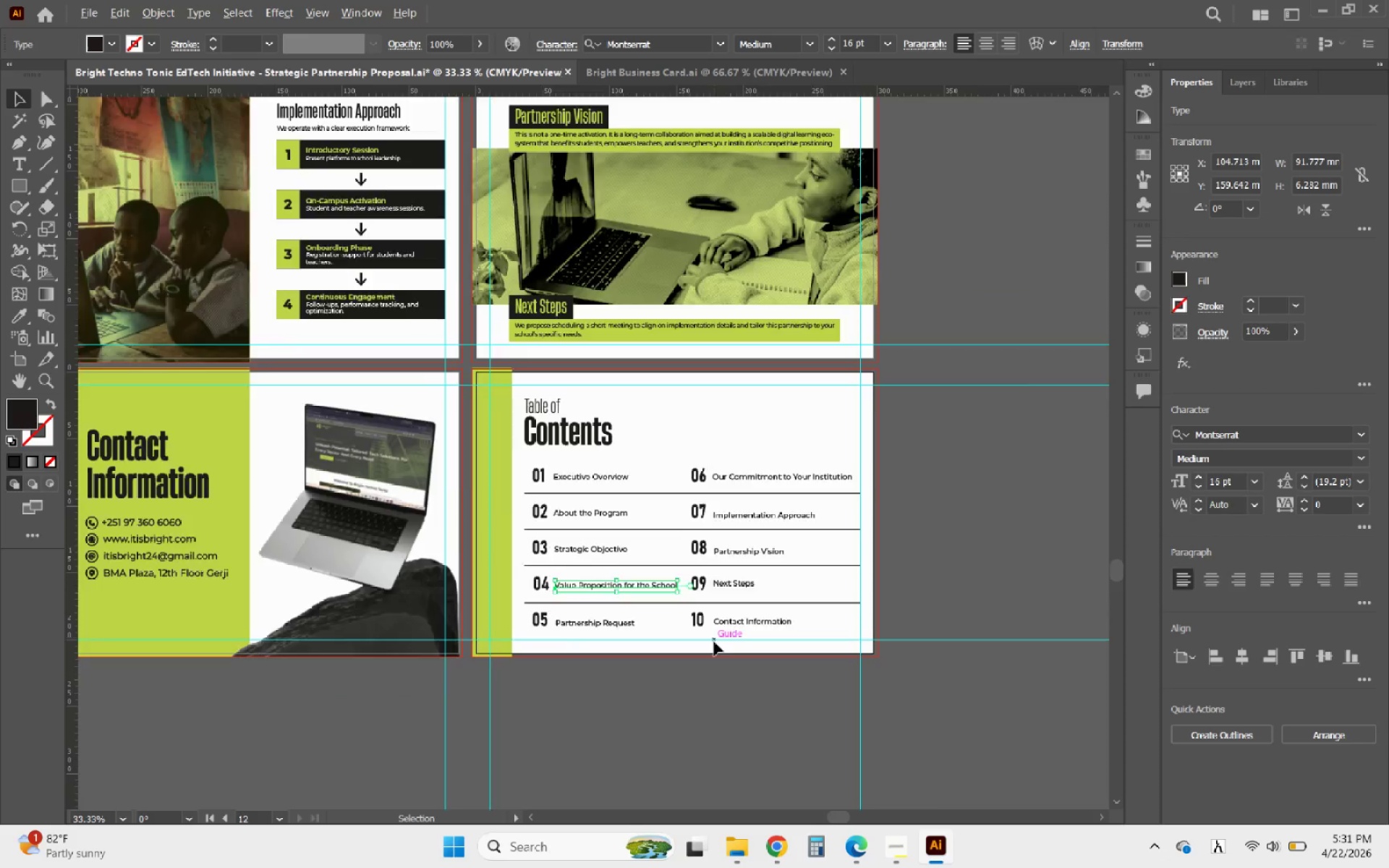 
scroll: coordinate [714, 642], scroll_direction: up, amount: 3.0
 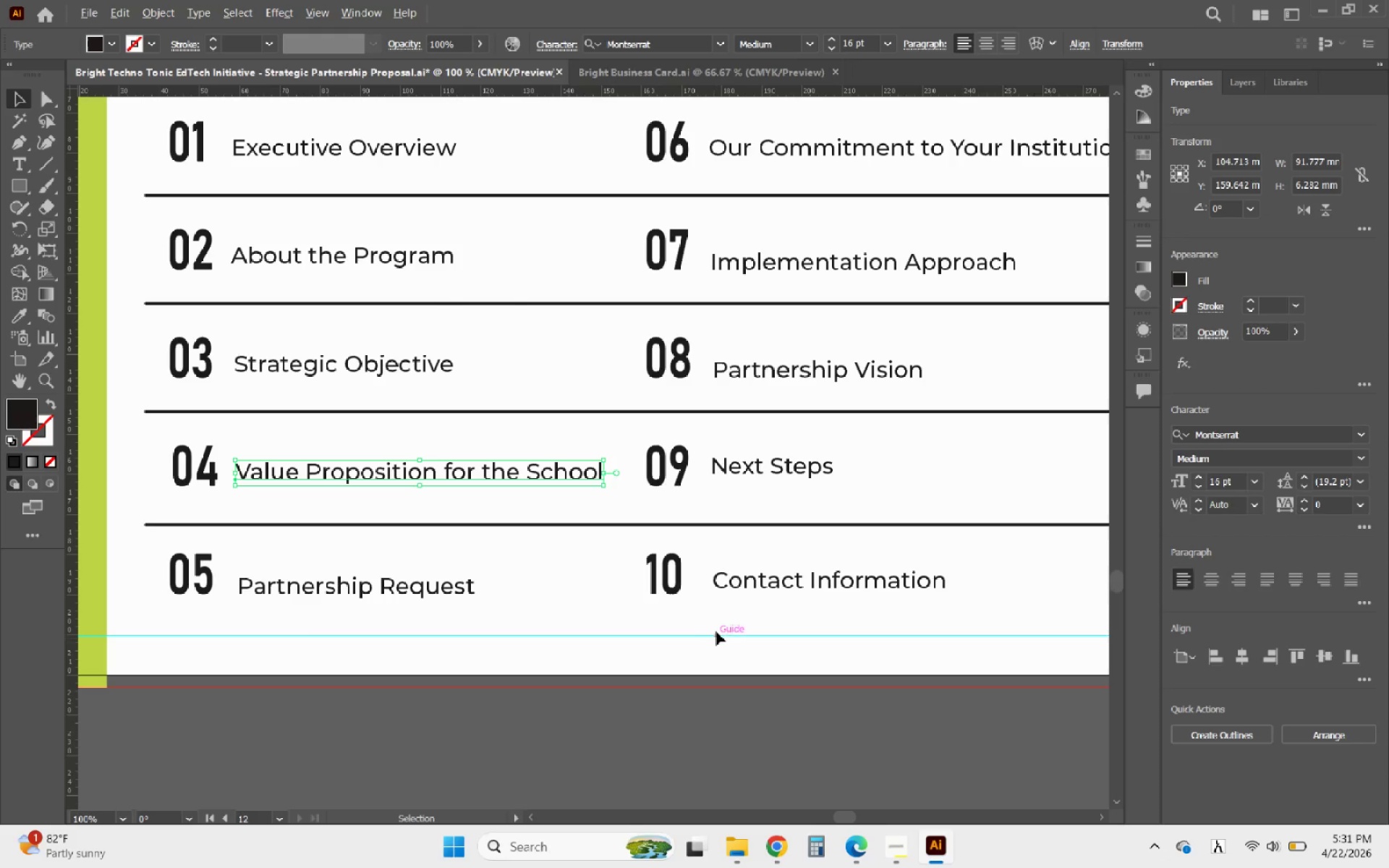 
scroll: coordinate [716, 628], scroll_direction: down, amount: 2.0
 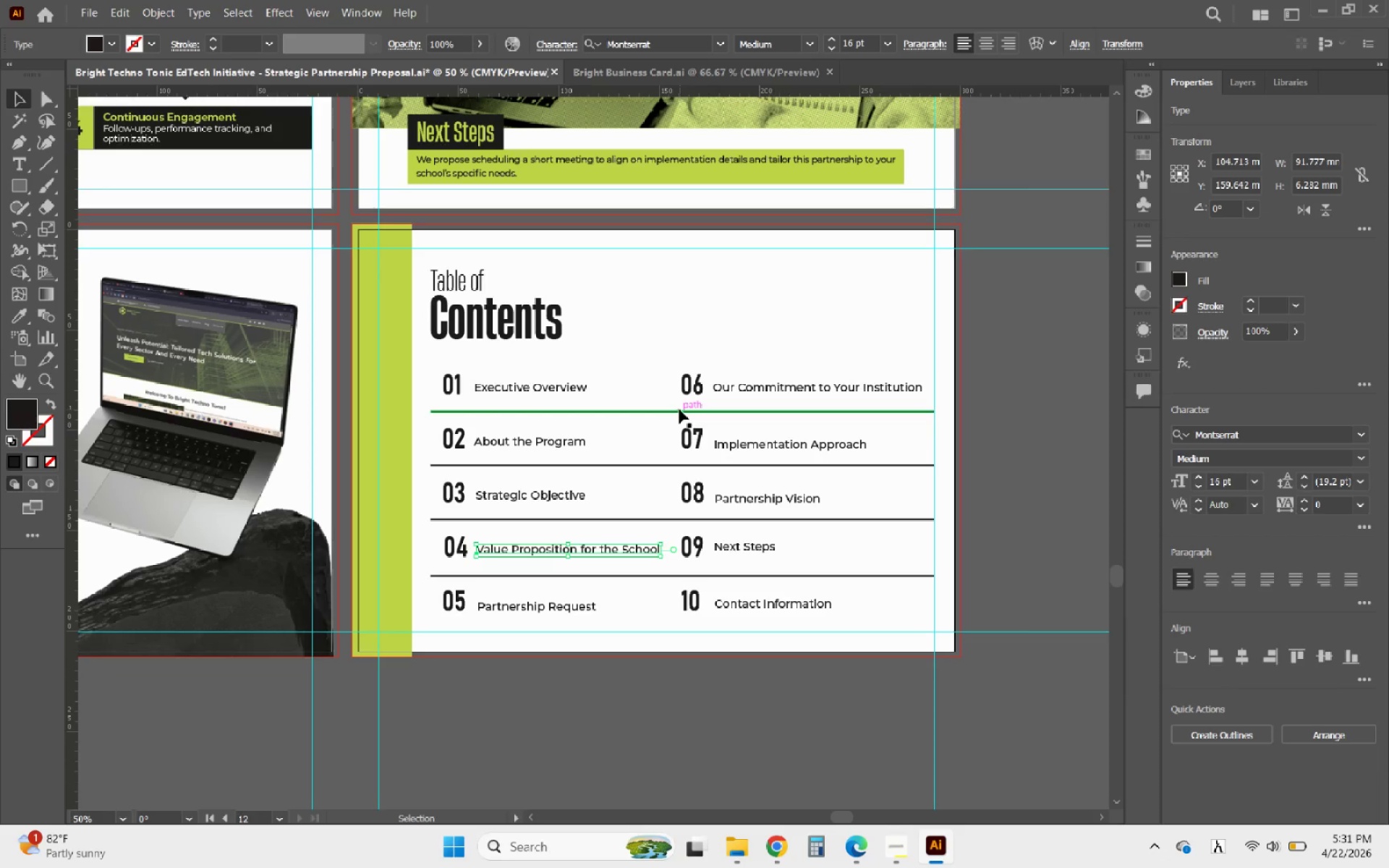 
left_click([679, 409])
 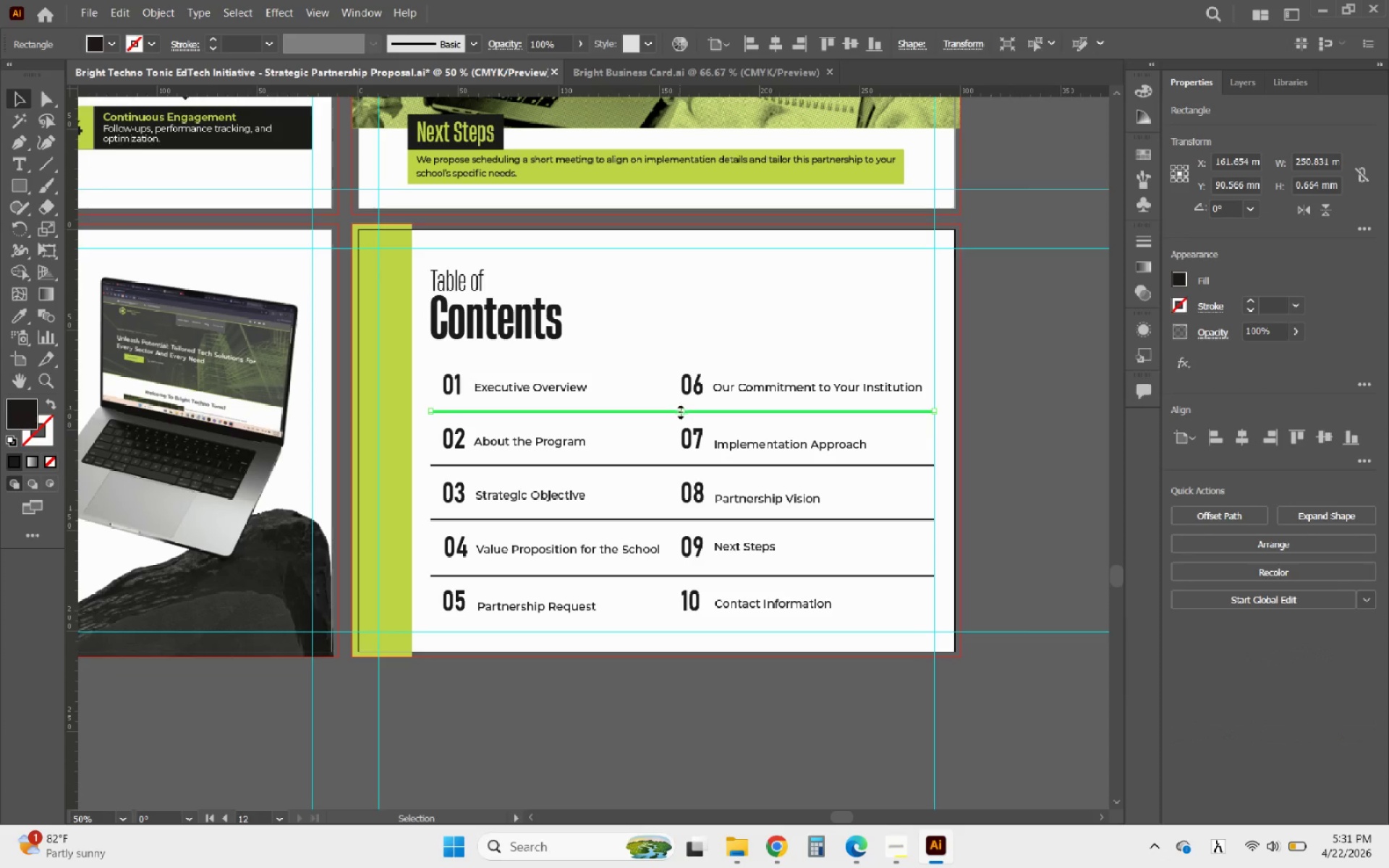 
hold_key(key=AltLeft, duration=0.41)
scroll: coordinate [671, 417], scroll_direction: up, amount: 2.0
 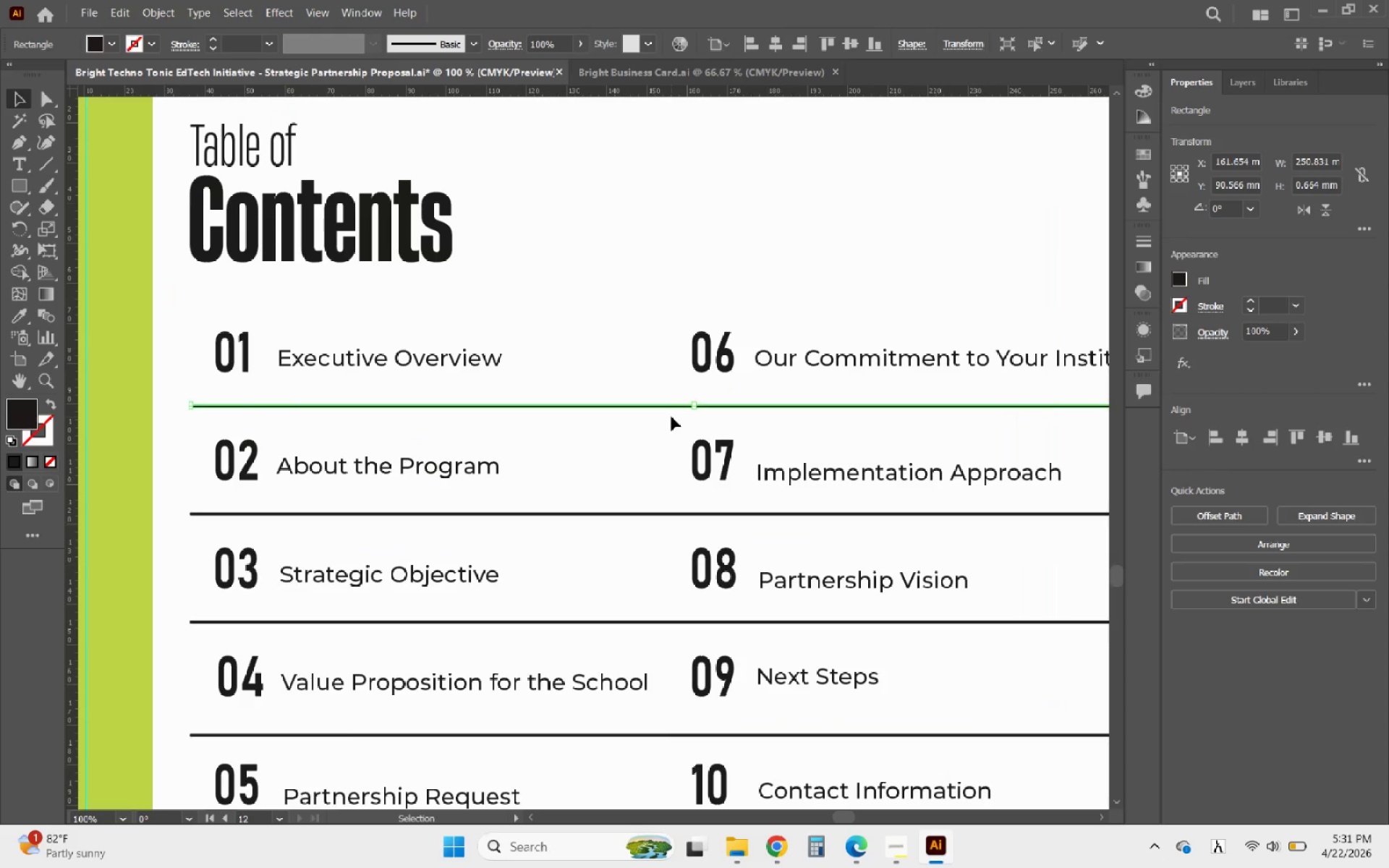 
key(ArrowUp)
 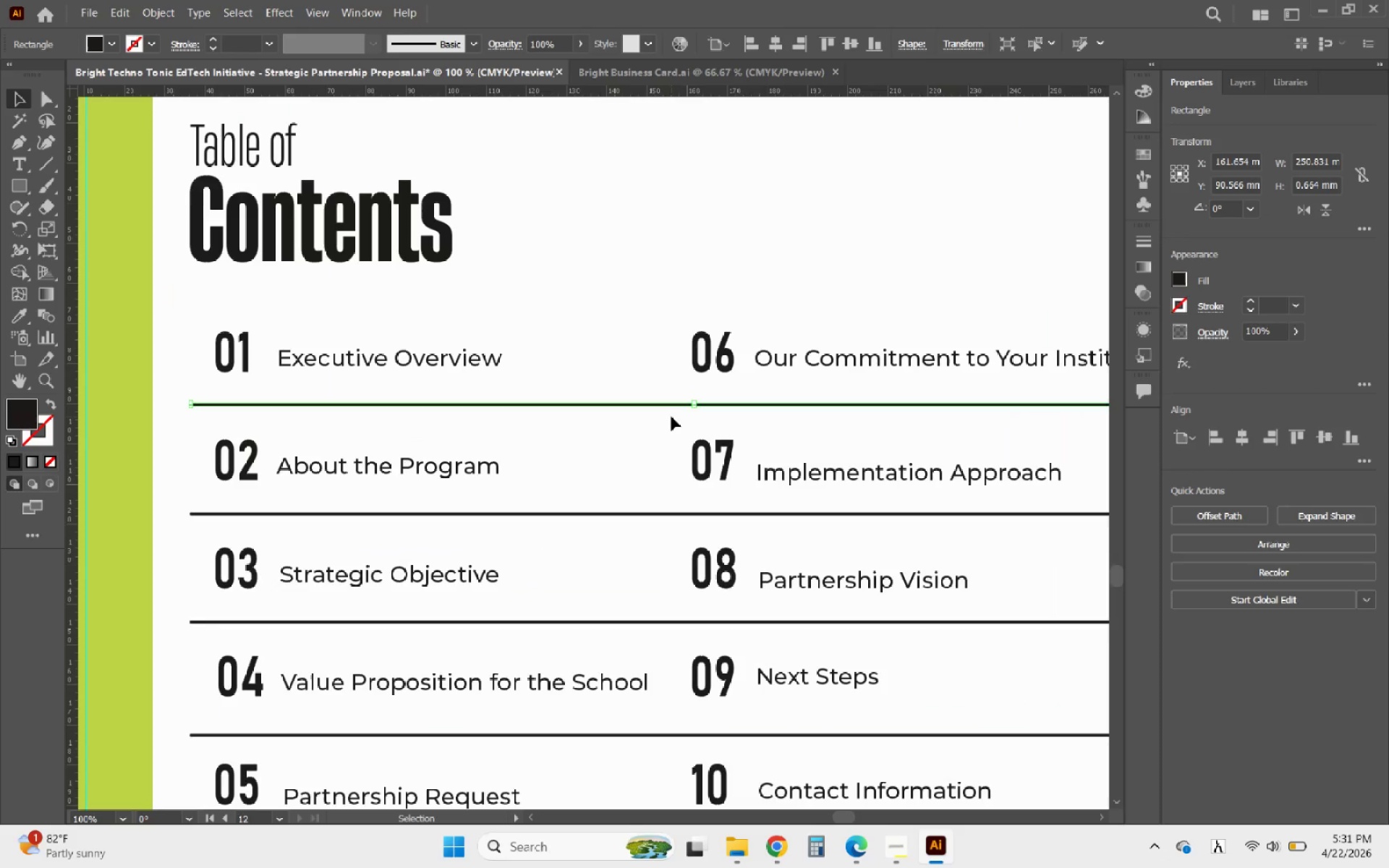 
key(ArrowUp)
 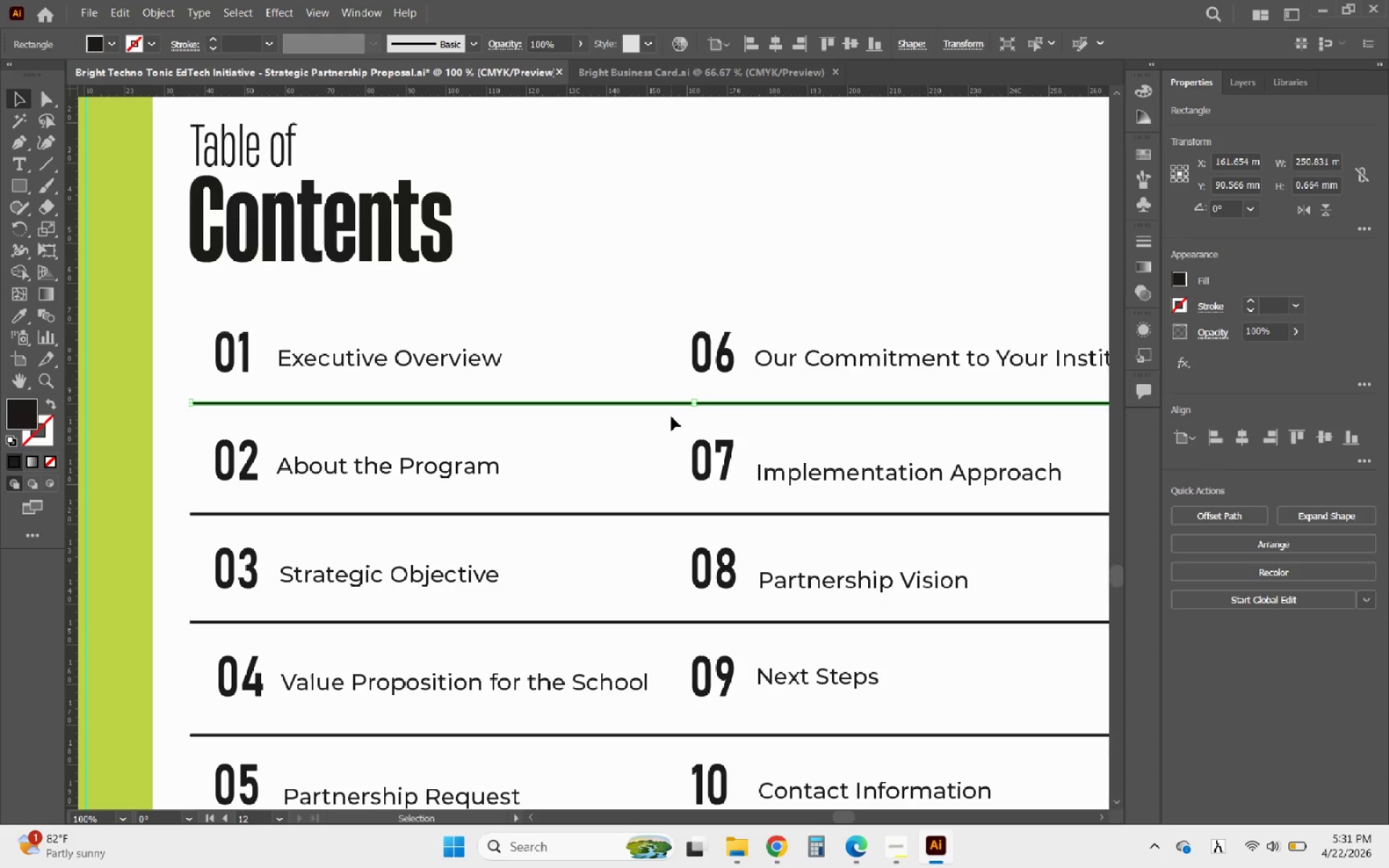 
key(ArrowUp)
 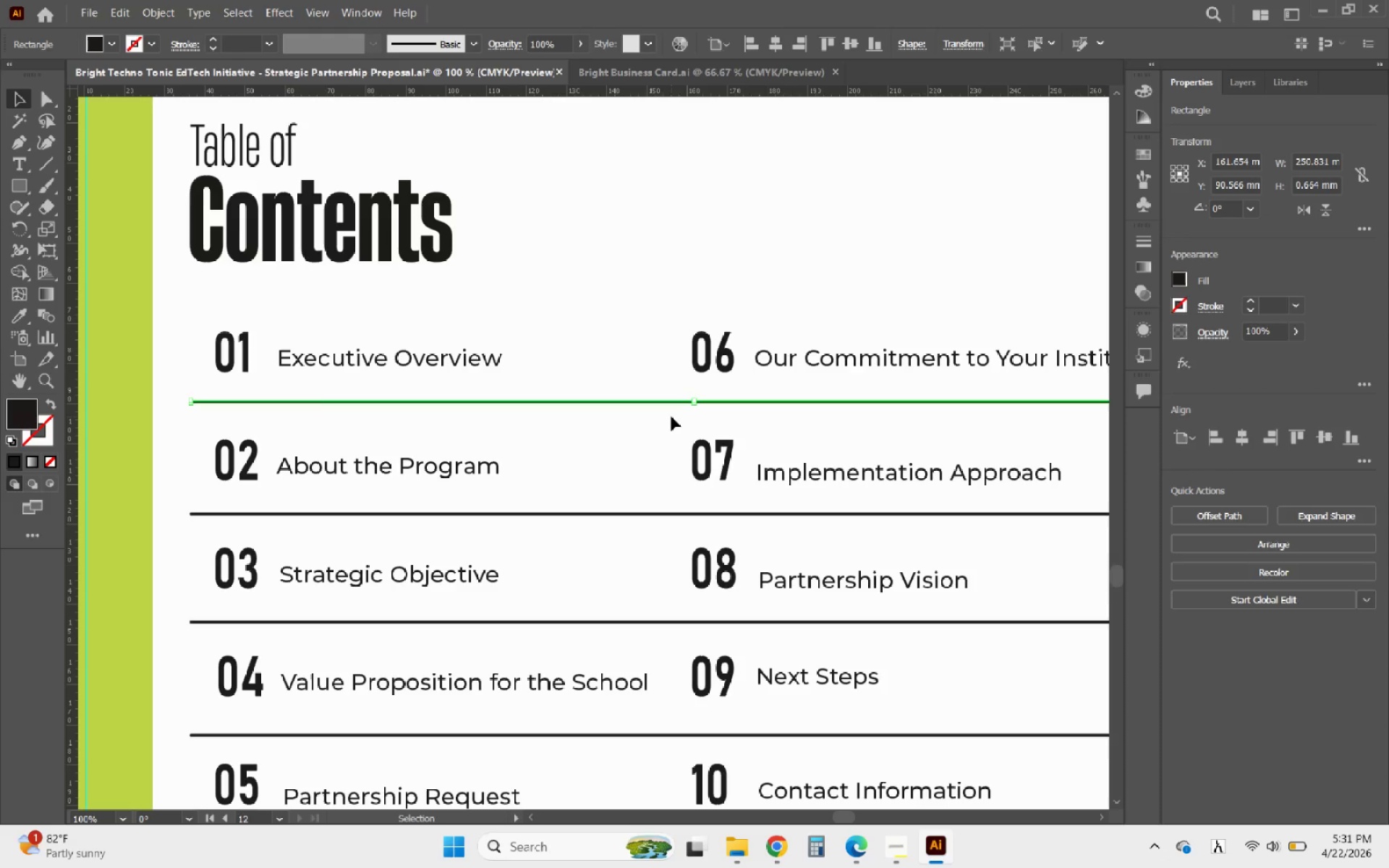 
key(ArrowUp)
 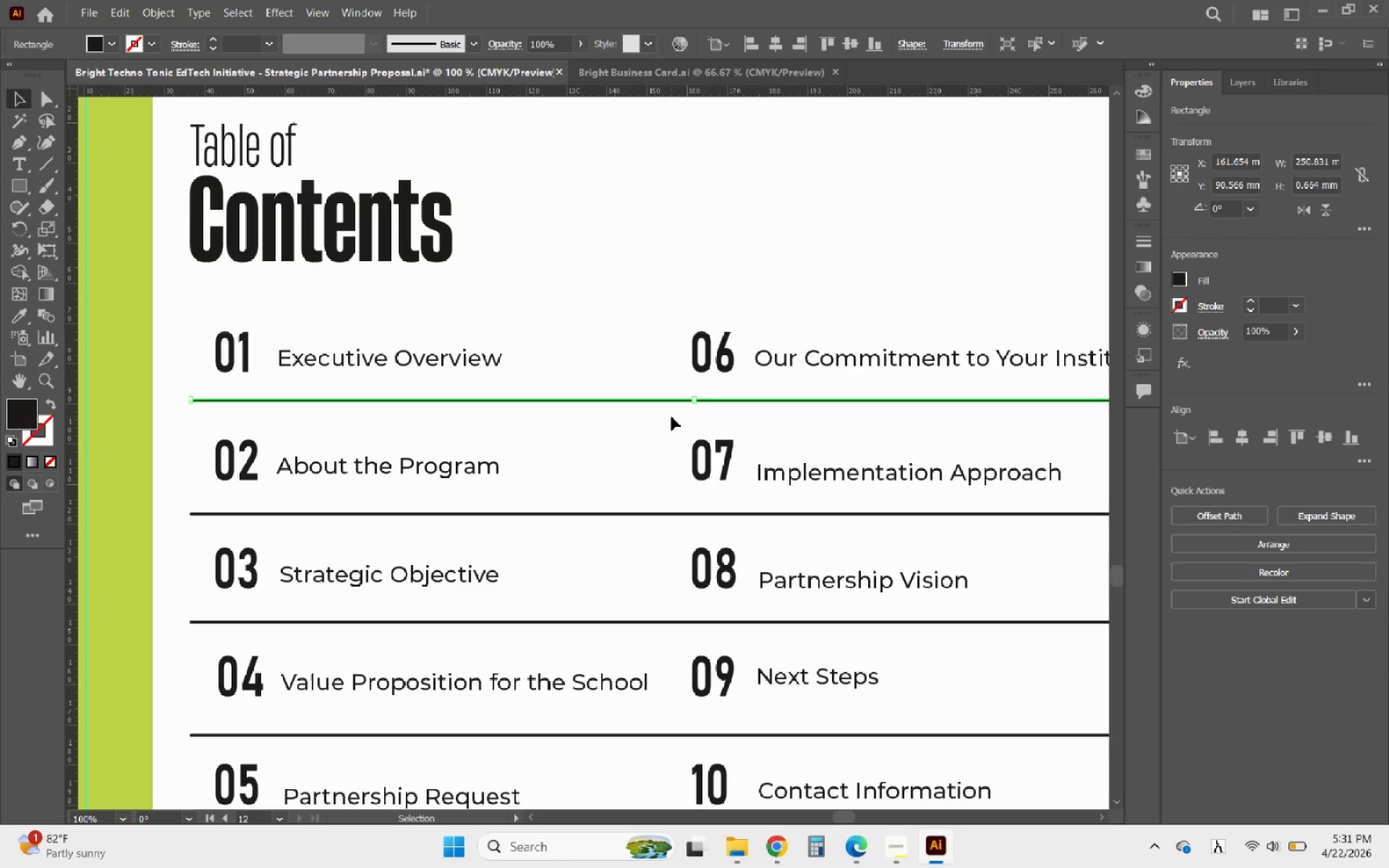 
key(ArrowUp)
 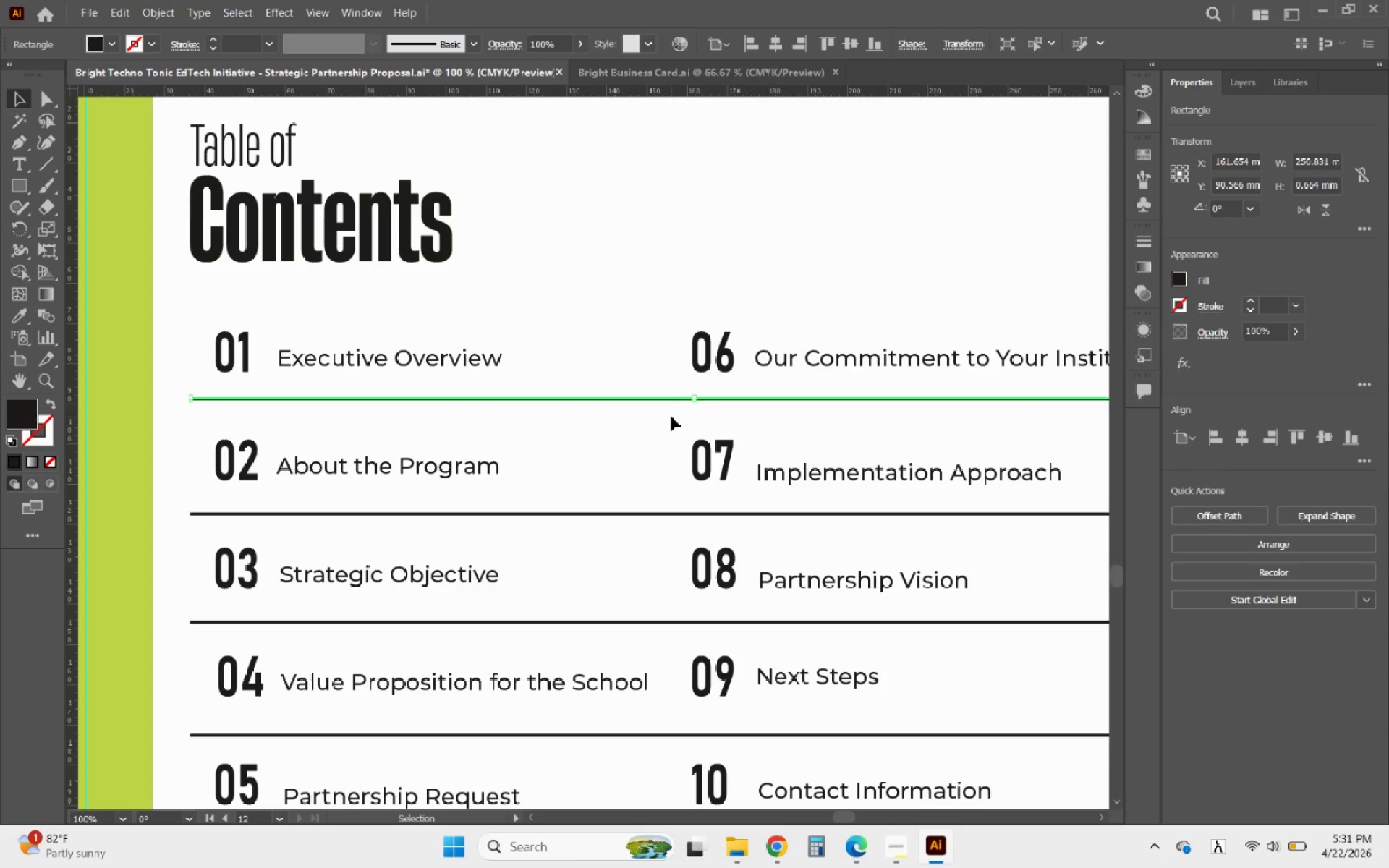 
key(ArrowUp)
 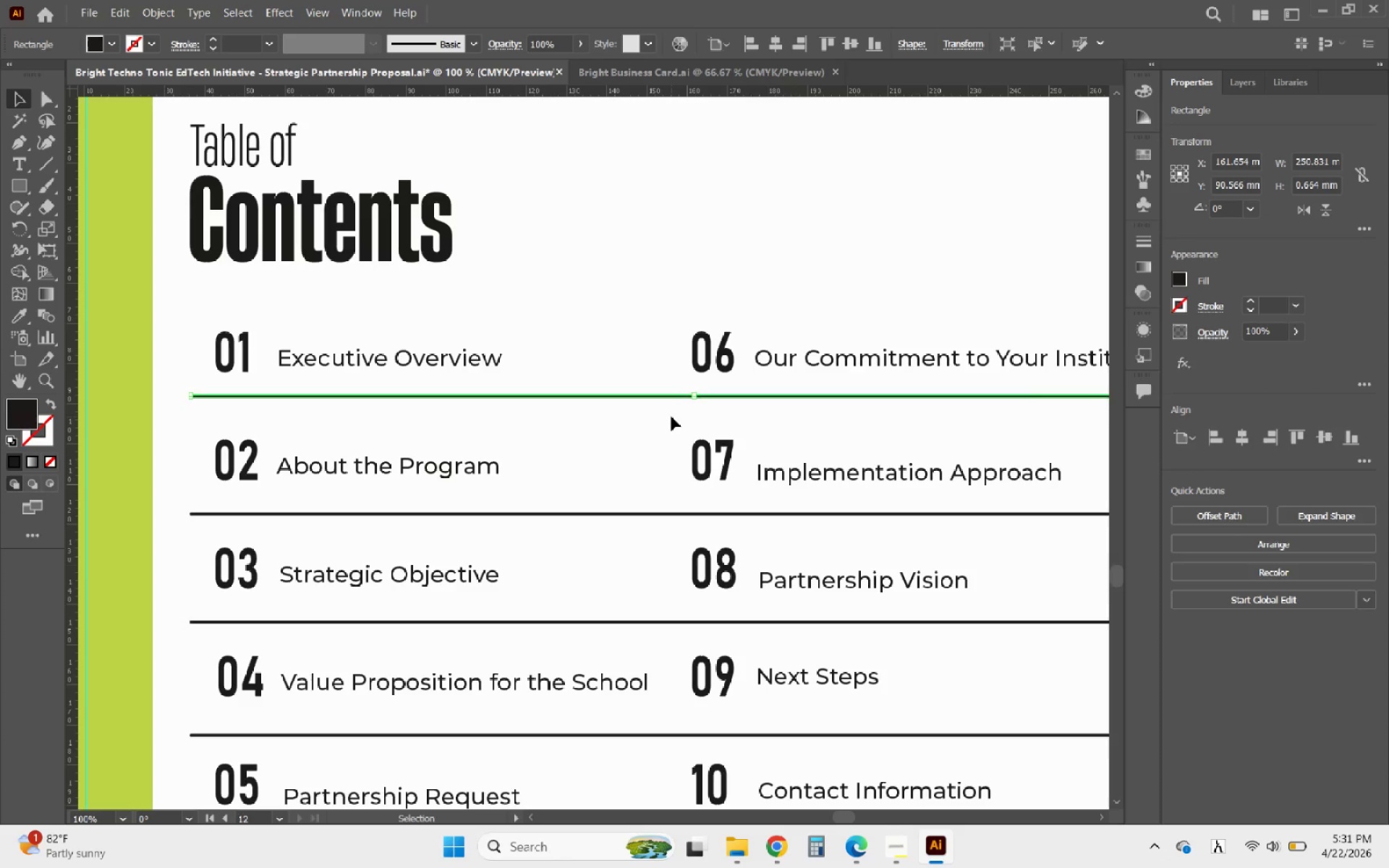 
key(ArrowUp)
 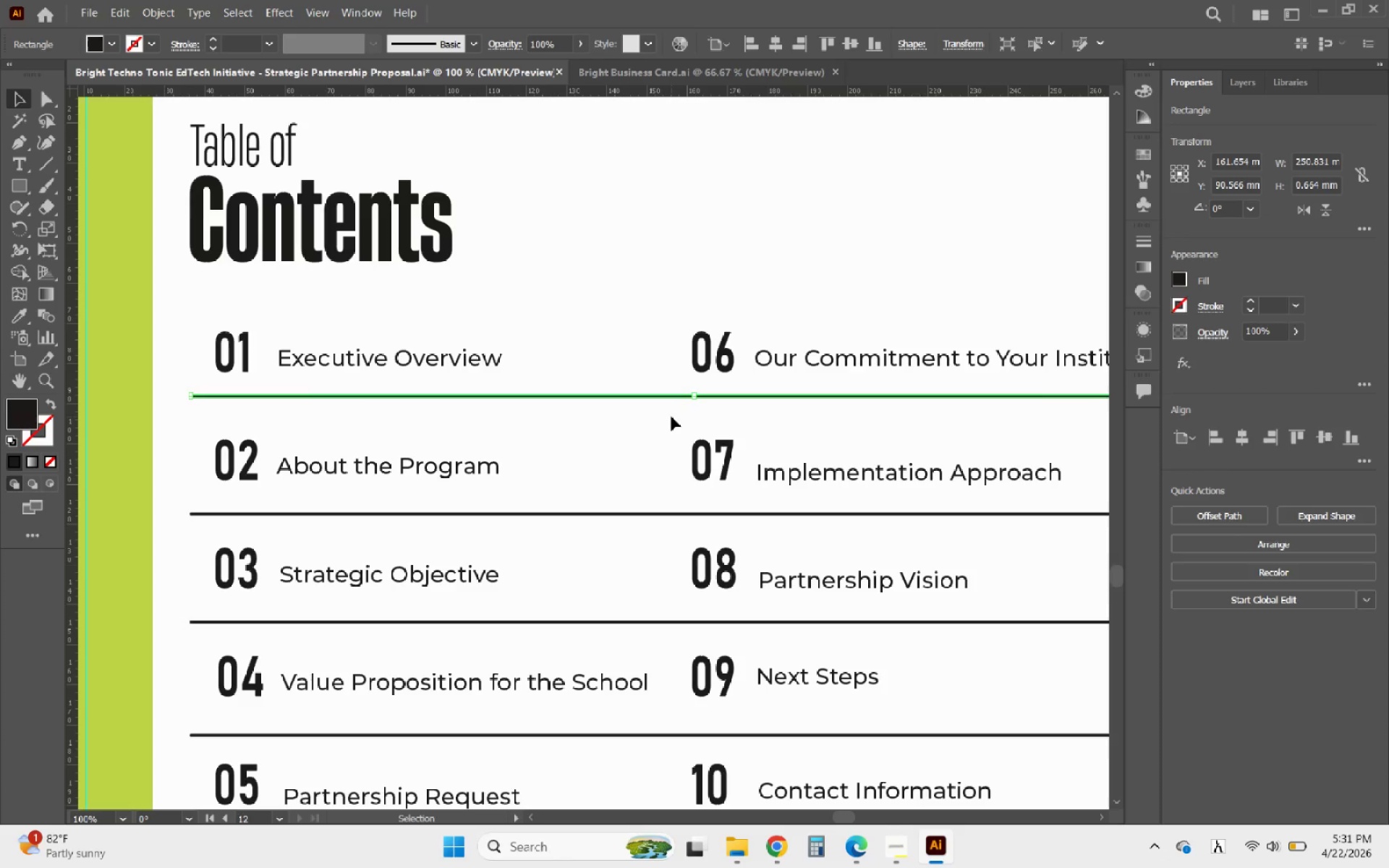 
key(ArrowUp)
 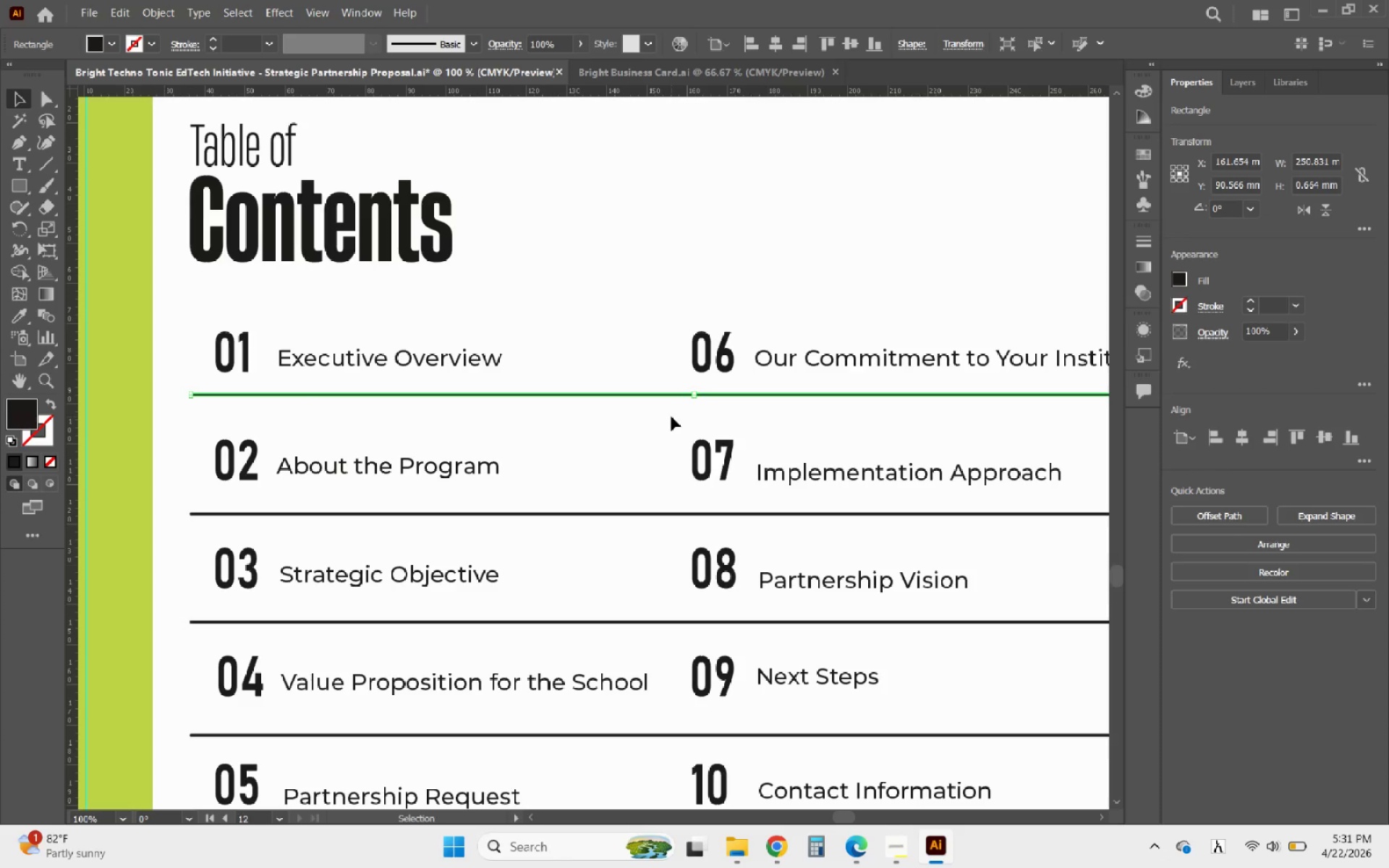 
key(ArrowUp)
 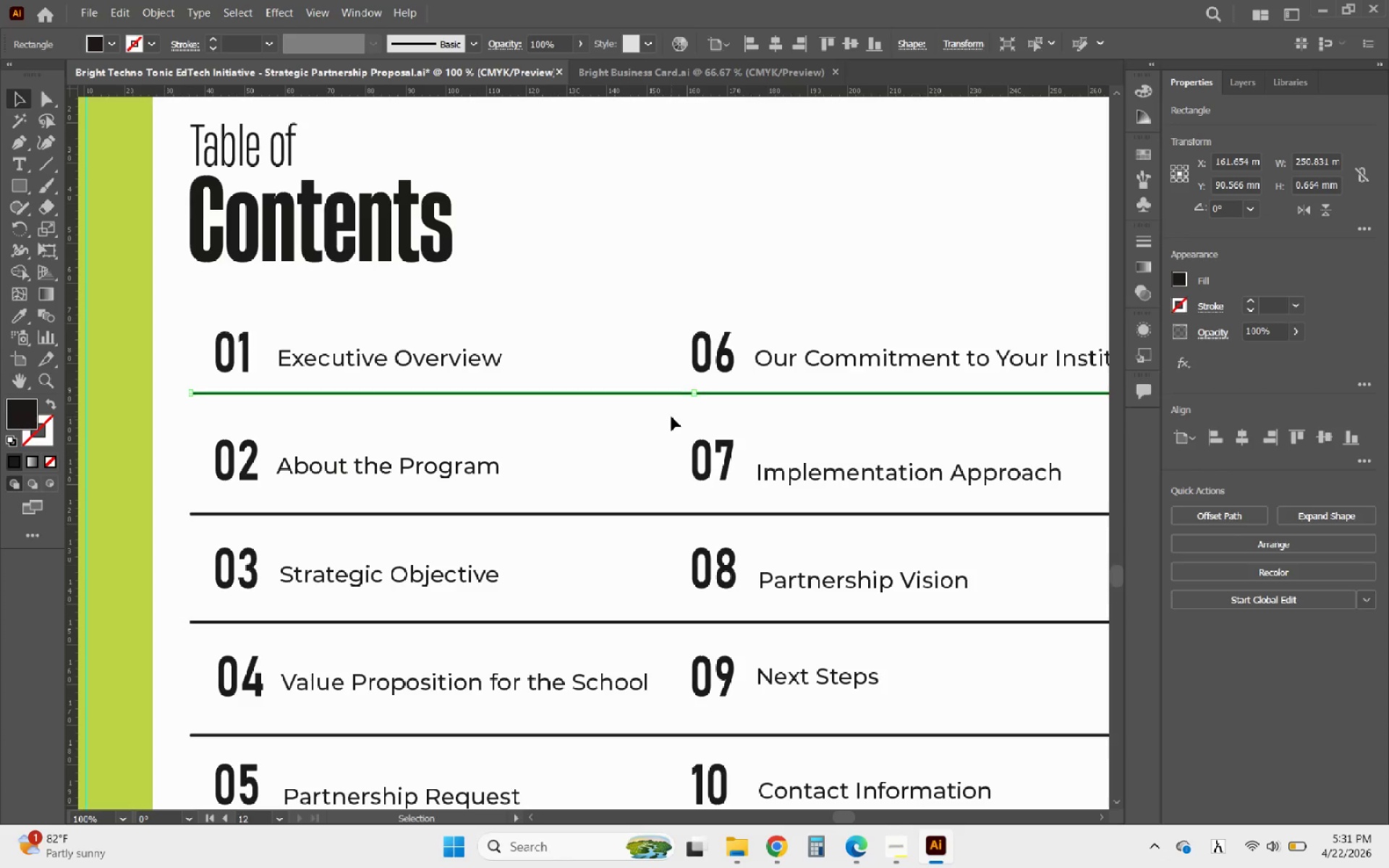 
key(ArrowUp)
 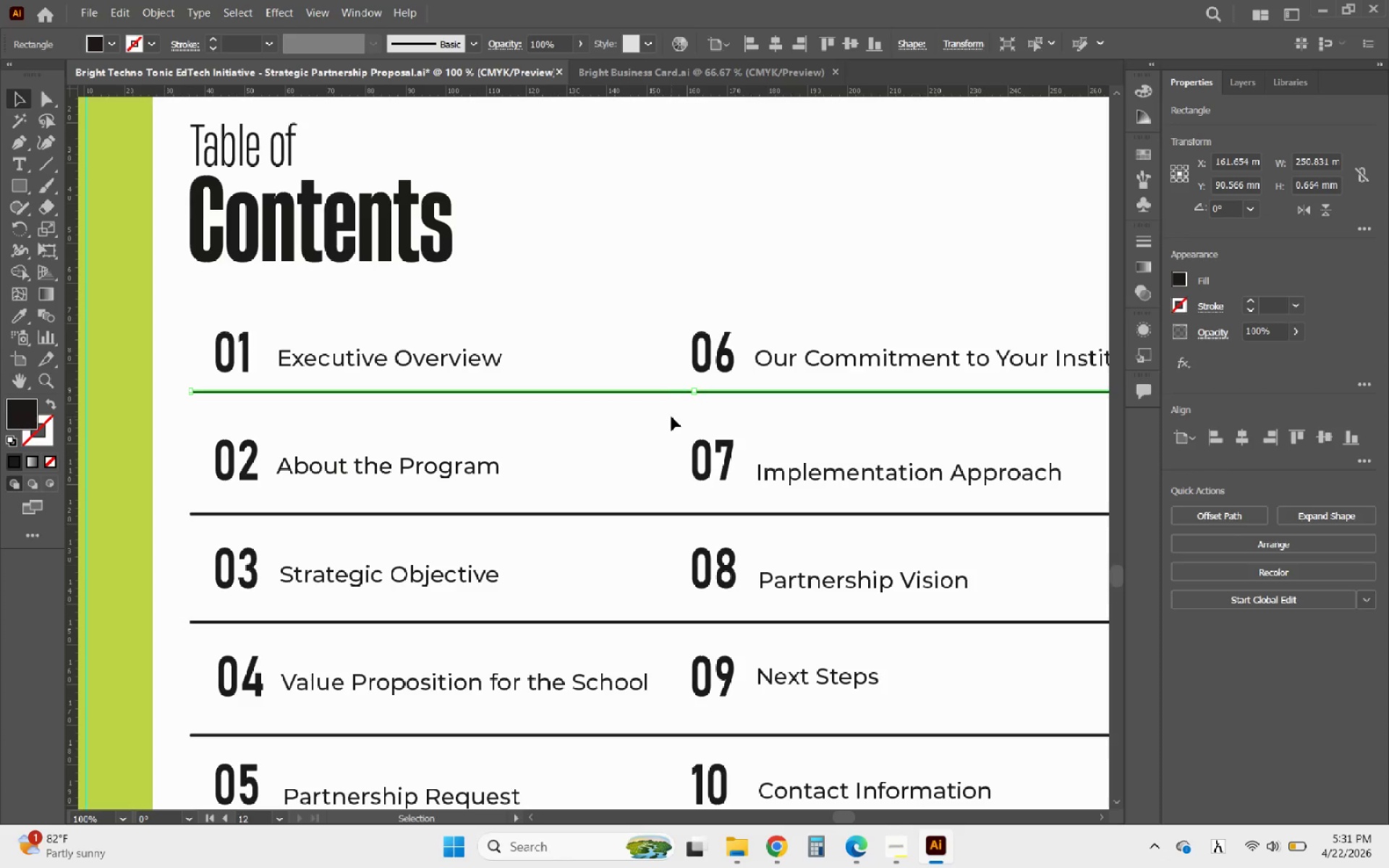 
key(ArrowUp)
 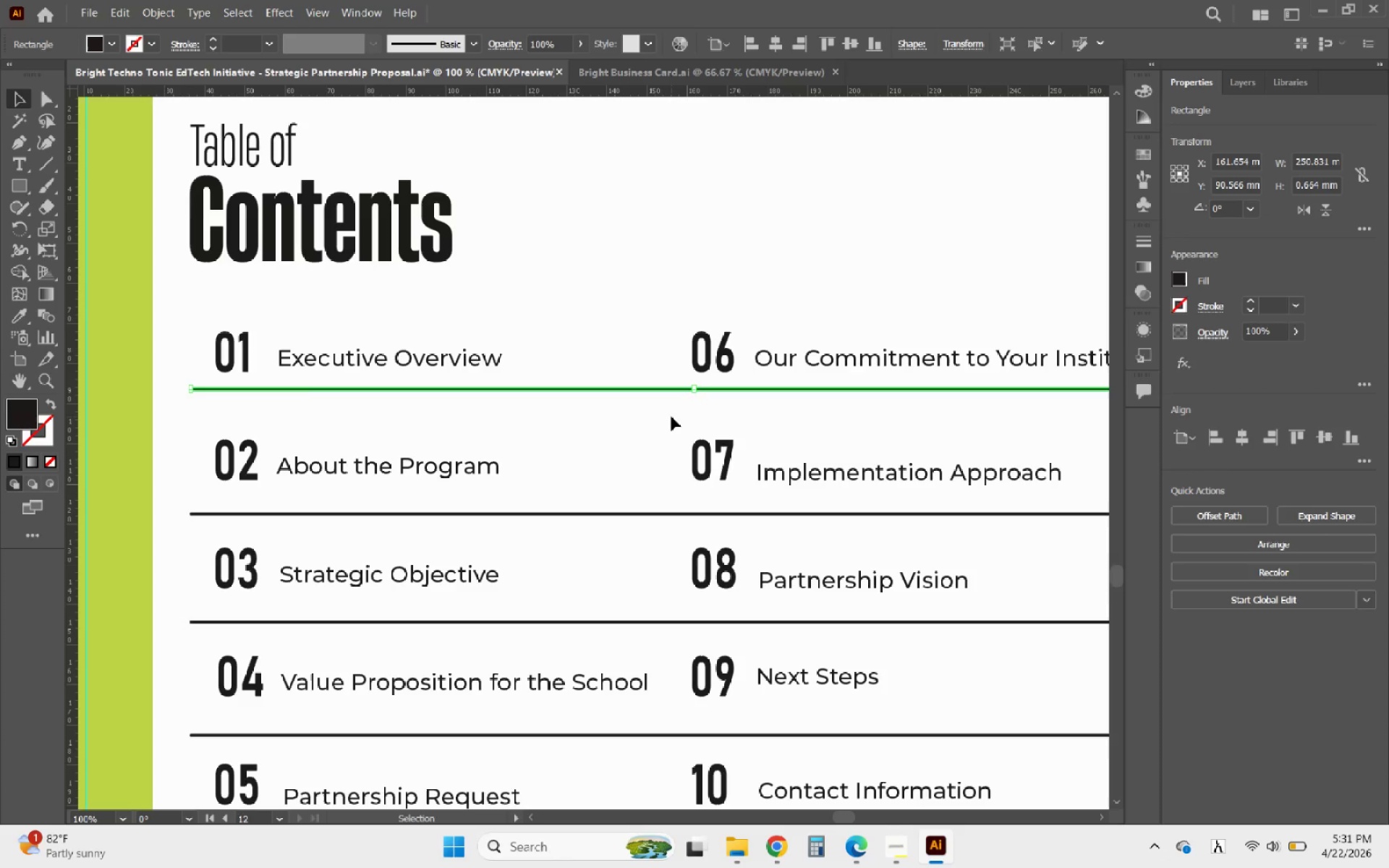 
key(ArrowUp)
 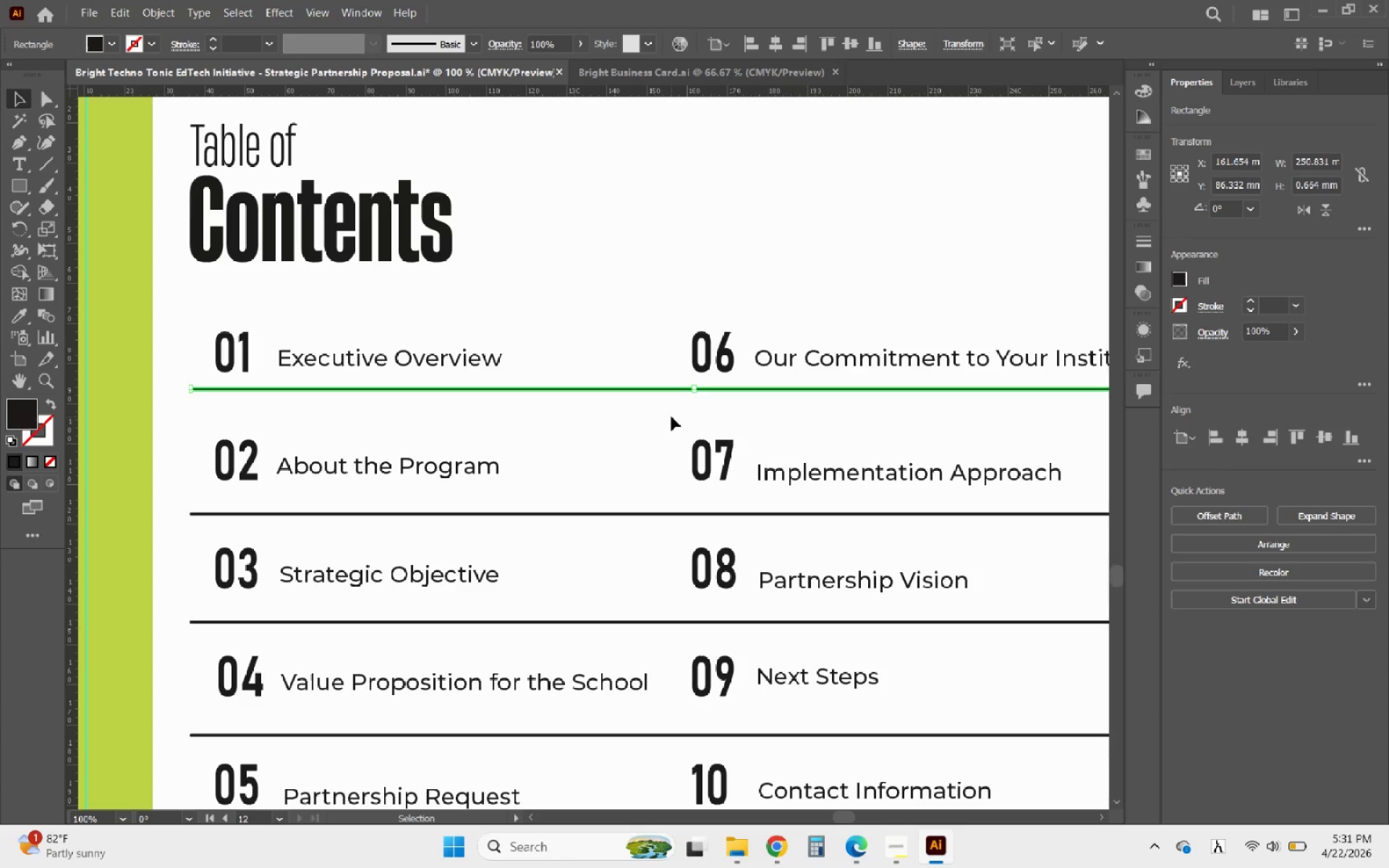 
key(ArrowDown)
 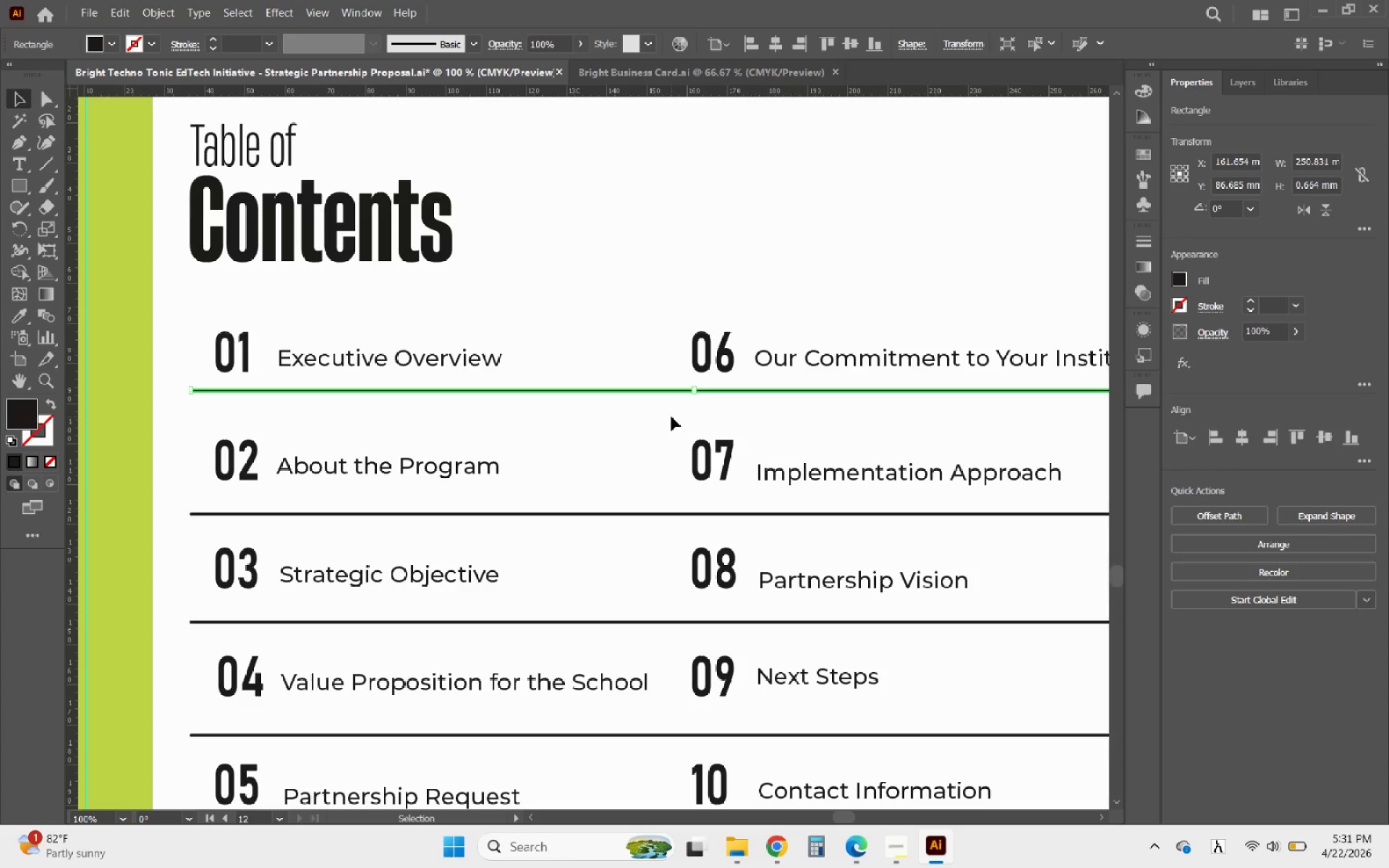 
key(ArrowDown)
 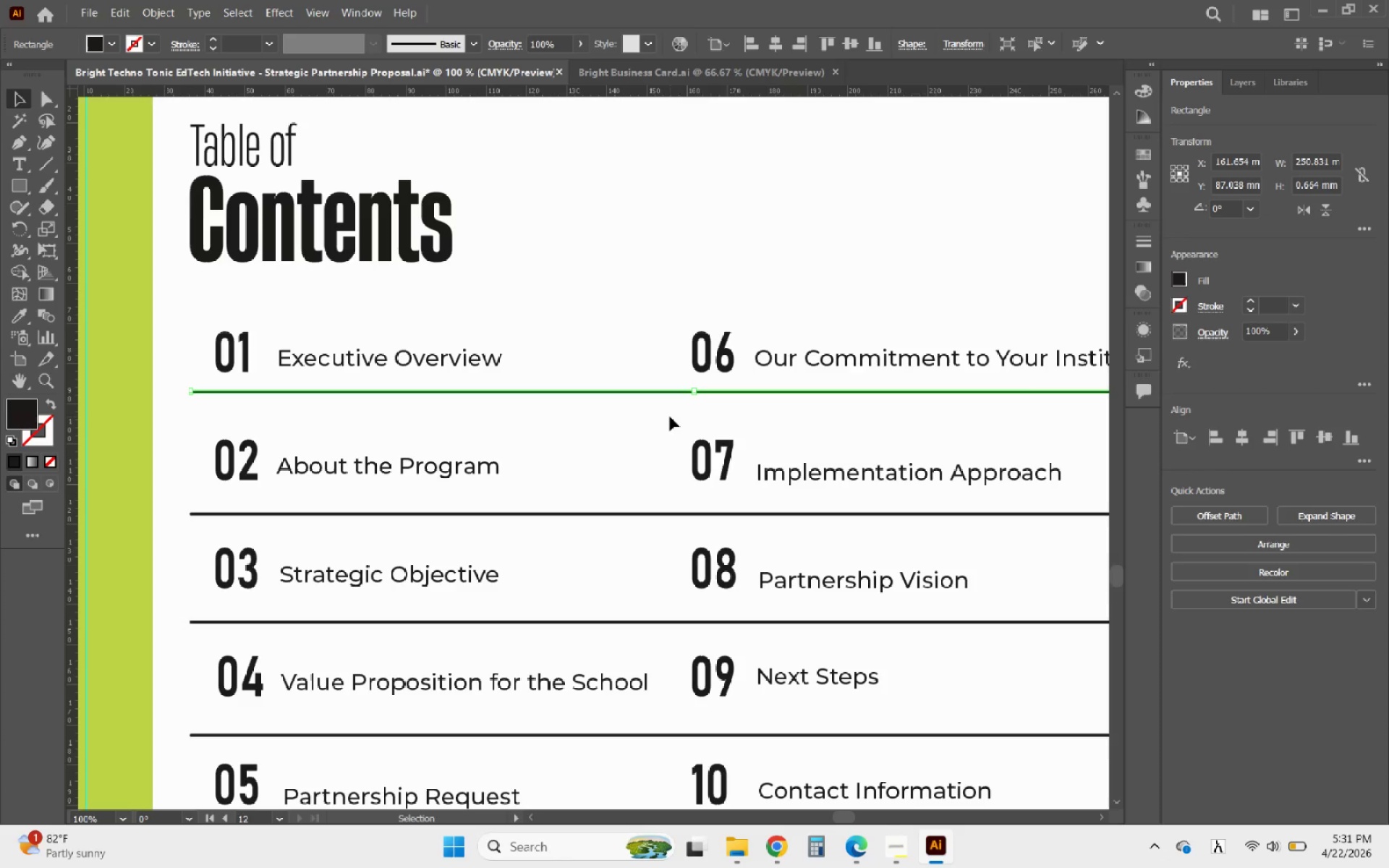 
key(ArrowUp)
 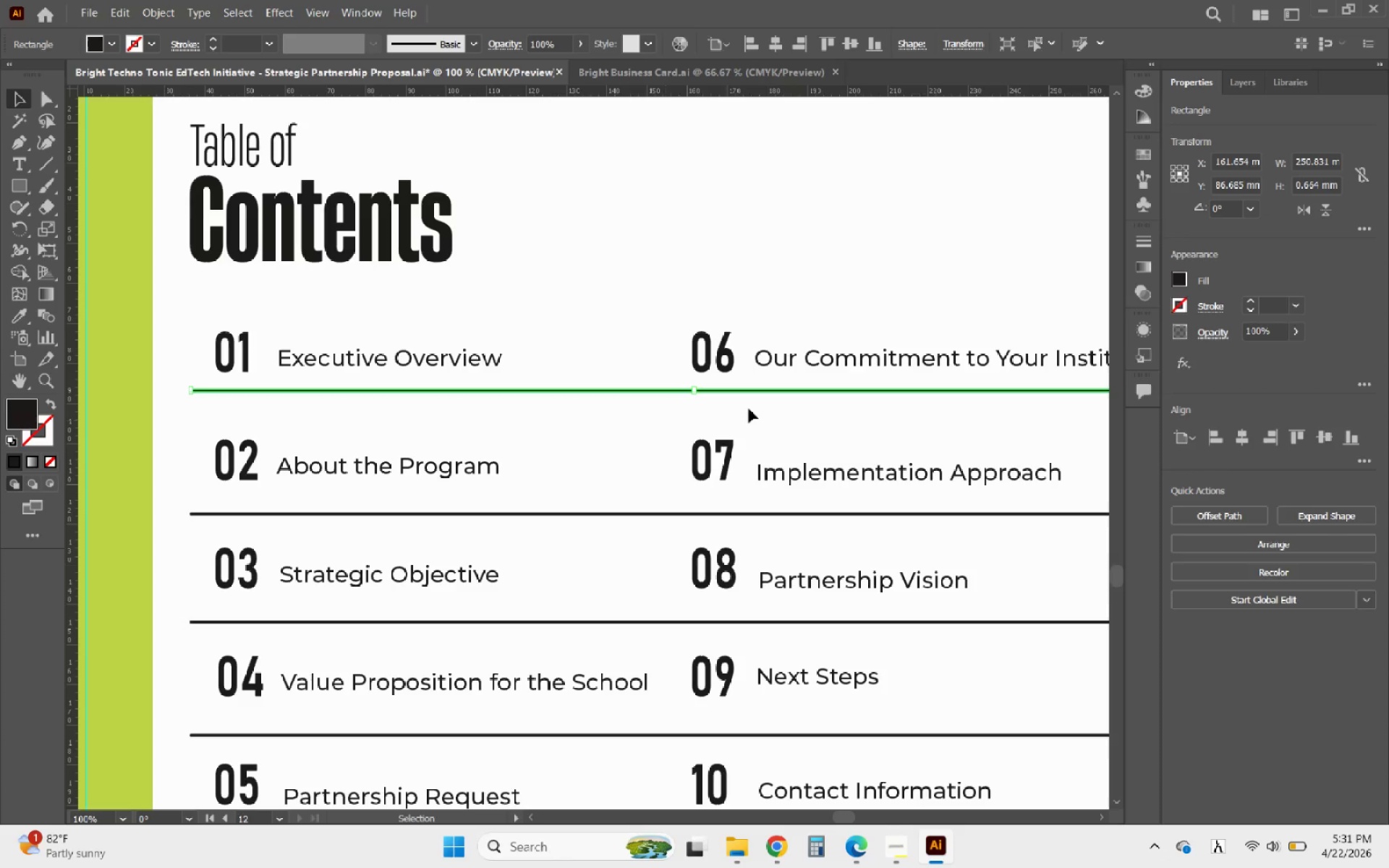 
hold_key(key=MetaLeft, duration=0.98)
scroll: coordinate [713, 612], scroll_direction: down, amount: 3.0
 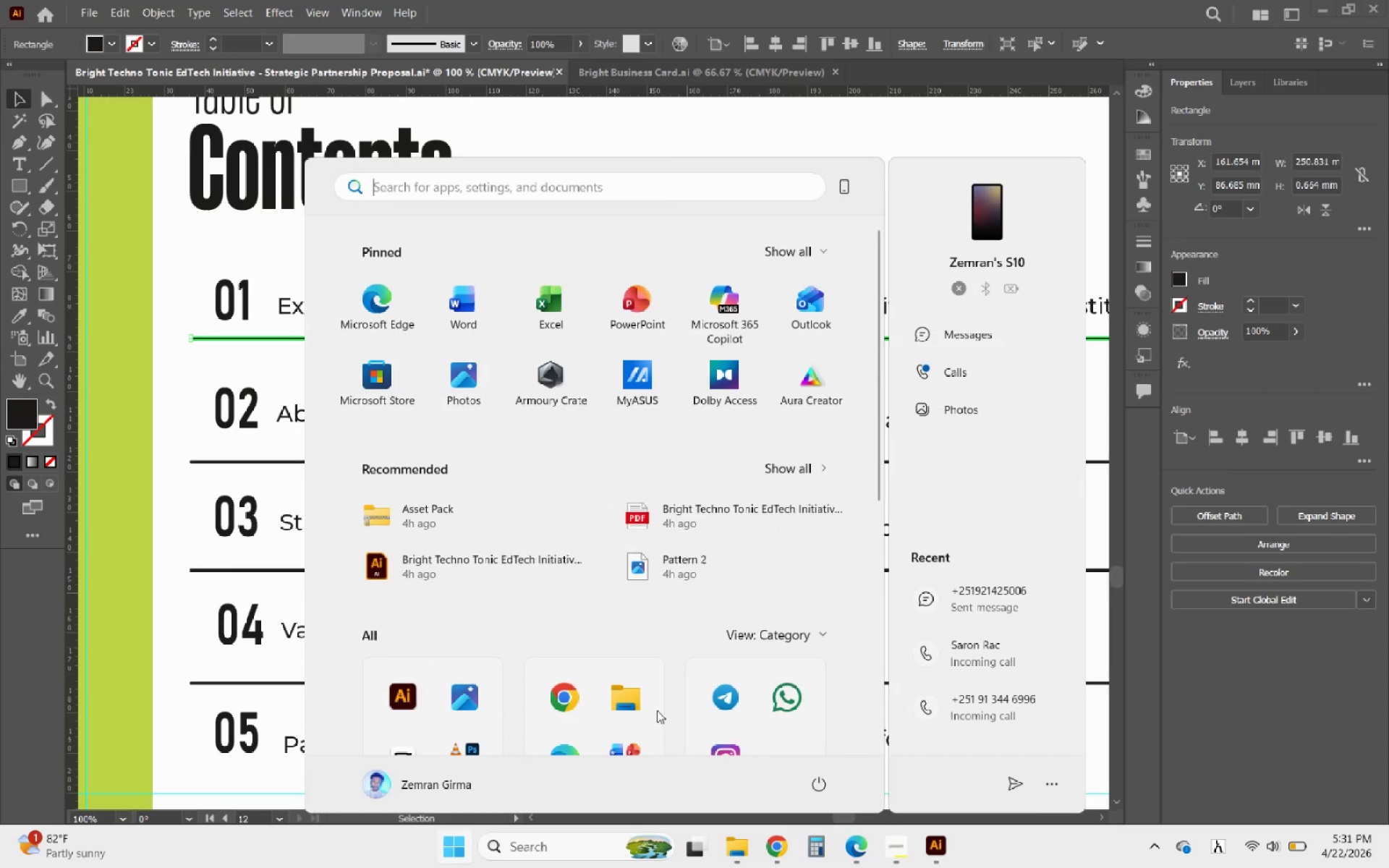 
key(Meta+MetaLeft)
 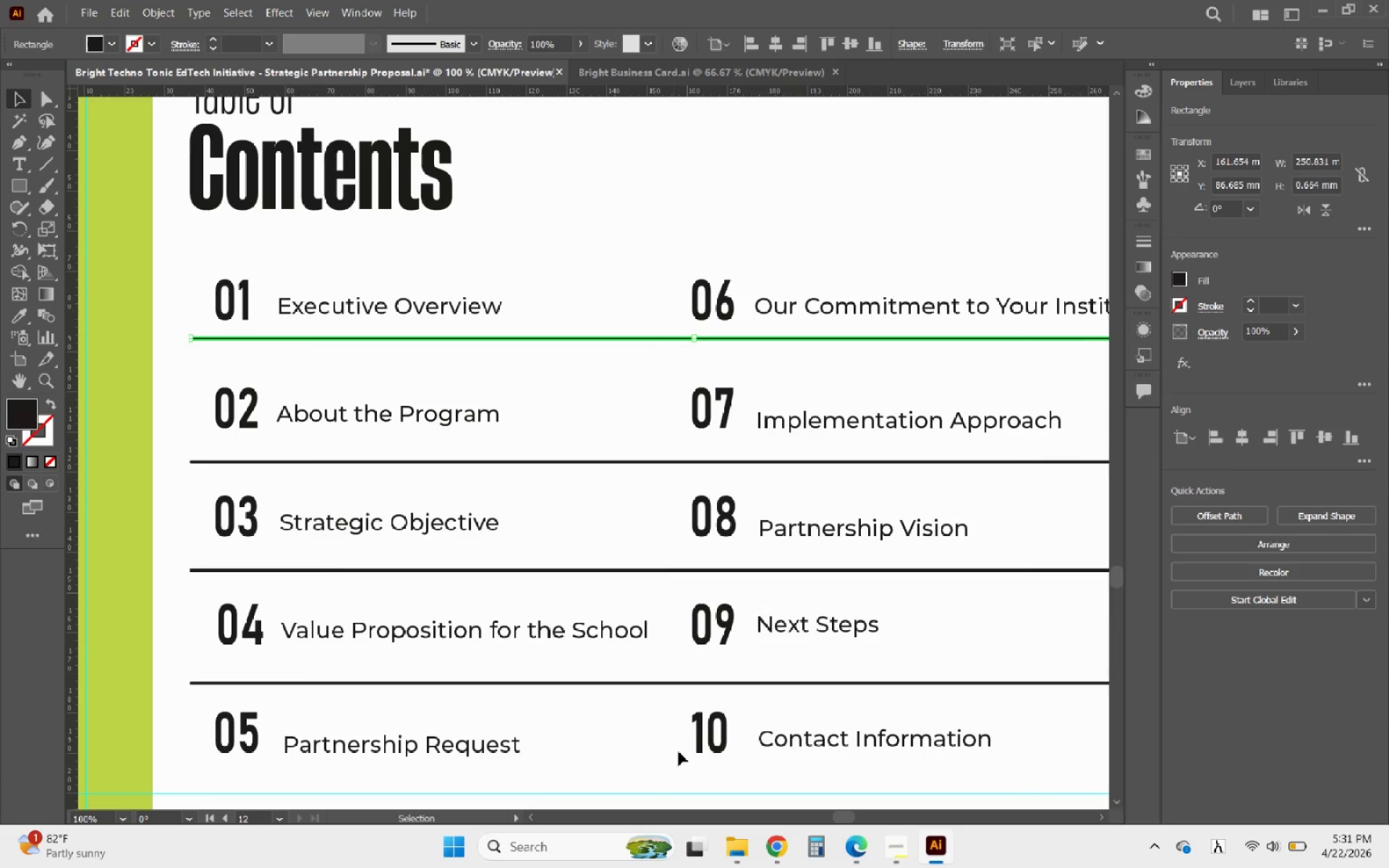 
left_click([700, 744])
 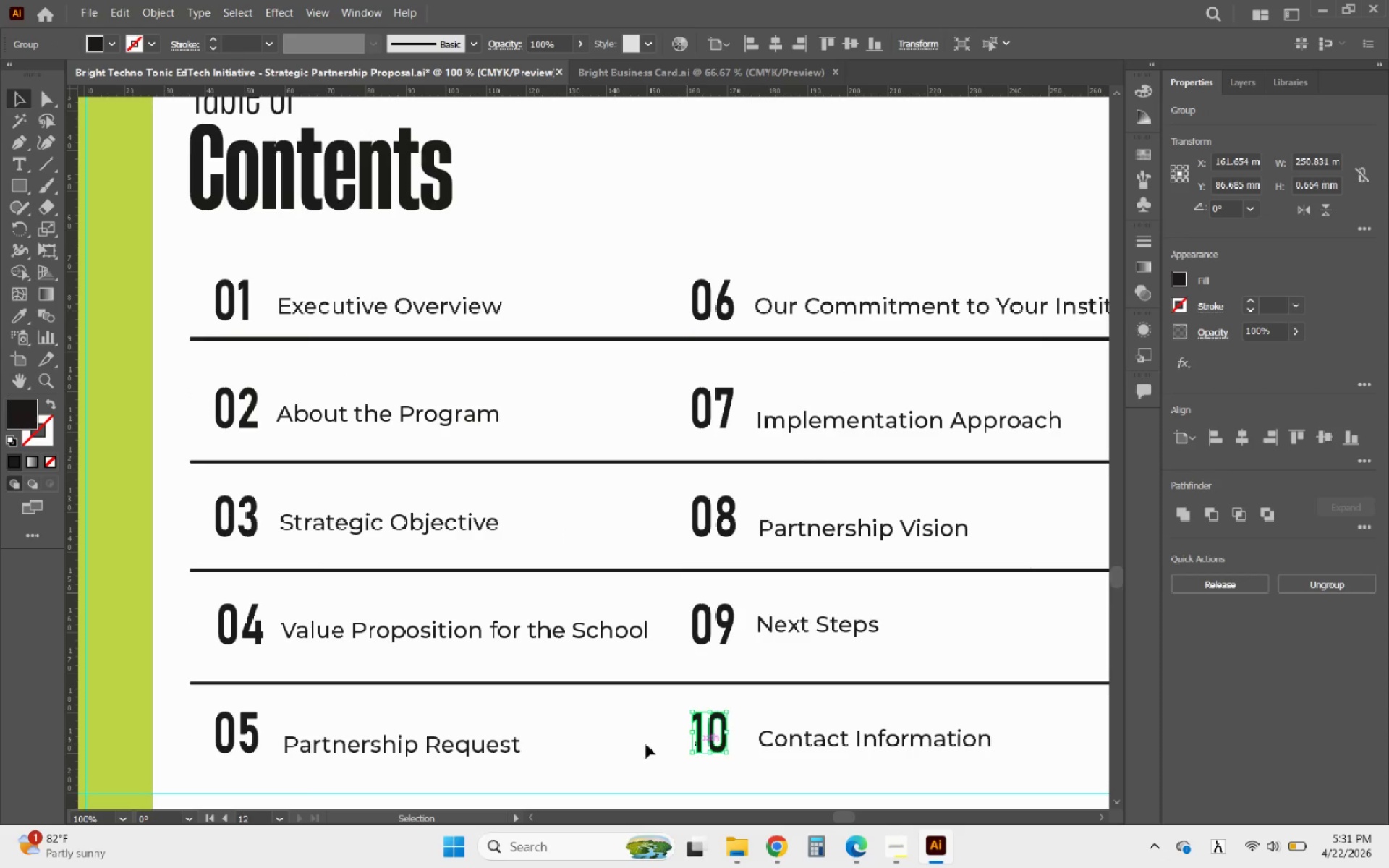 
hold_key(key=ShiftLeft, duration=0.98)
left_click([238, 732])
 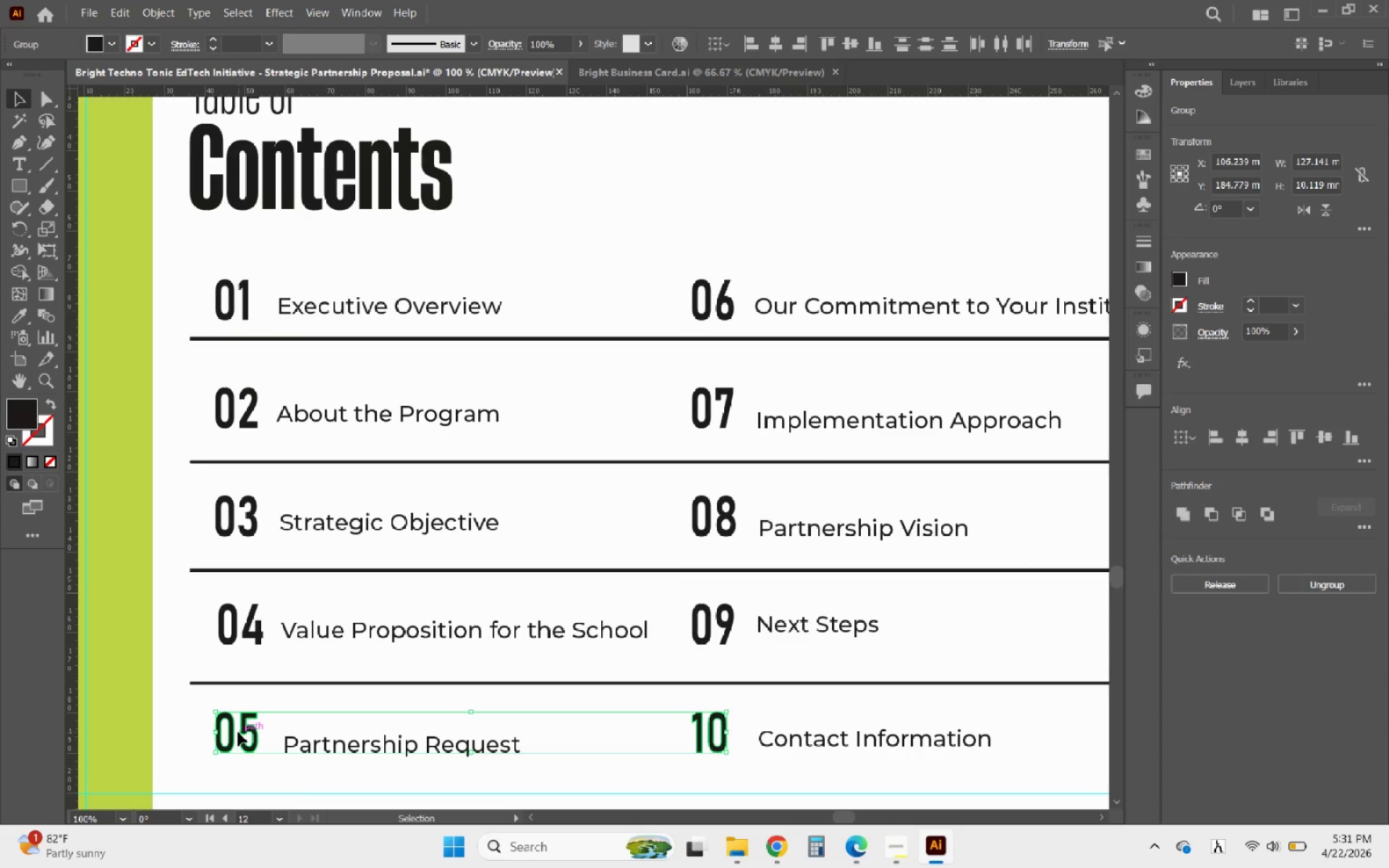 
key(ArrowUp)
 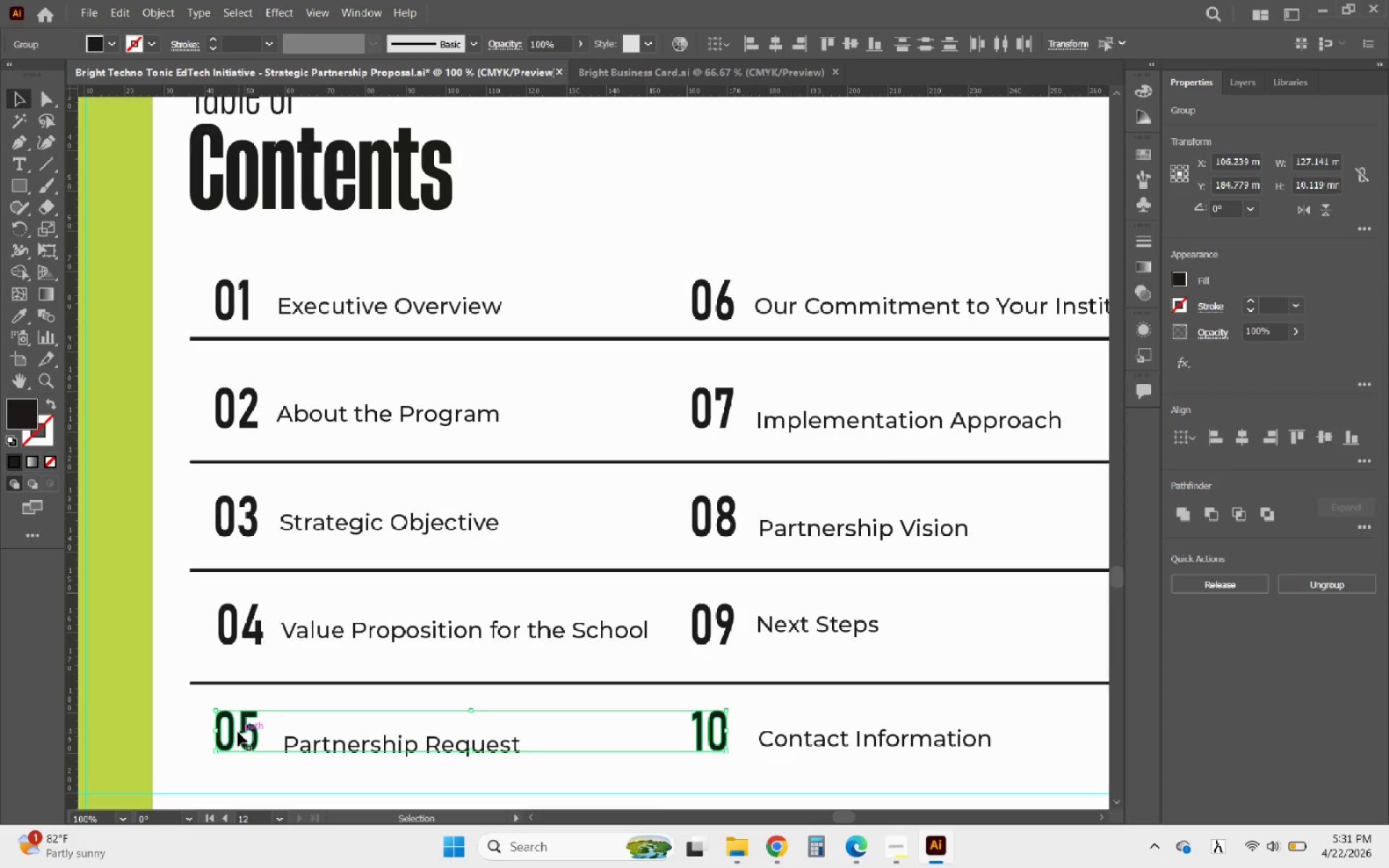 
hold_key(key=ArrowUp, duration=0.97)
 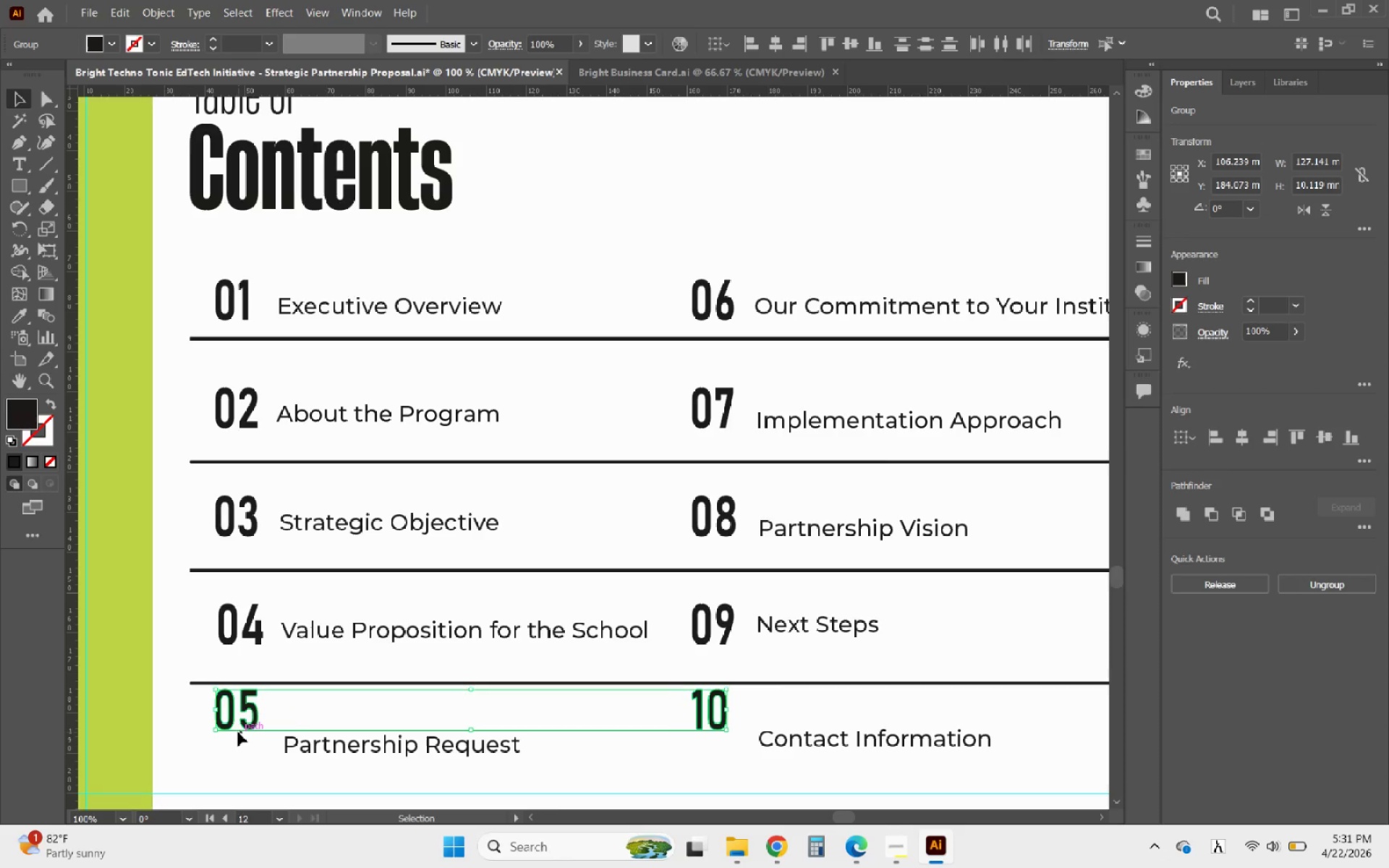 
key(ArrowUp)
 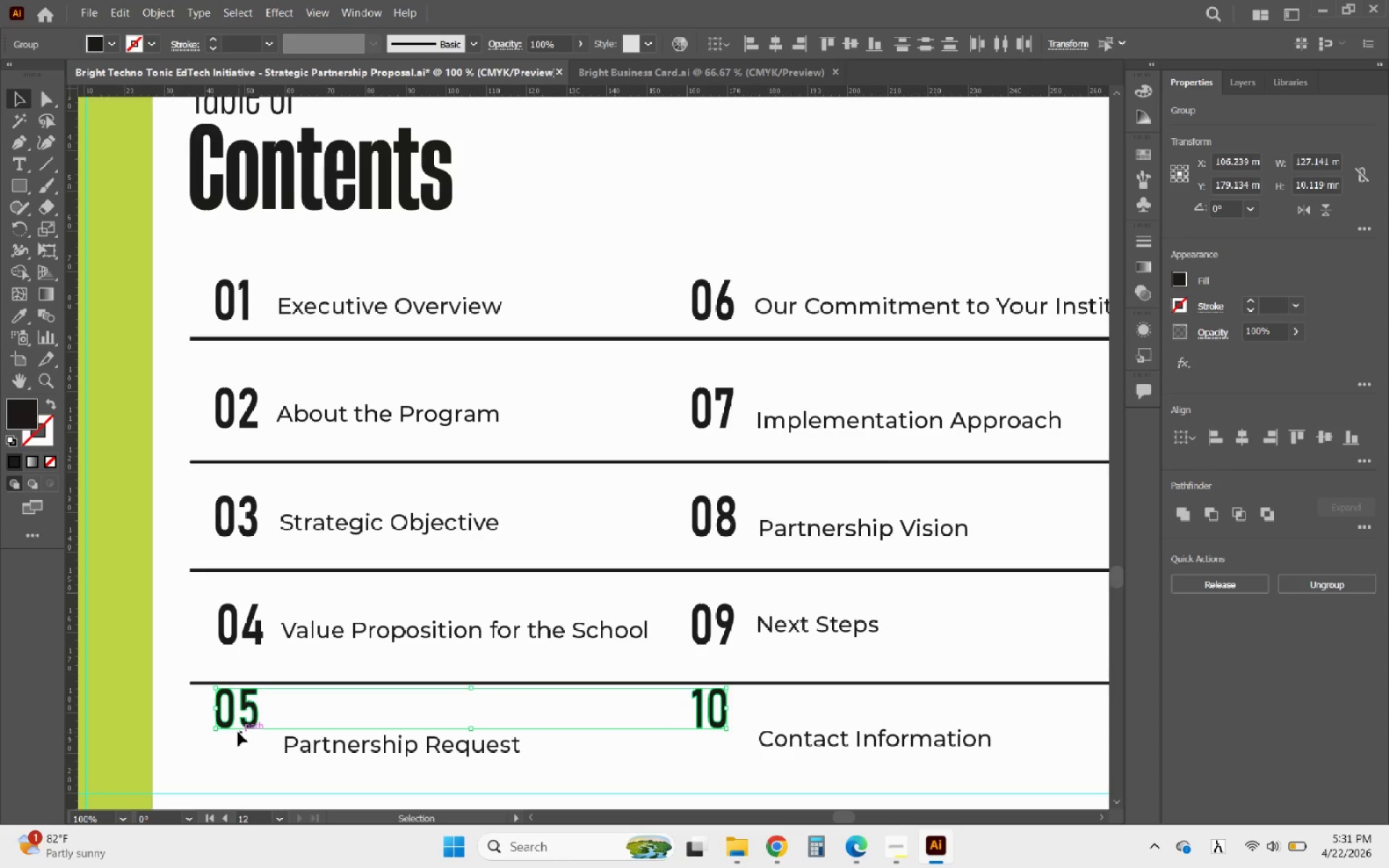 
key(ArrowUp)
 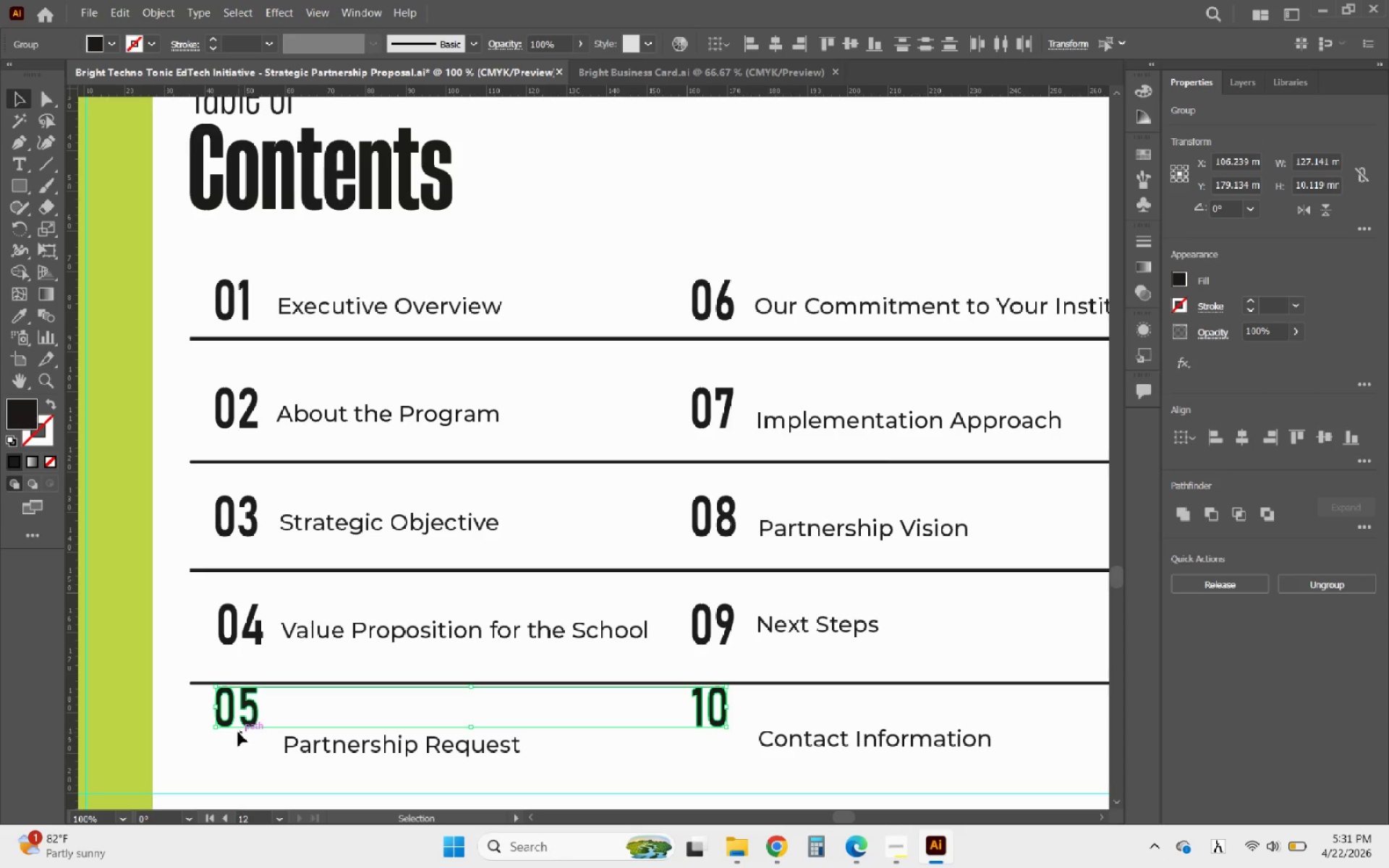 
hold_key(key=ArrowUp, duration=0.62)
 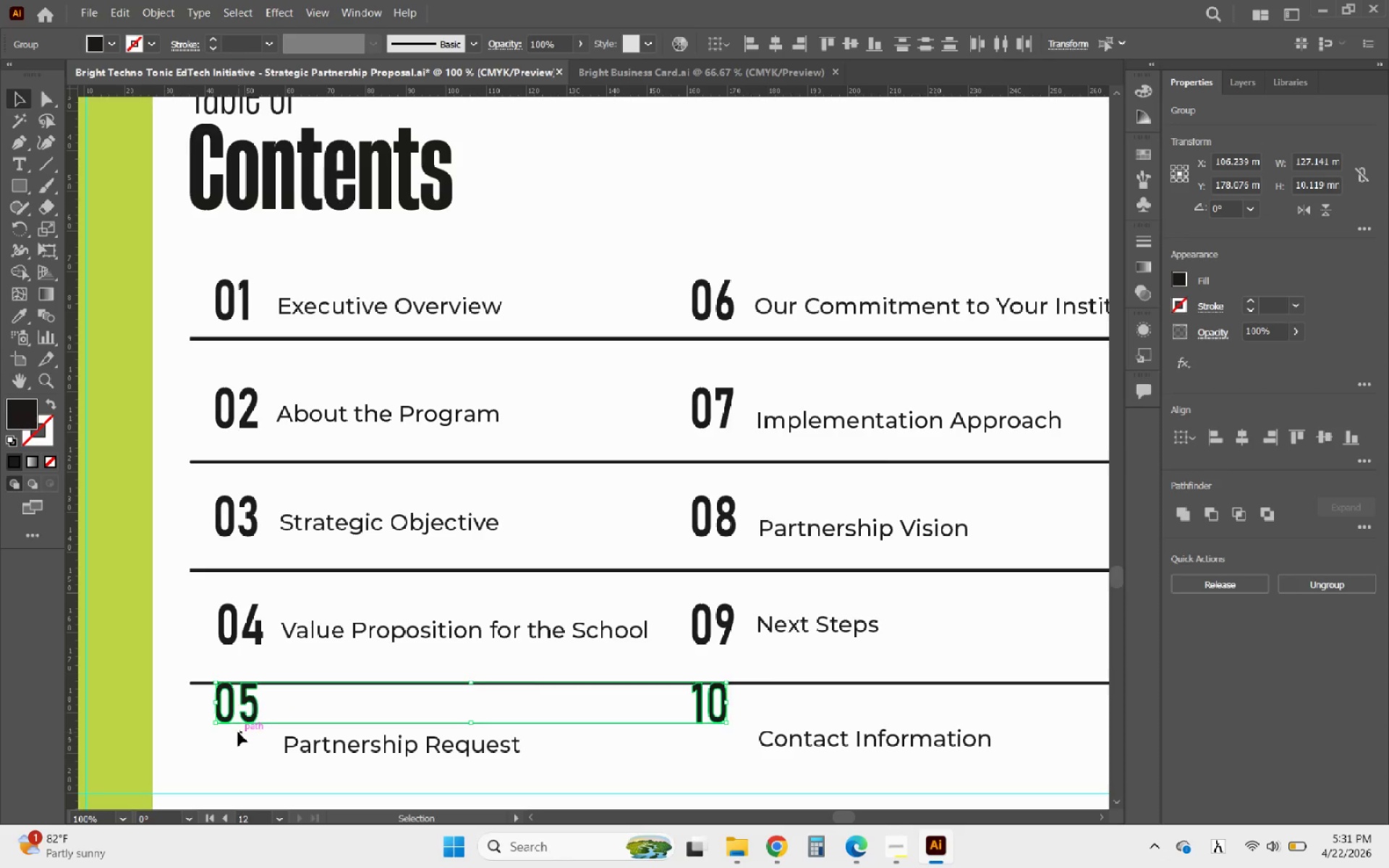 
key(ArrowUp)
 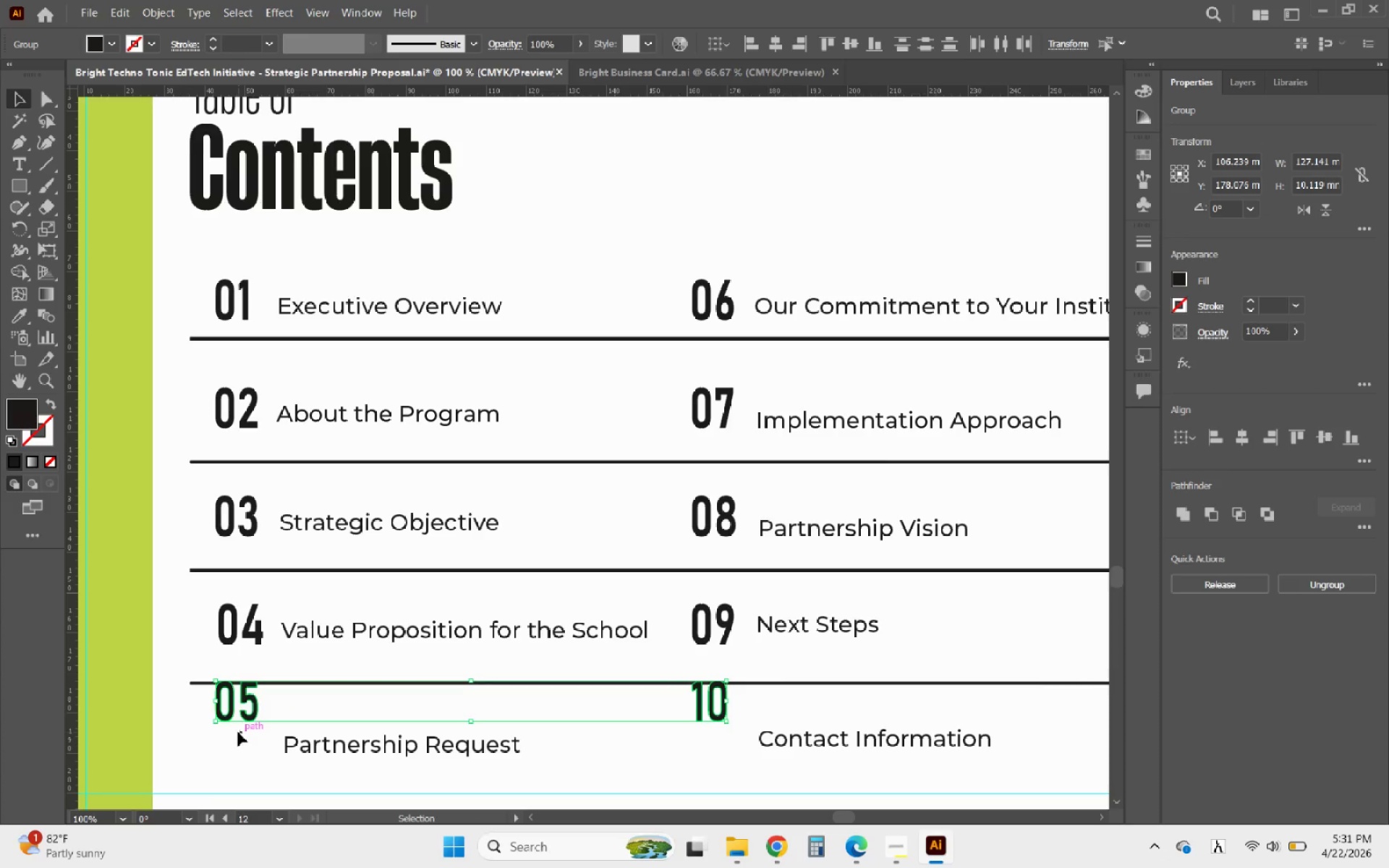 
key(ArrowUp)
 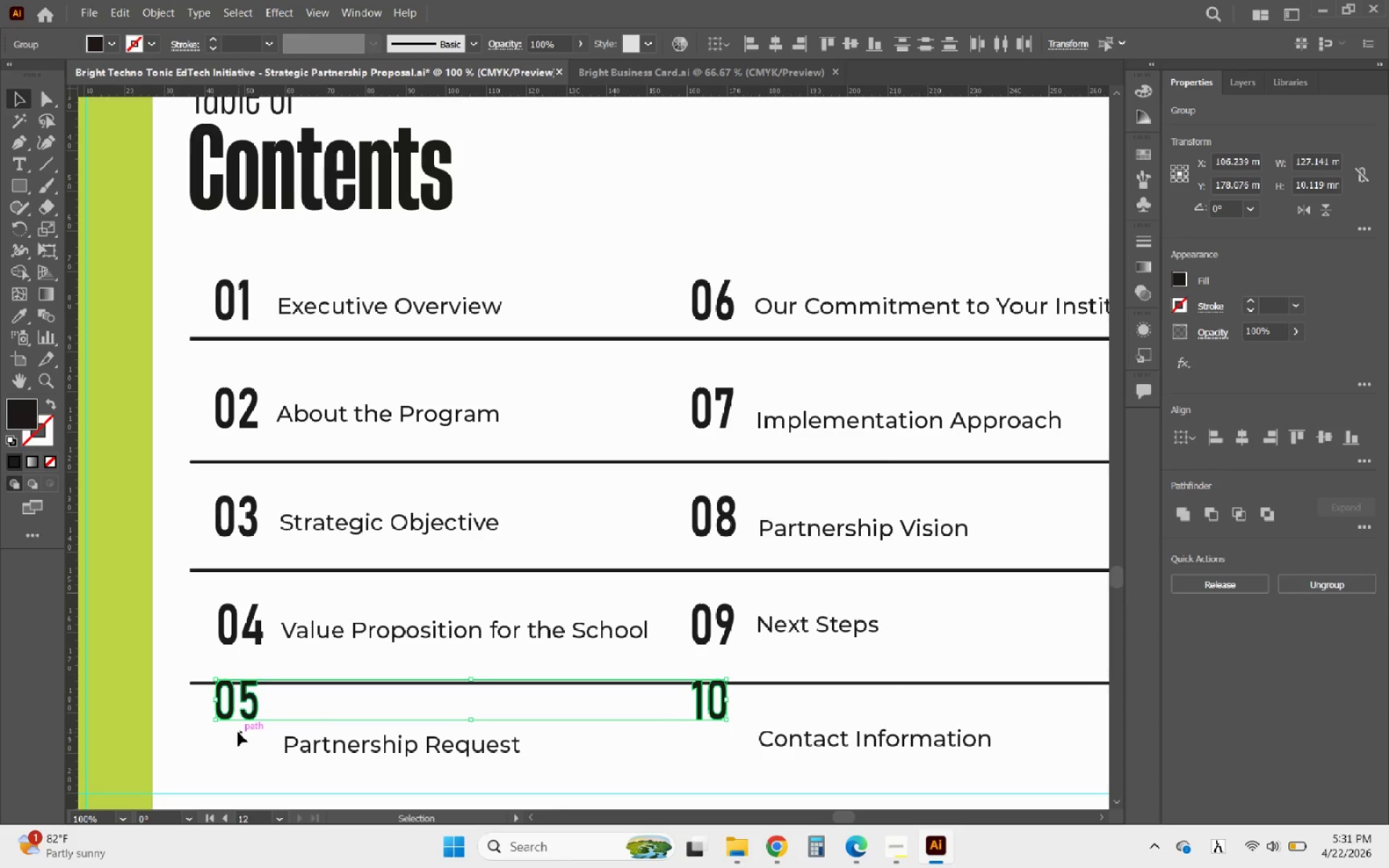 
key(ArrowUp)
 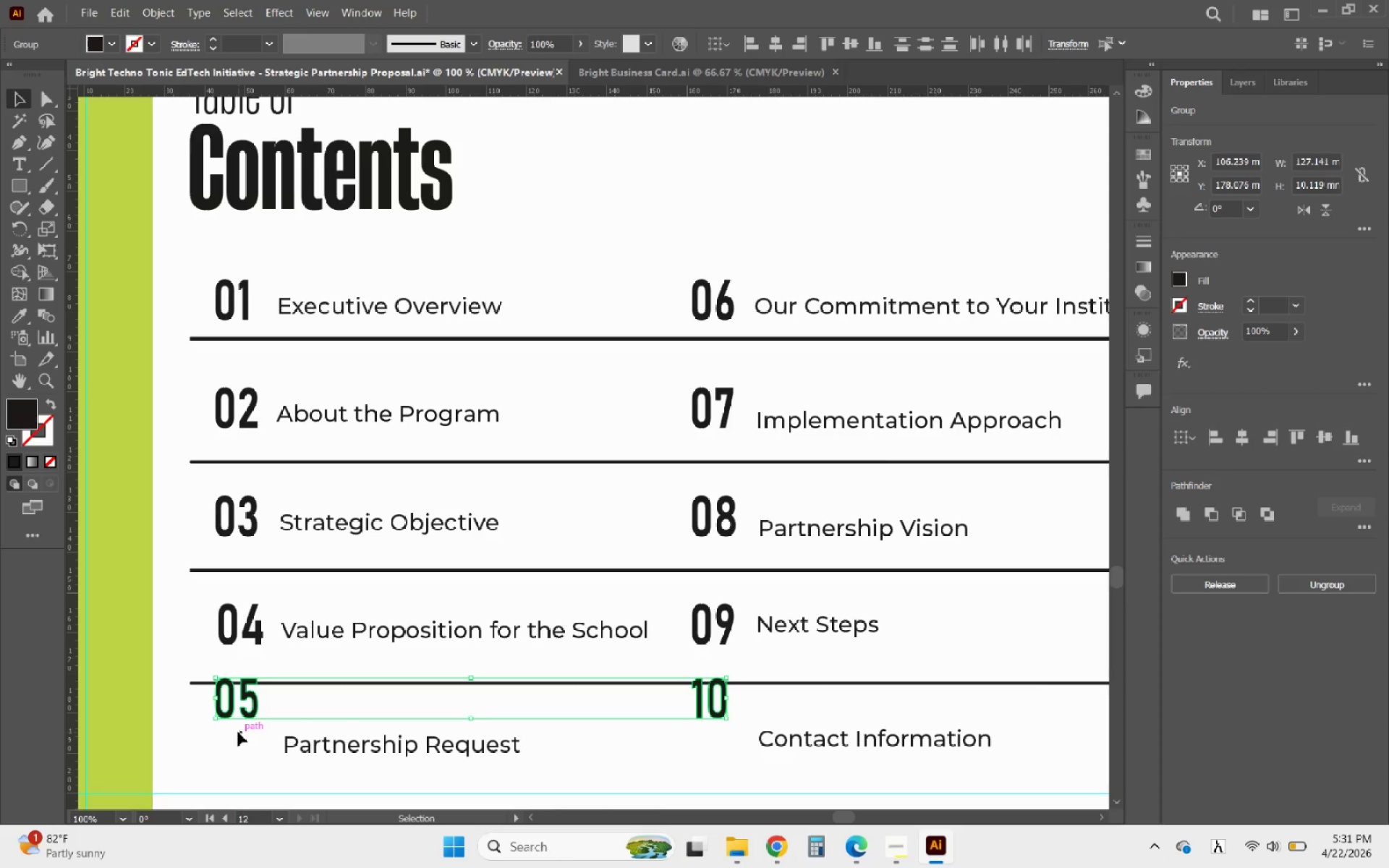 
key(ArrowUp)
 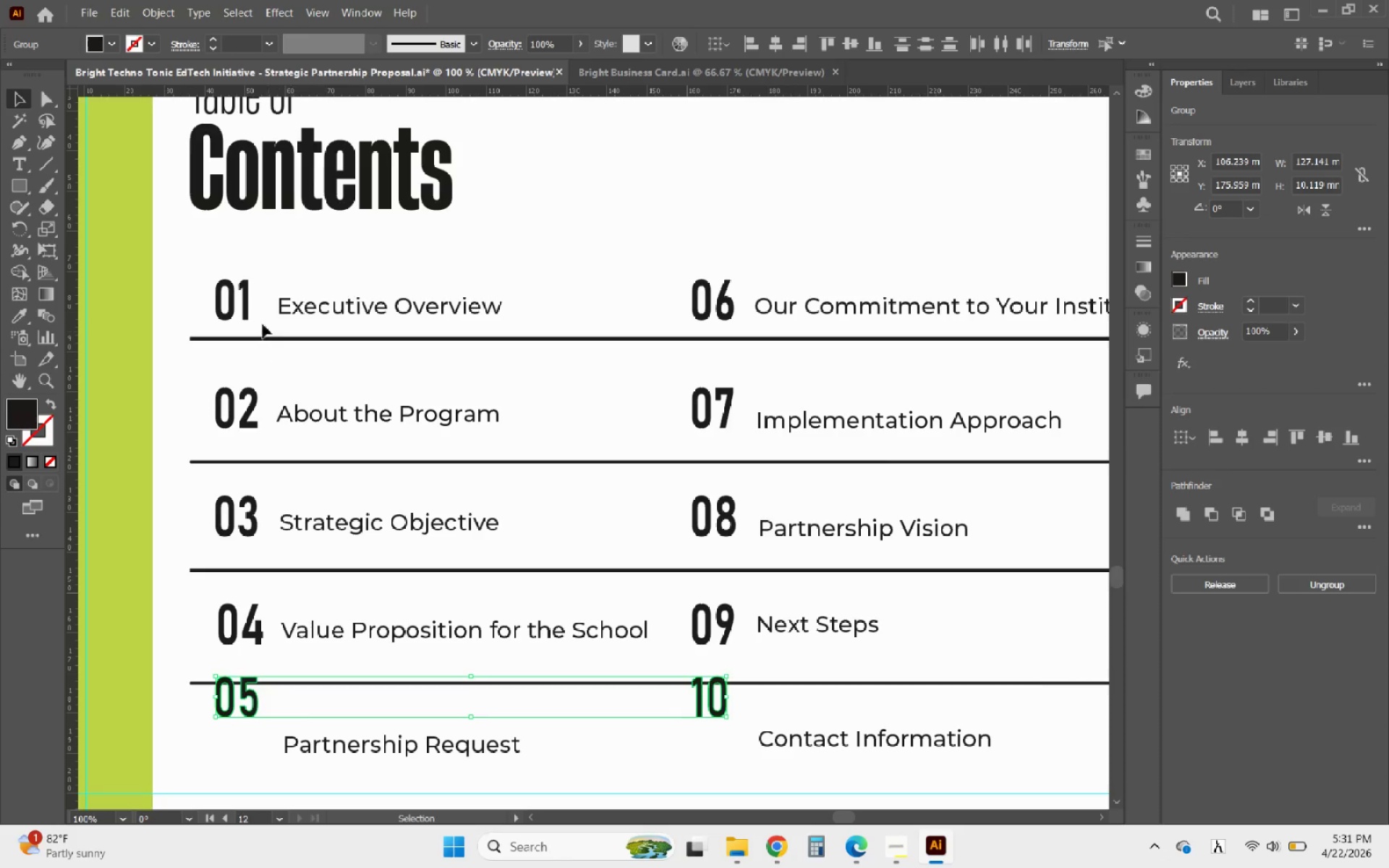 
left_click([245, 312])
 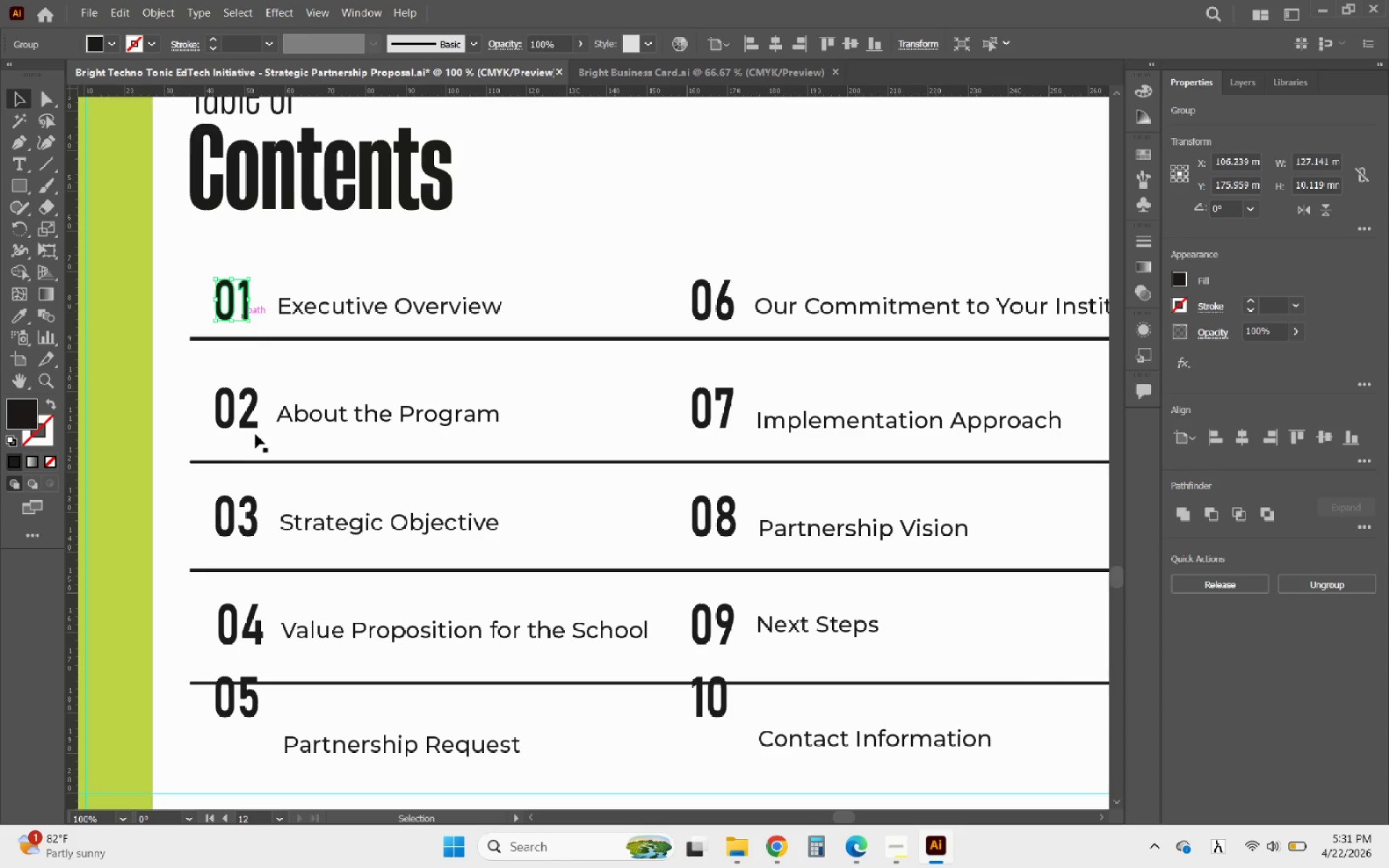 
hold_key(key=ShiftLeft, duration=2.86)
left_click([252, 422])
 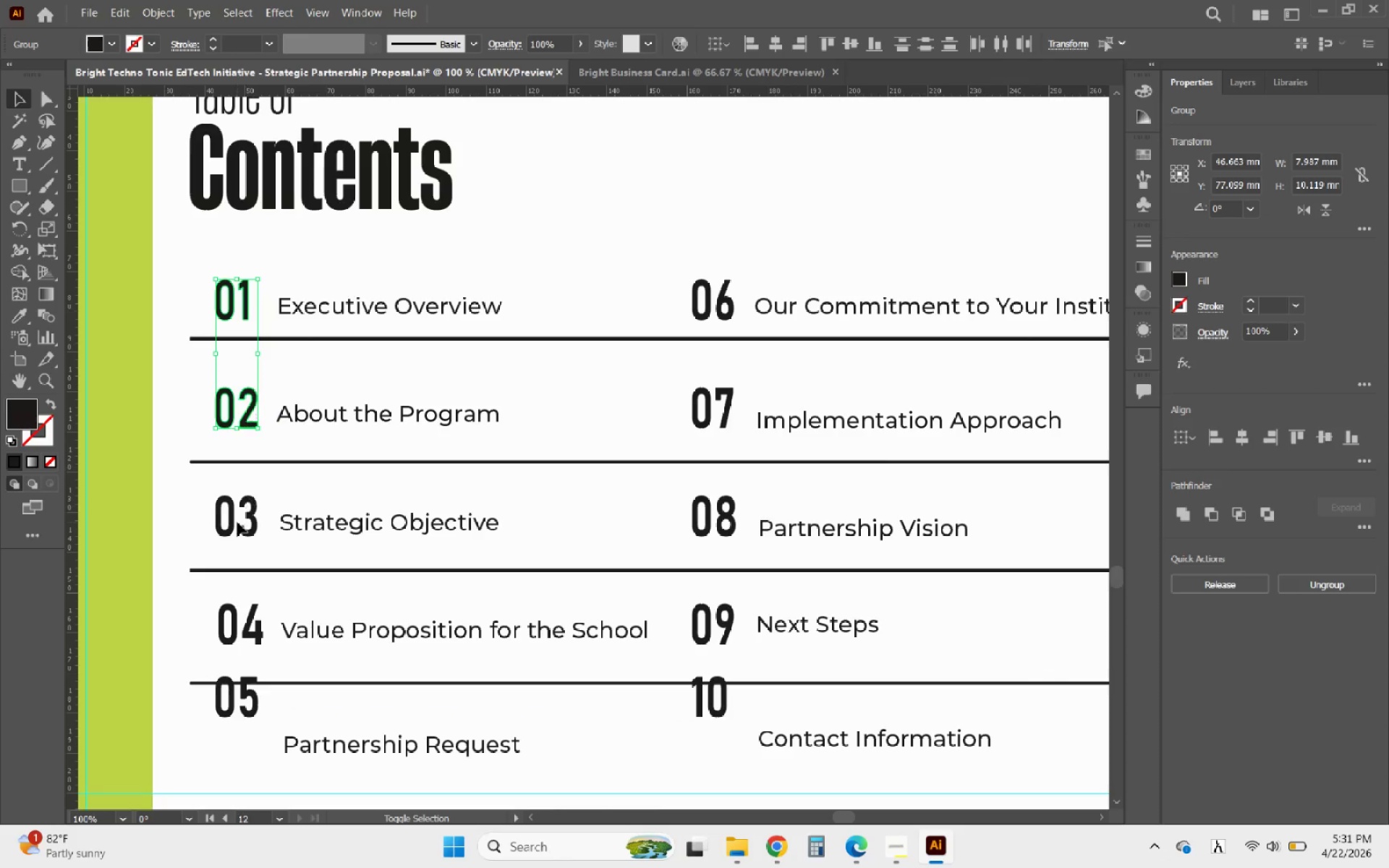 
left_click([237, 522])
 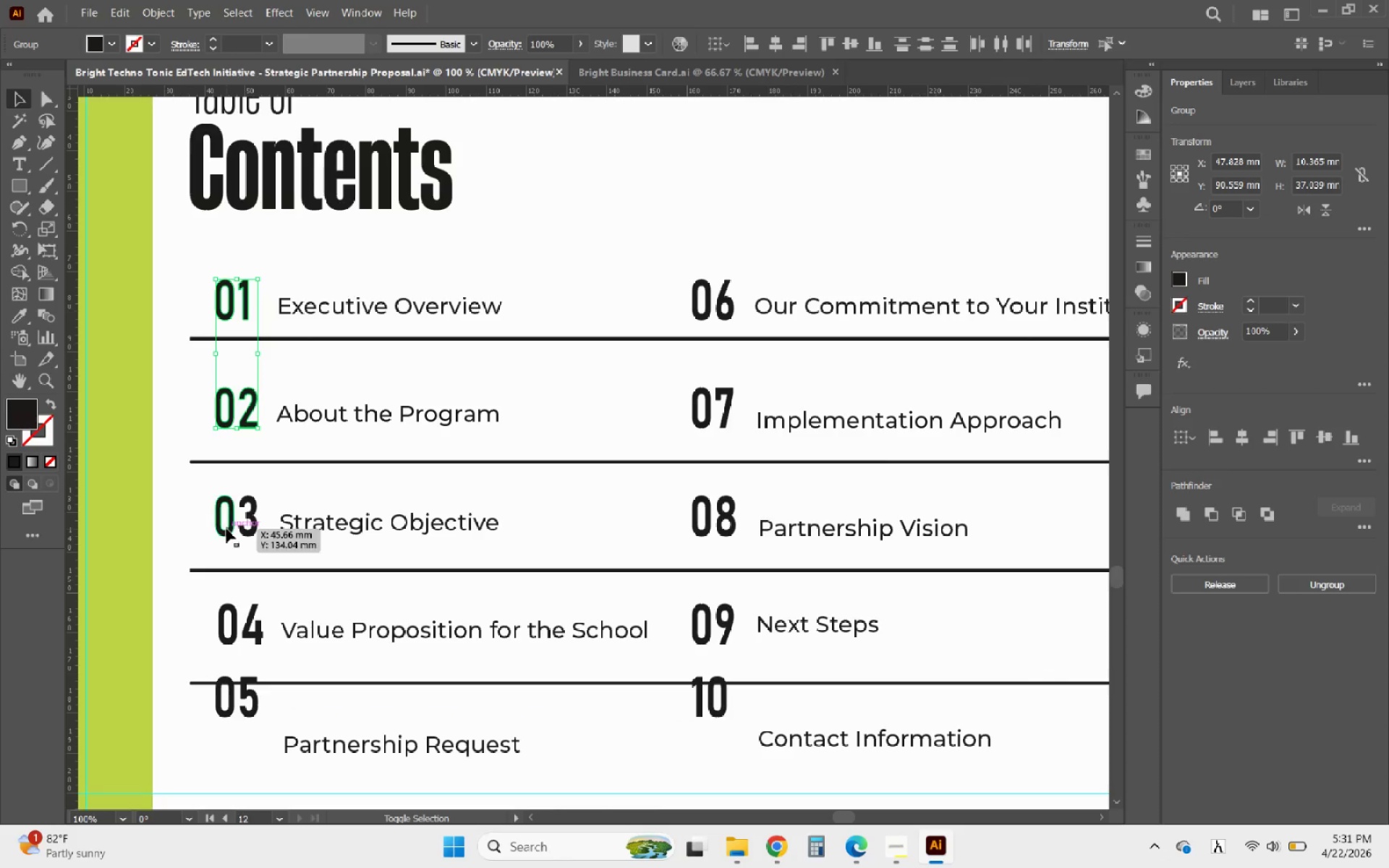 
left_click([226, 529])
 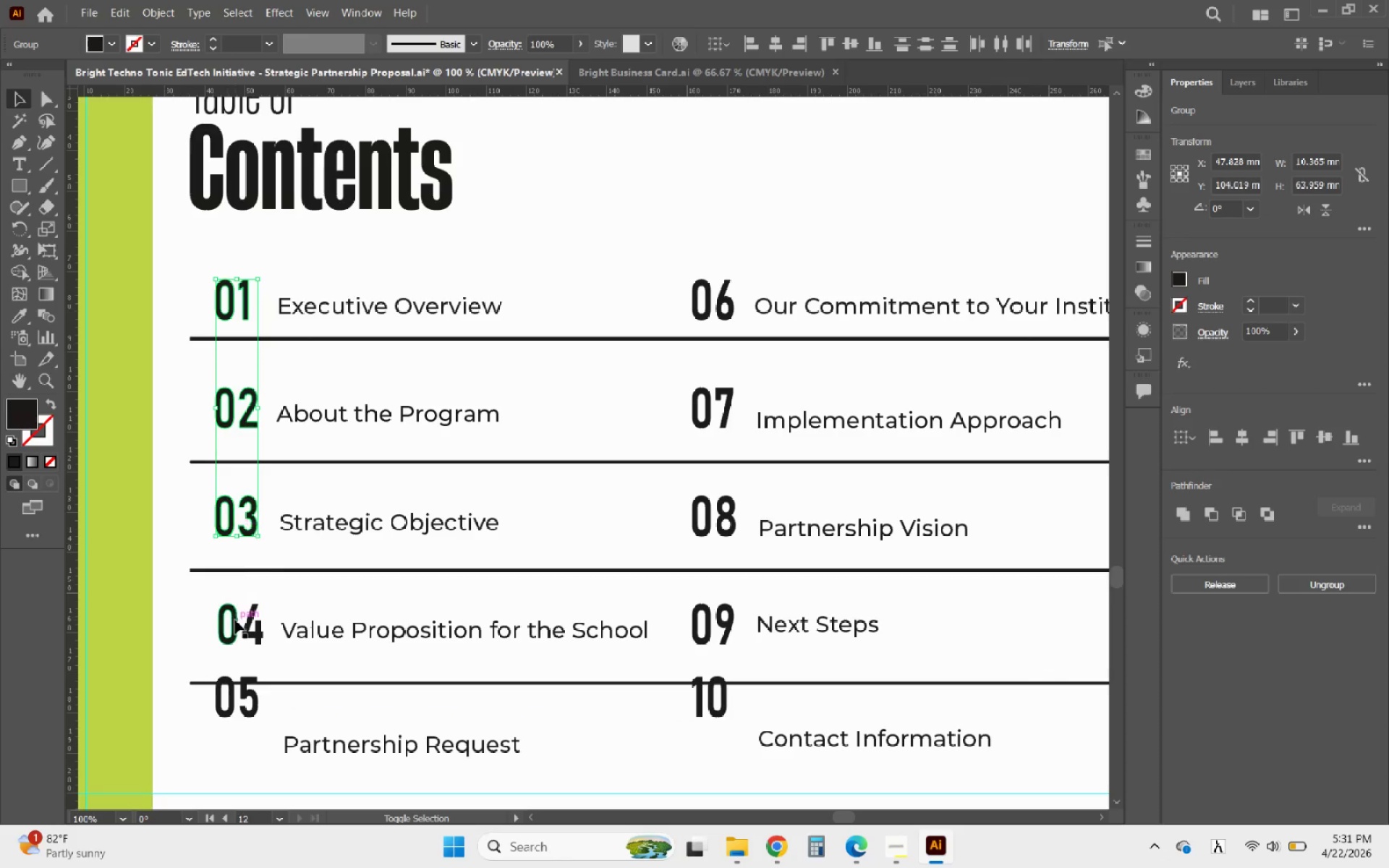 
left_click([235, 620])
 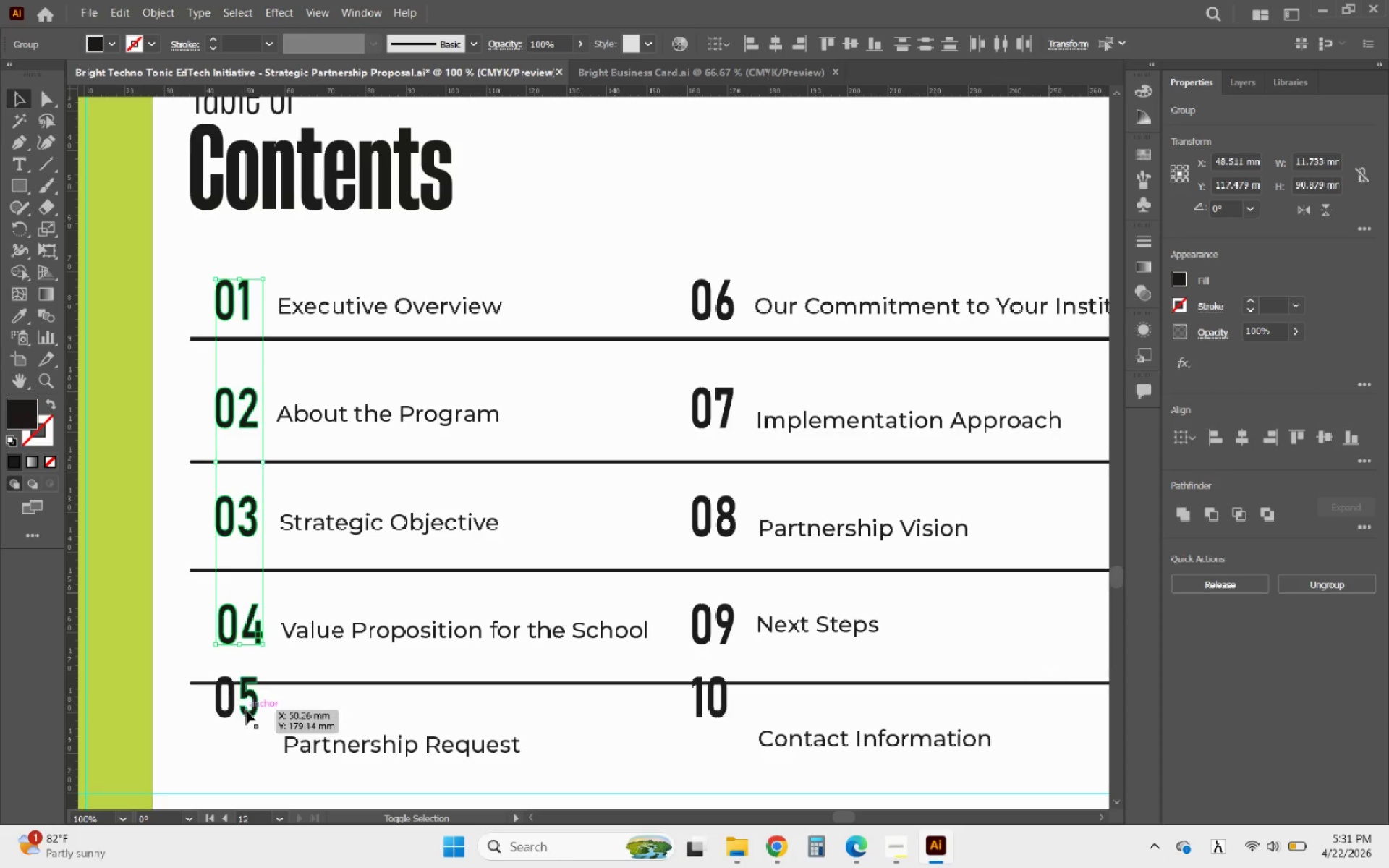 
left_click([246, 710])
 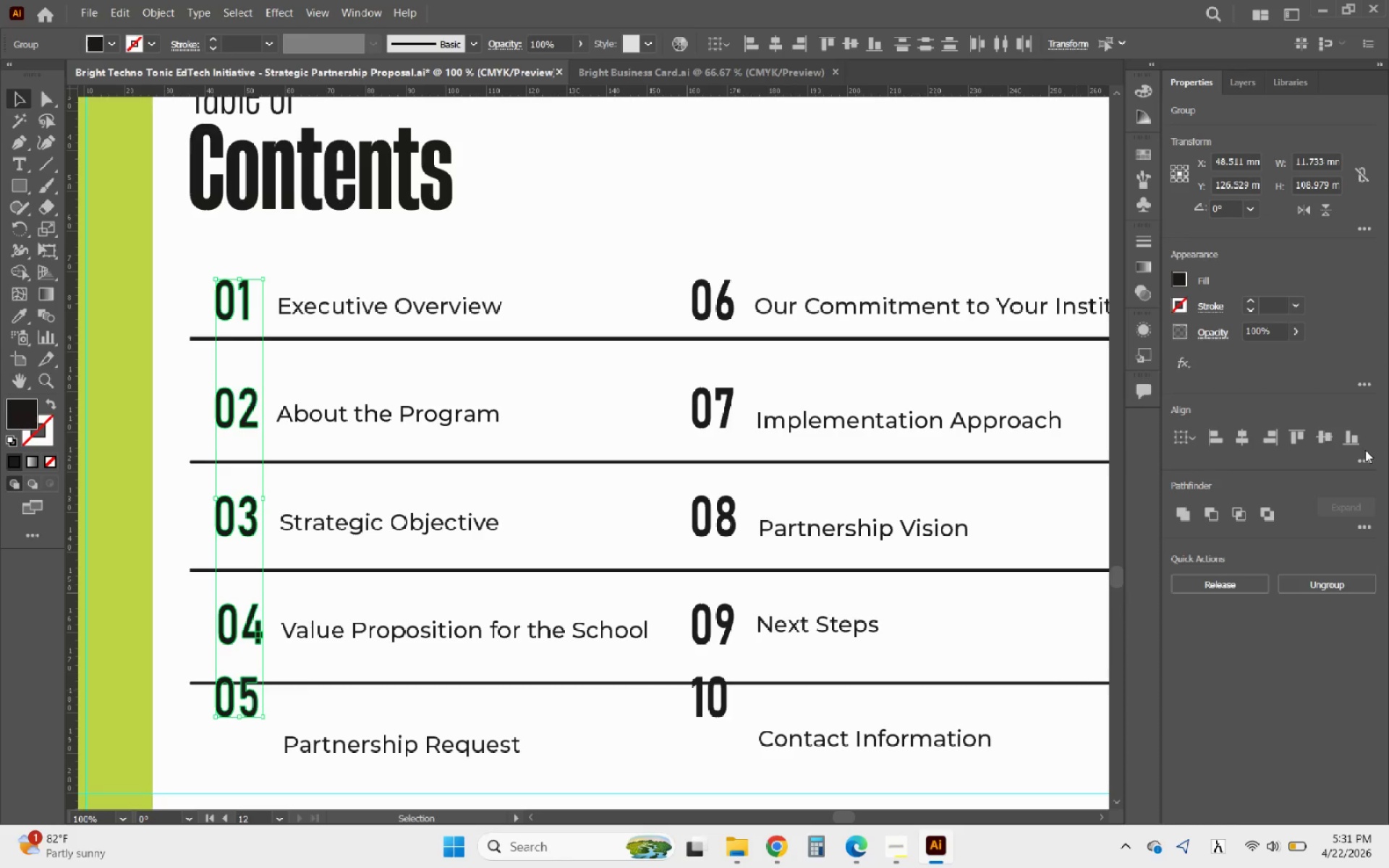 
left_click([1369, 457])
 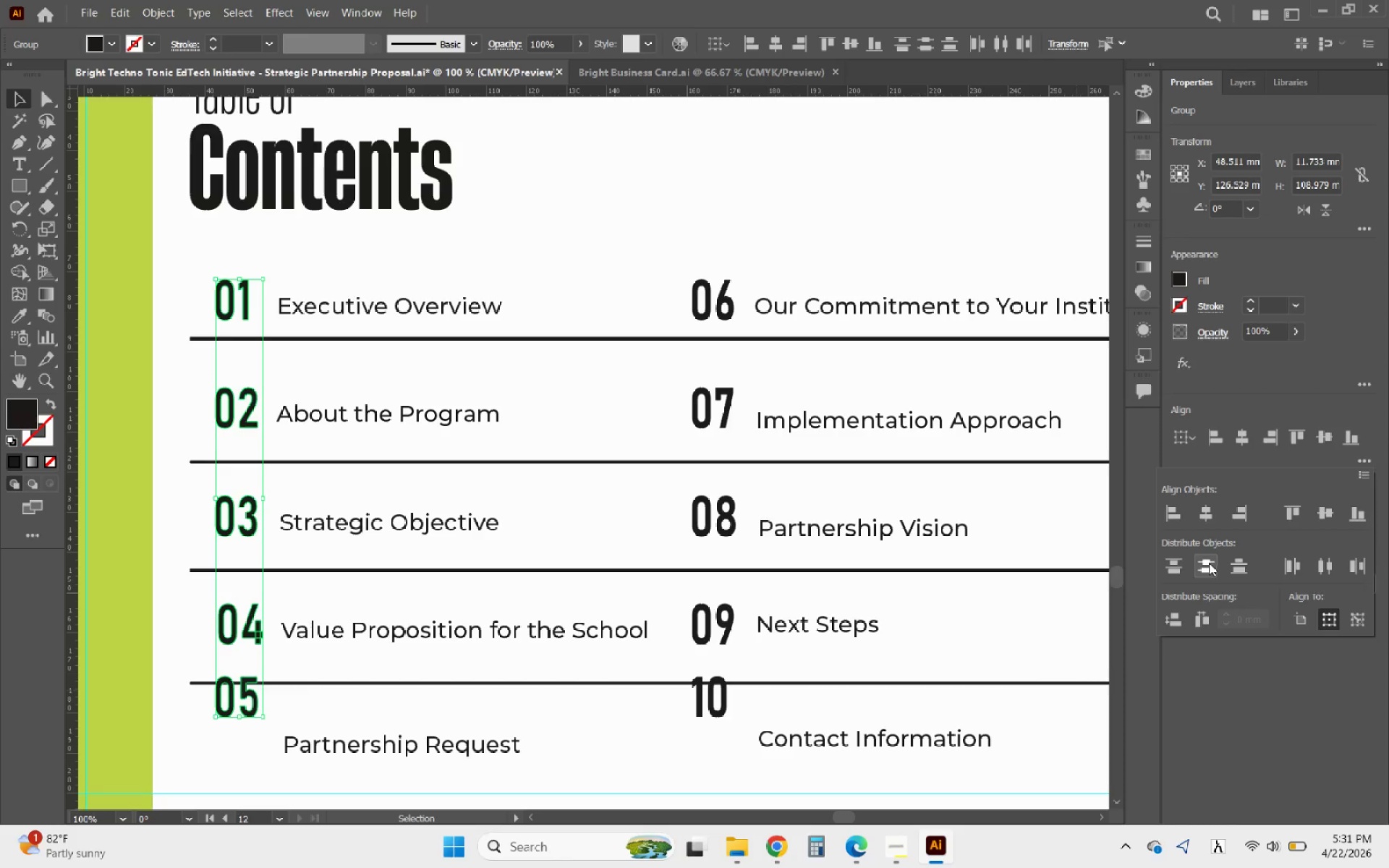 
left_click([1209, 563])
 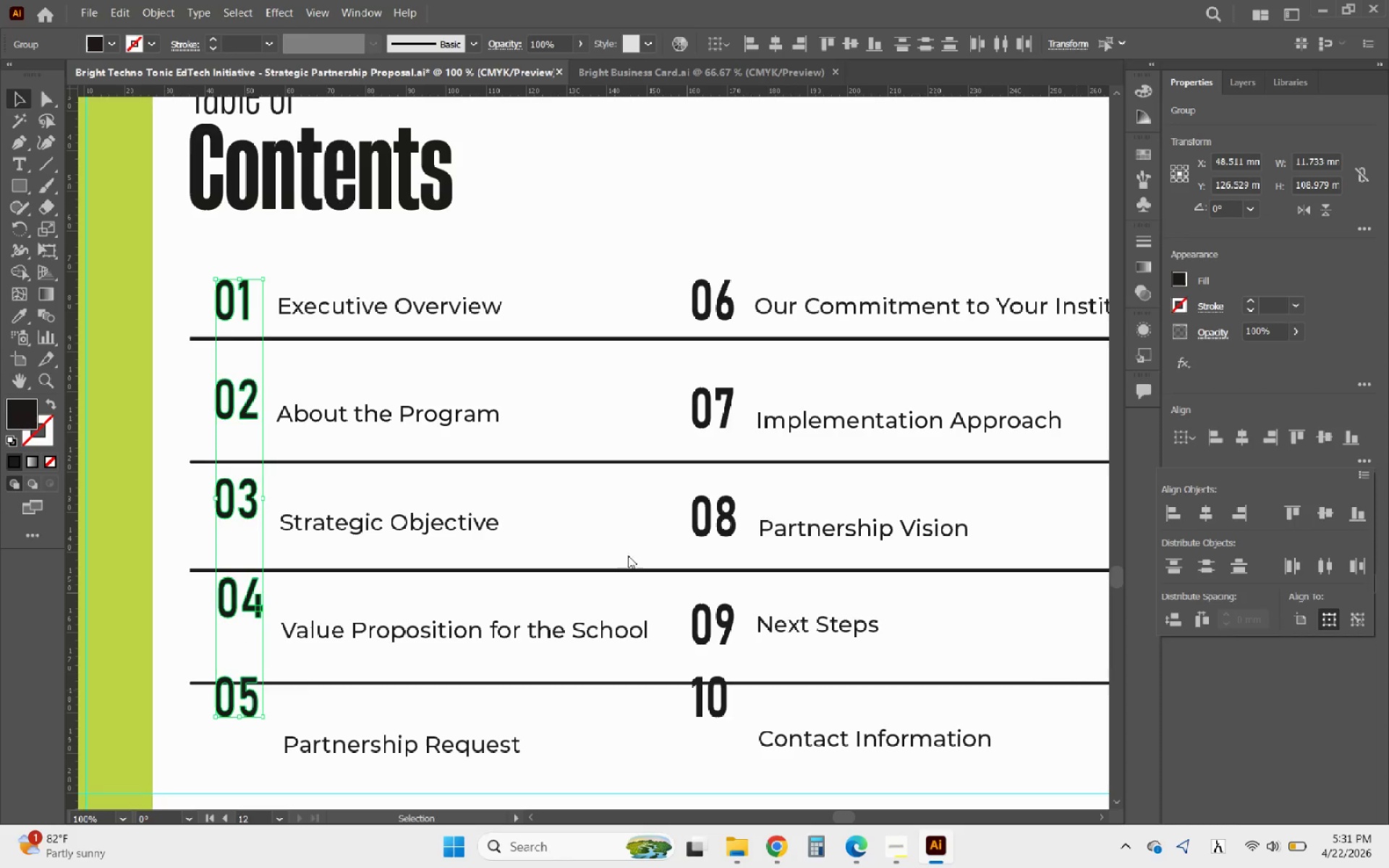 
left_click([585, 507])
 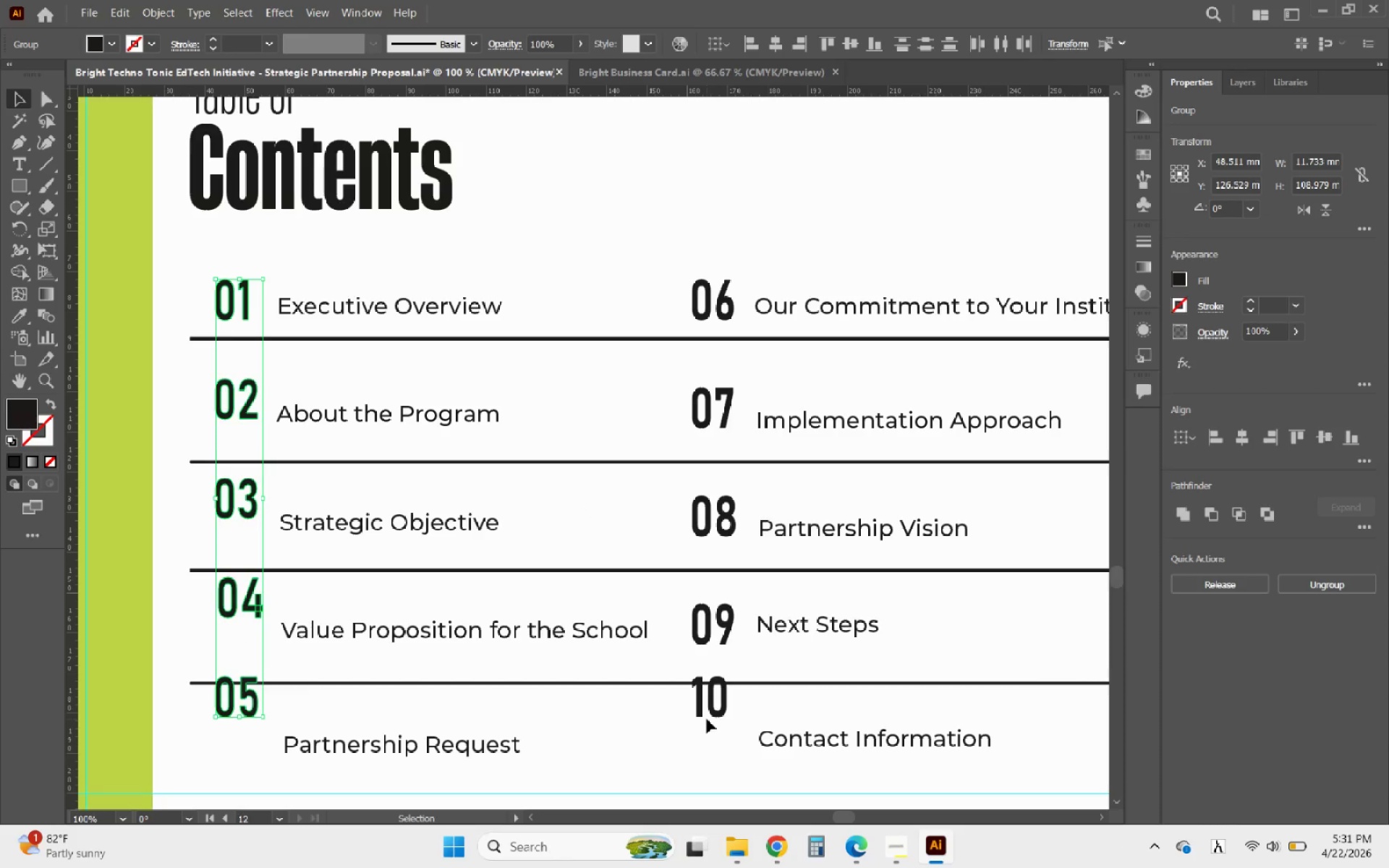 
left_click([708, 640])
 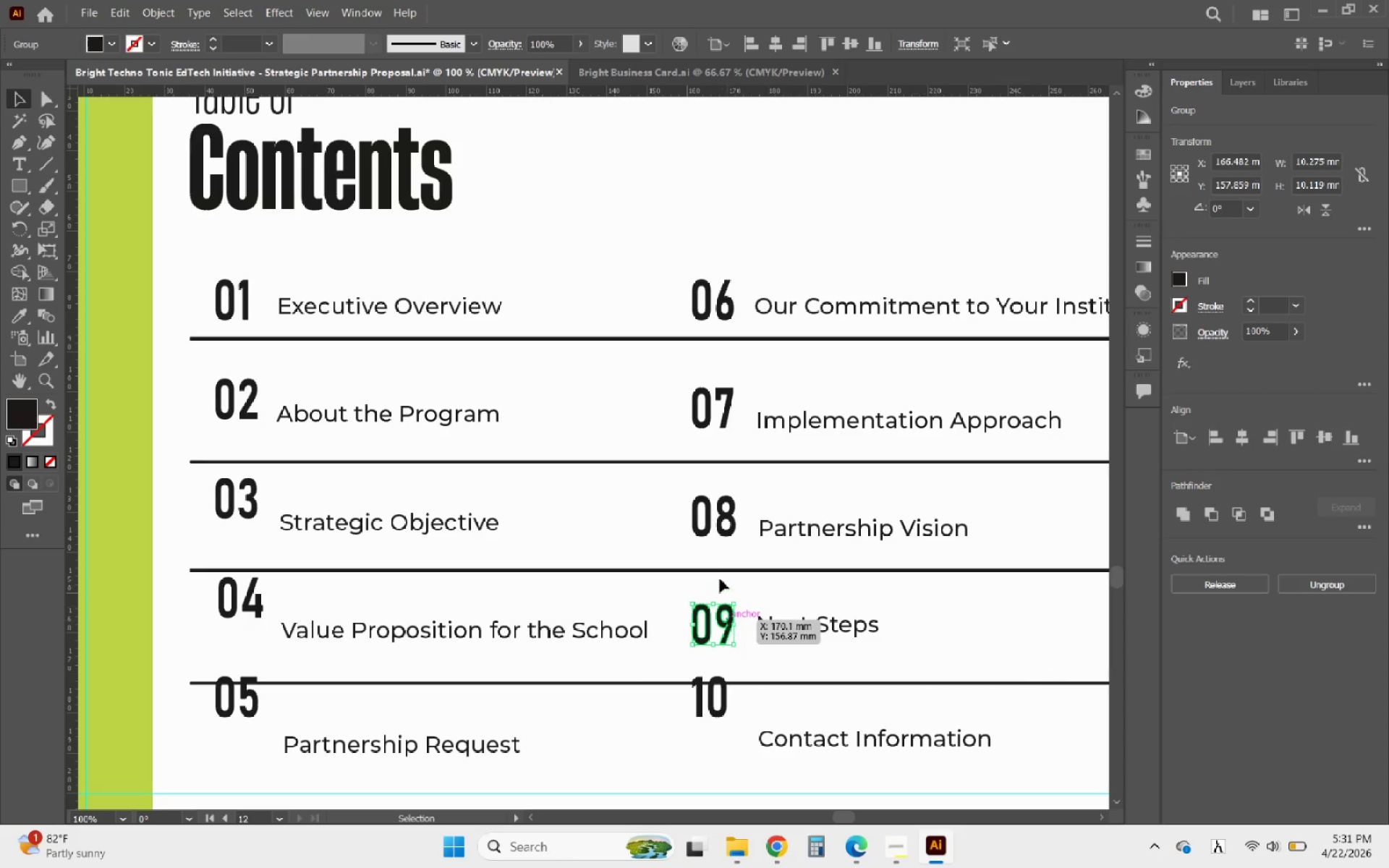 
hold_key(key=ShiftLeft, duration=3.22)
left_click([716, 690])
 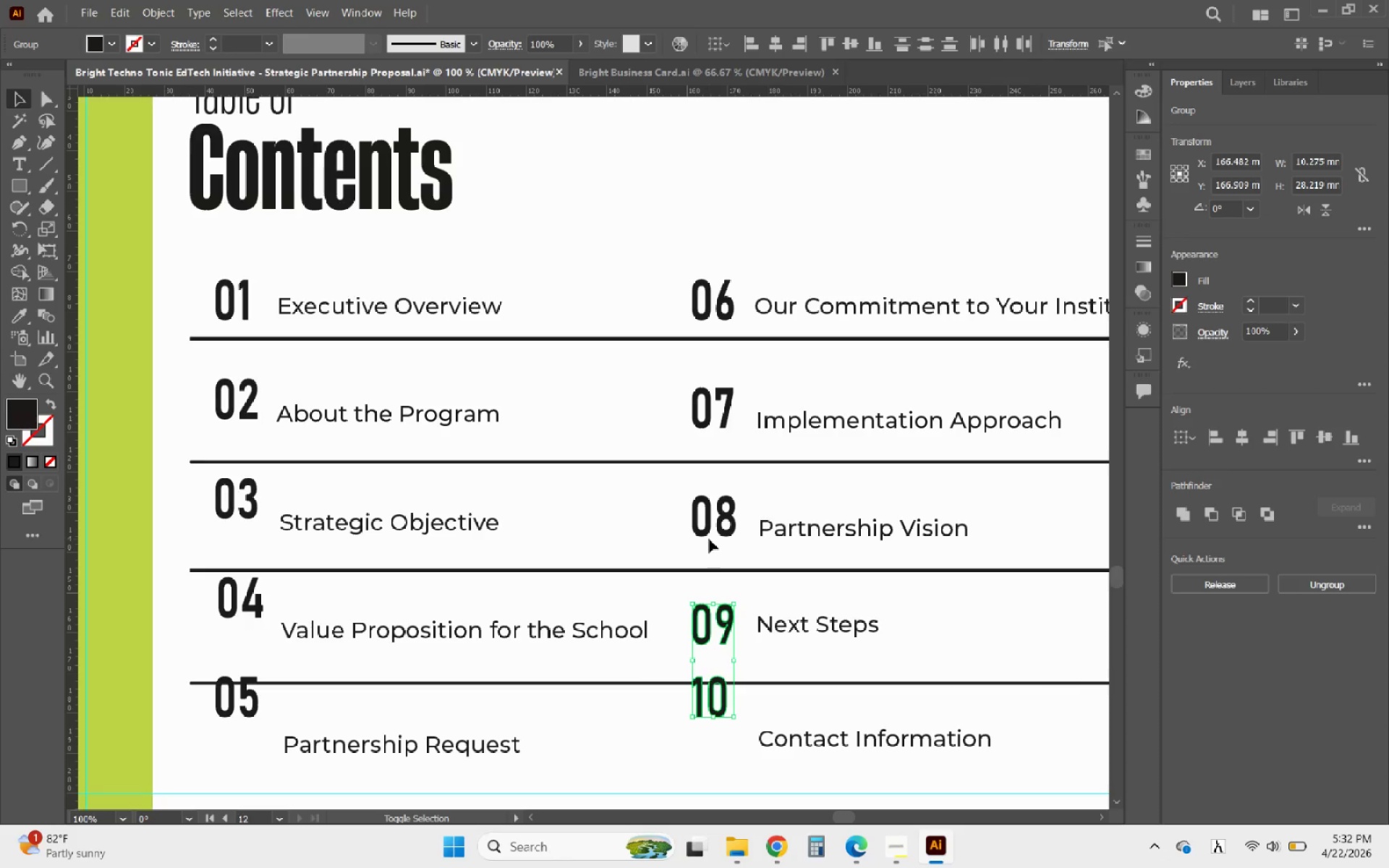 
left_click([705, 529])
 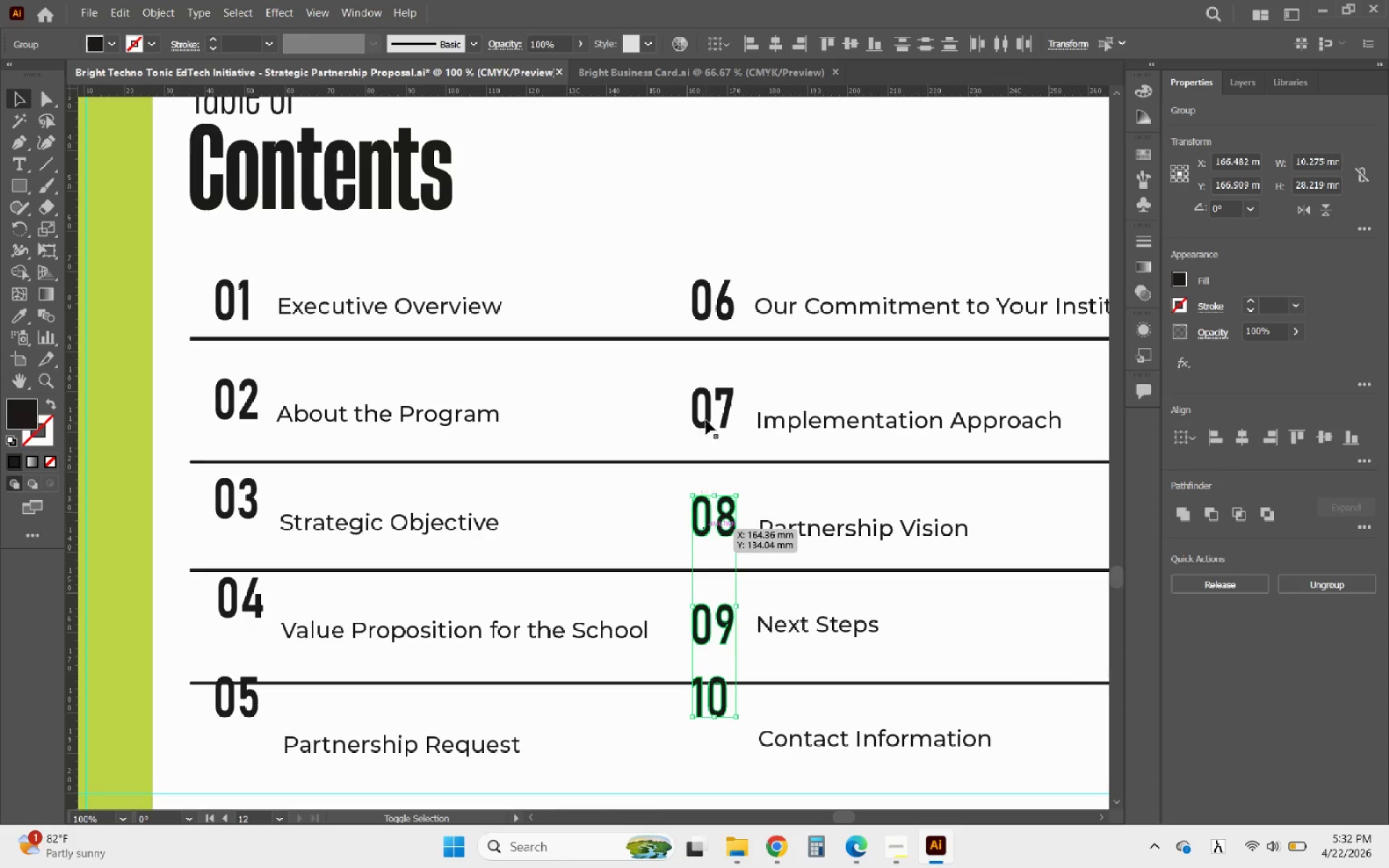 
left_click([706, 420])
 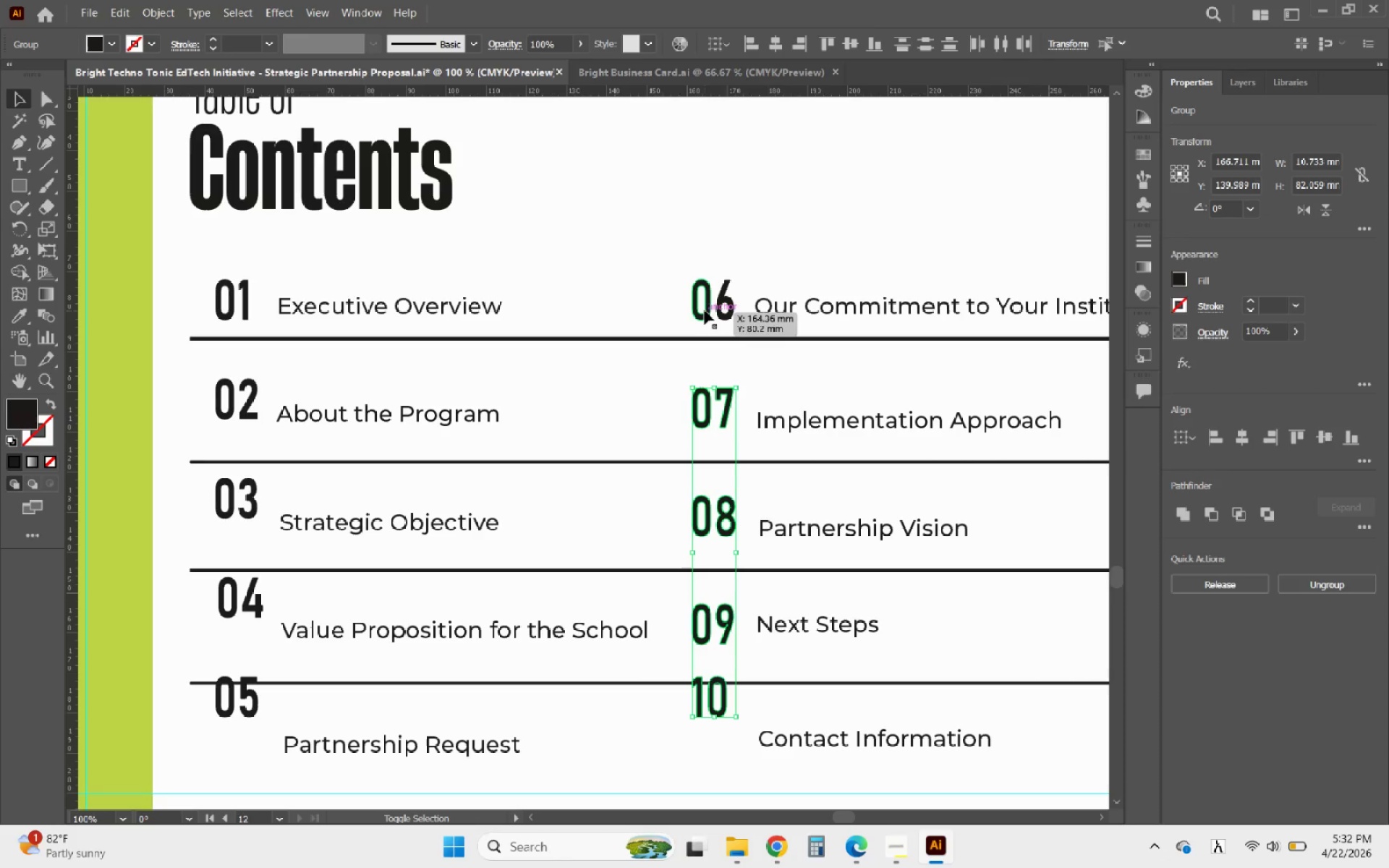 
left_click([705, 310])
 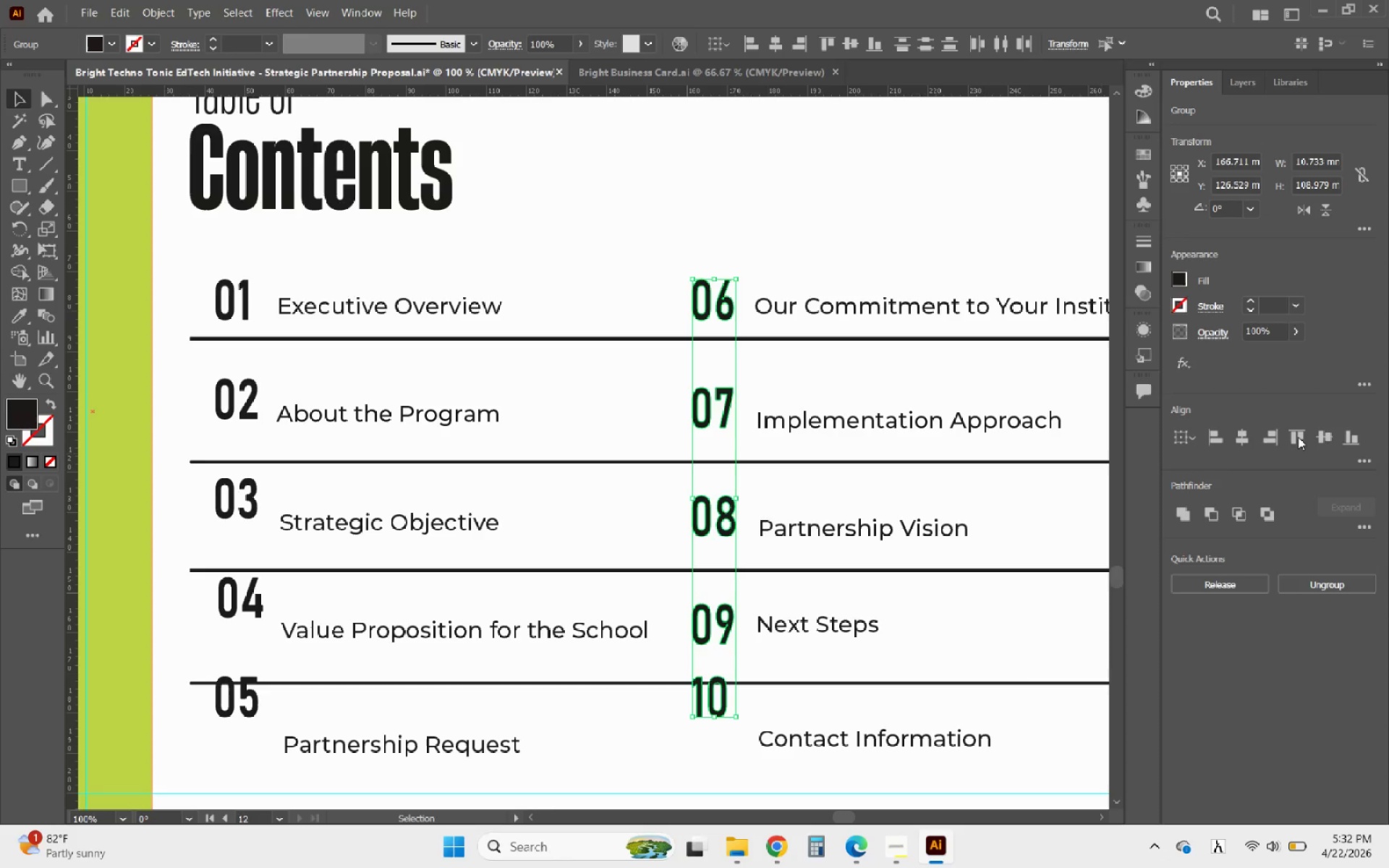 
left_click([1361, 456])
 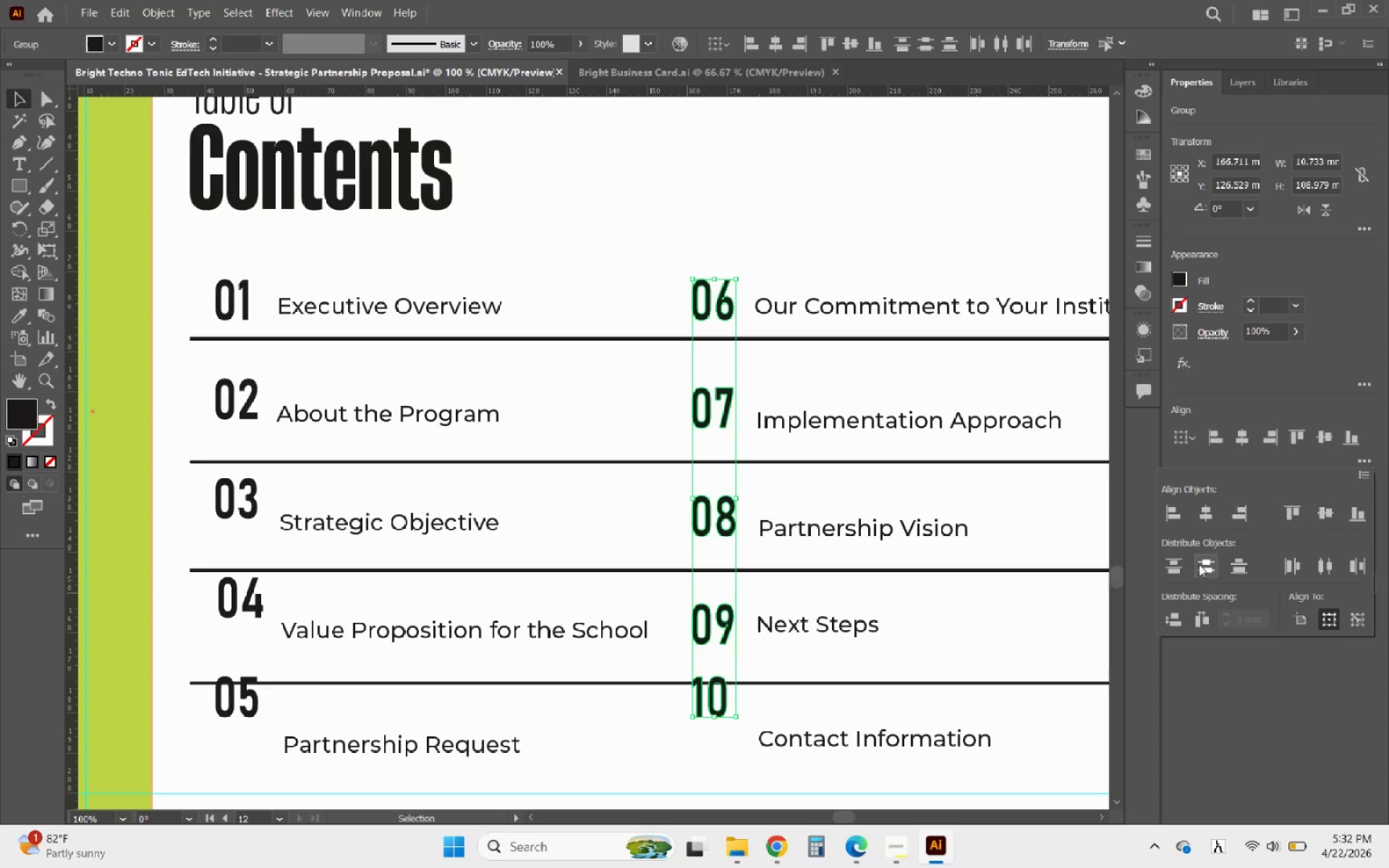 
left_click([1199, 565])
 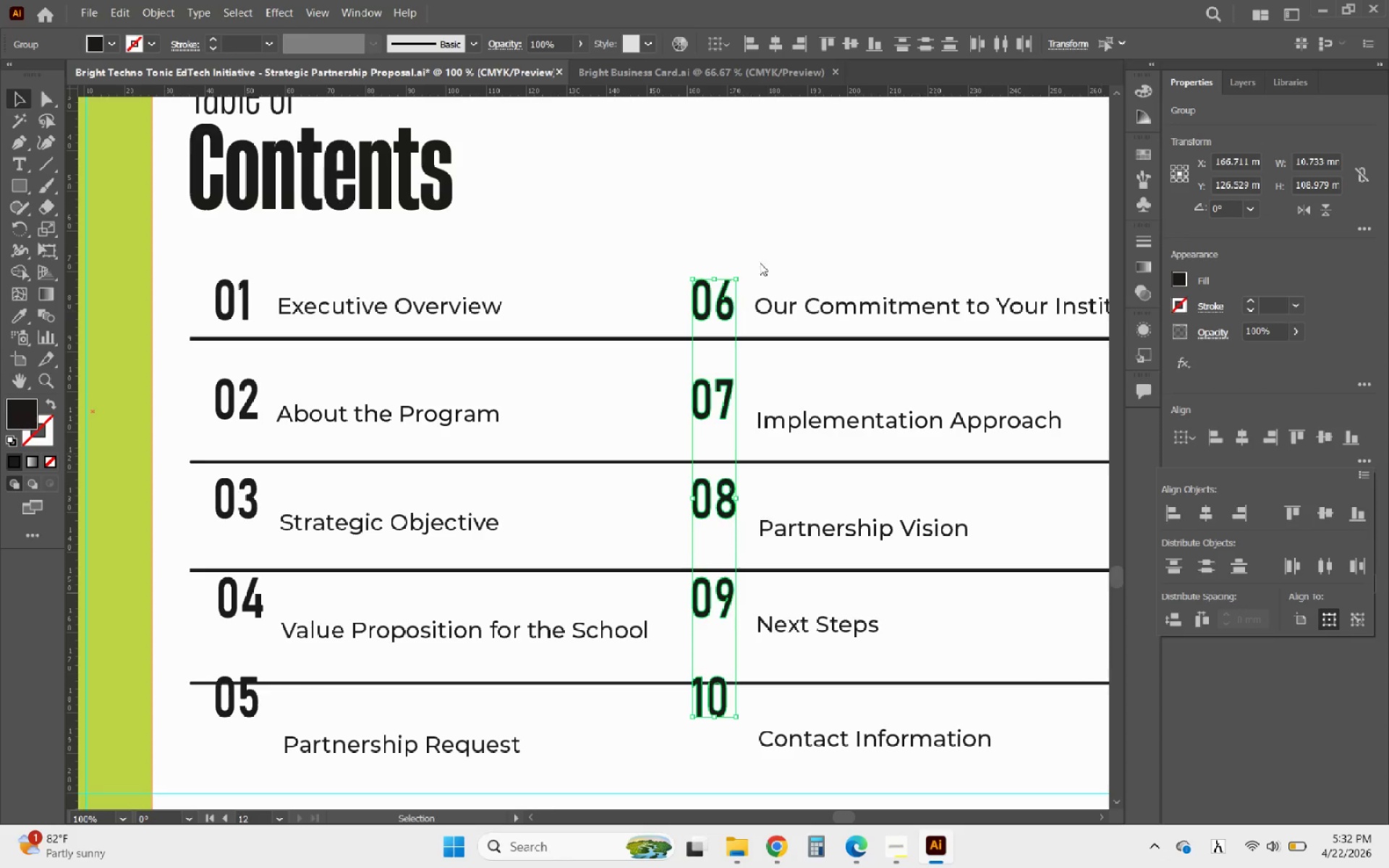 
left_click([782, 229])
 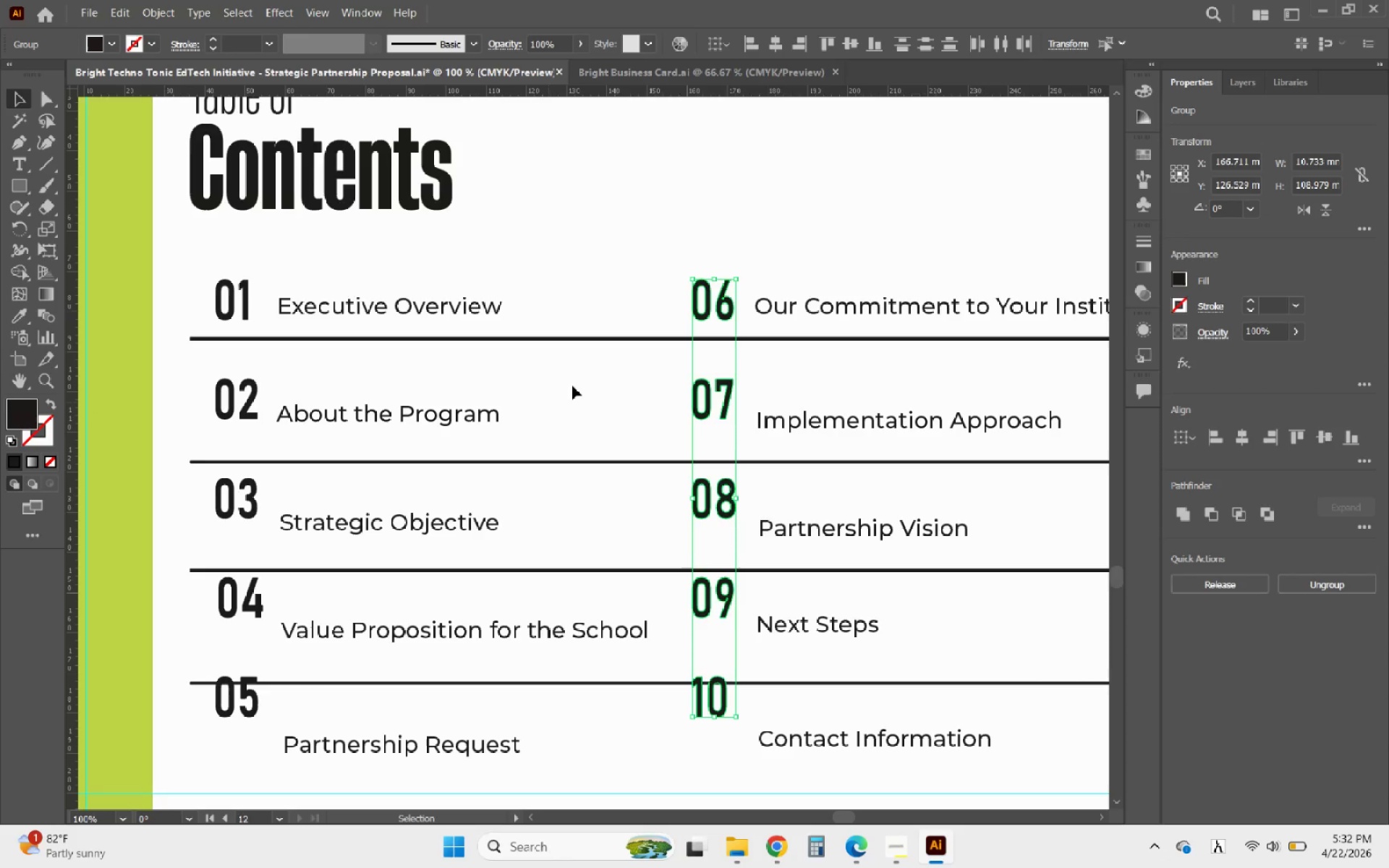 
left_click([603, 373])
 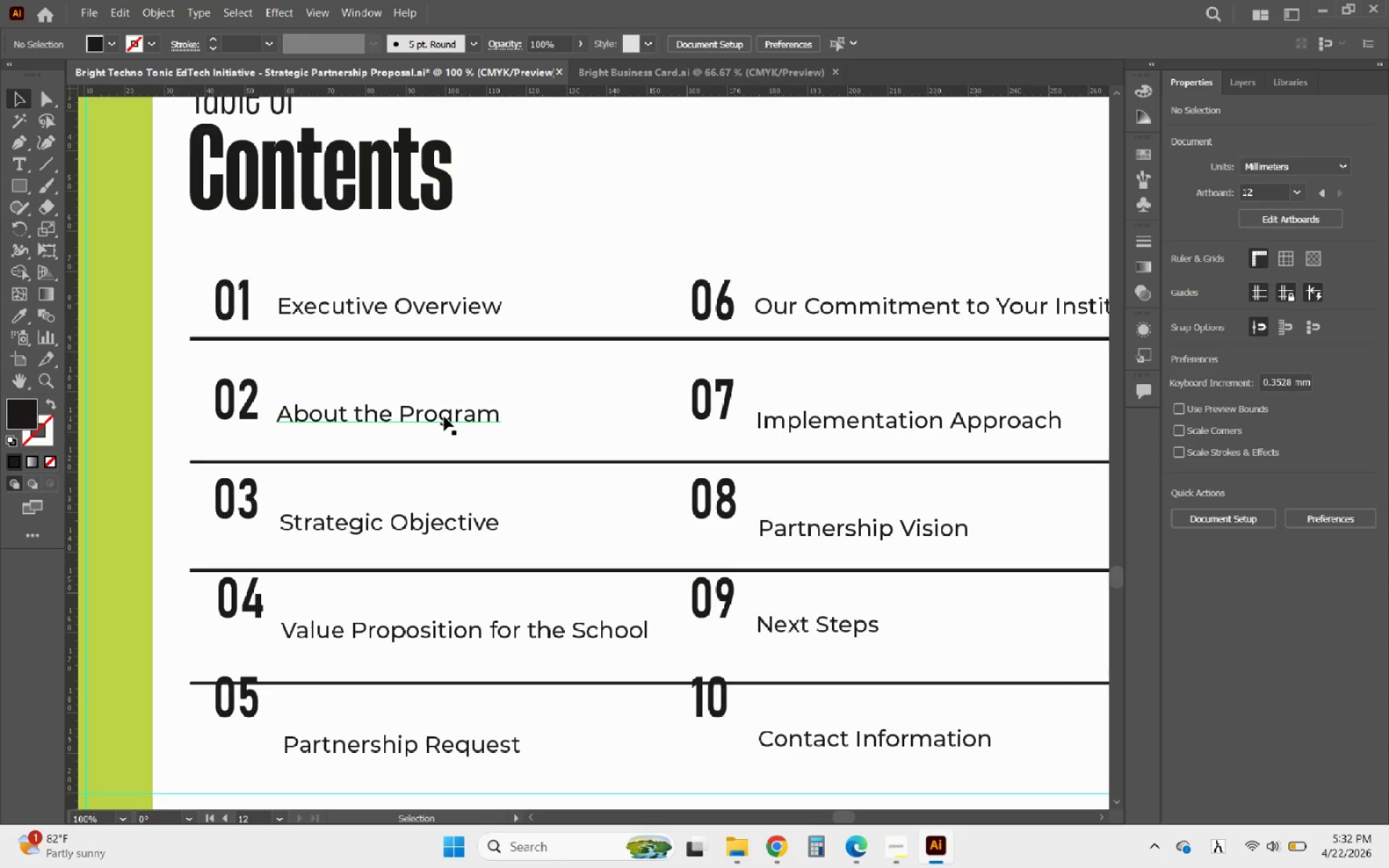 
left_click([444, 417])
 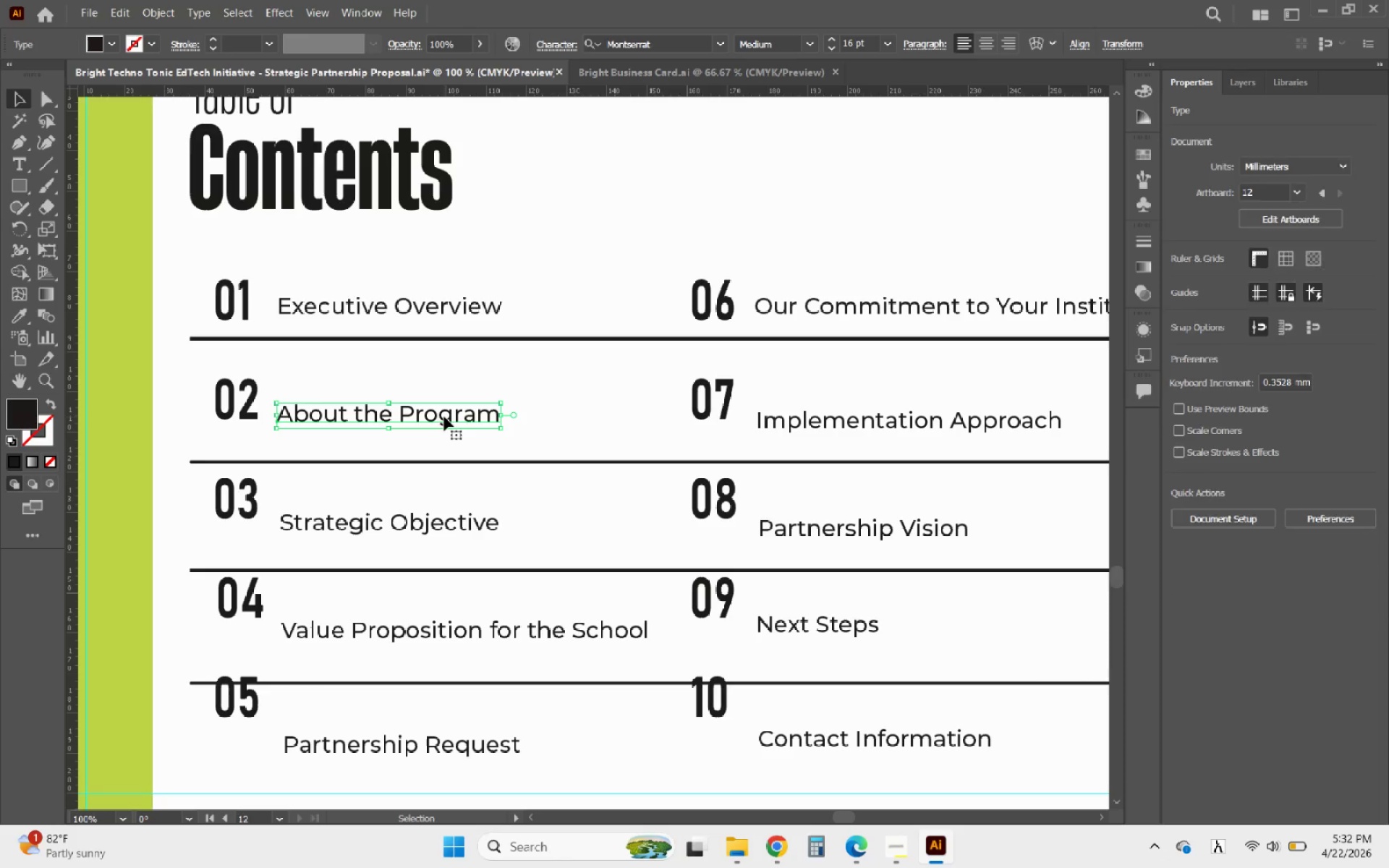 
hold_key(key=ShiftLeft, duration=0.38)
 